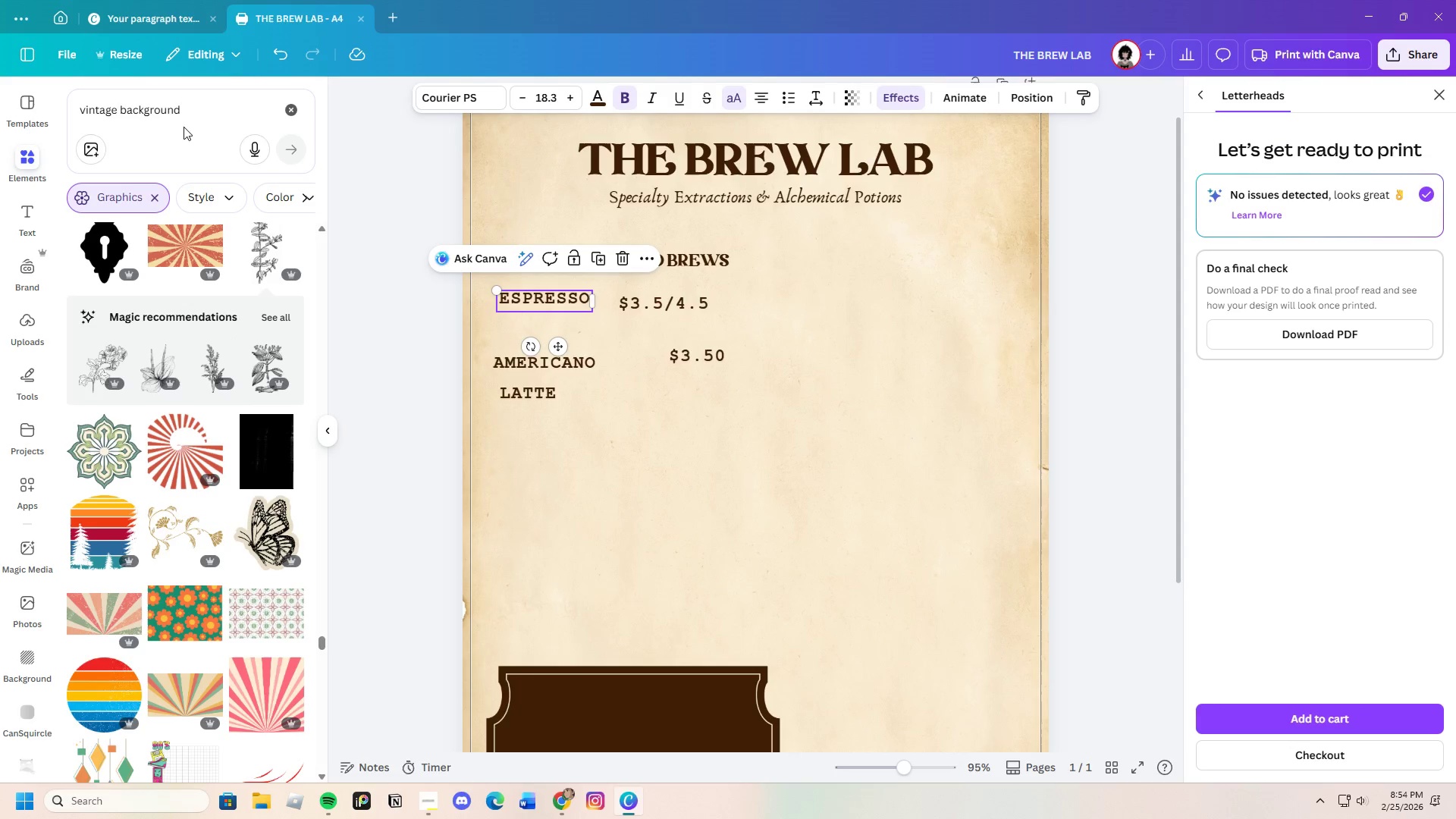 
left_click_drag(start_coordinate=[205, 102], to_coordinate=[140, 113])
 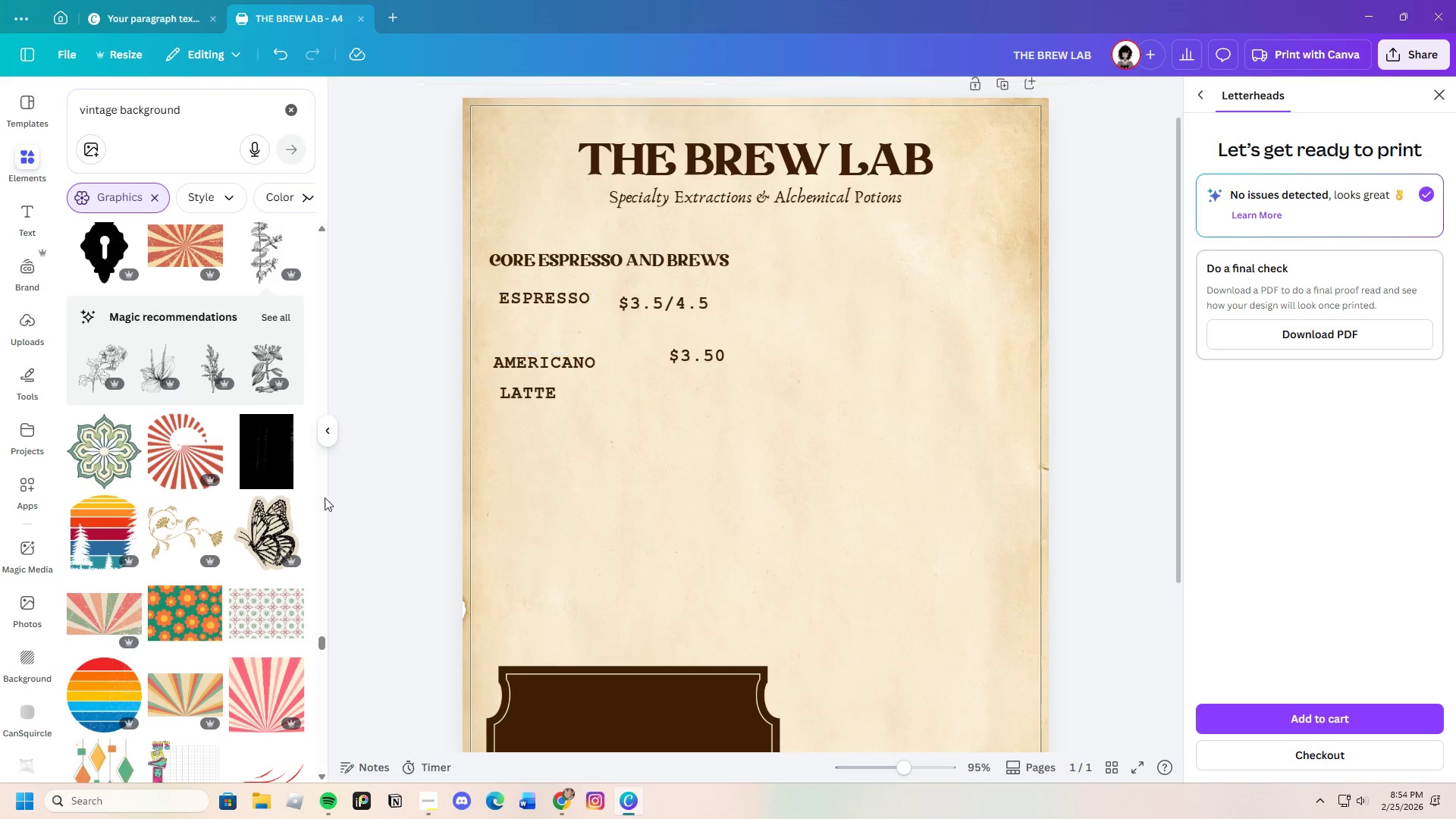 
scroll: coordinate [186, 542], scroll_direction: down, amount: 4.0
 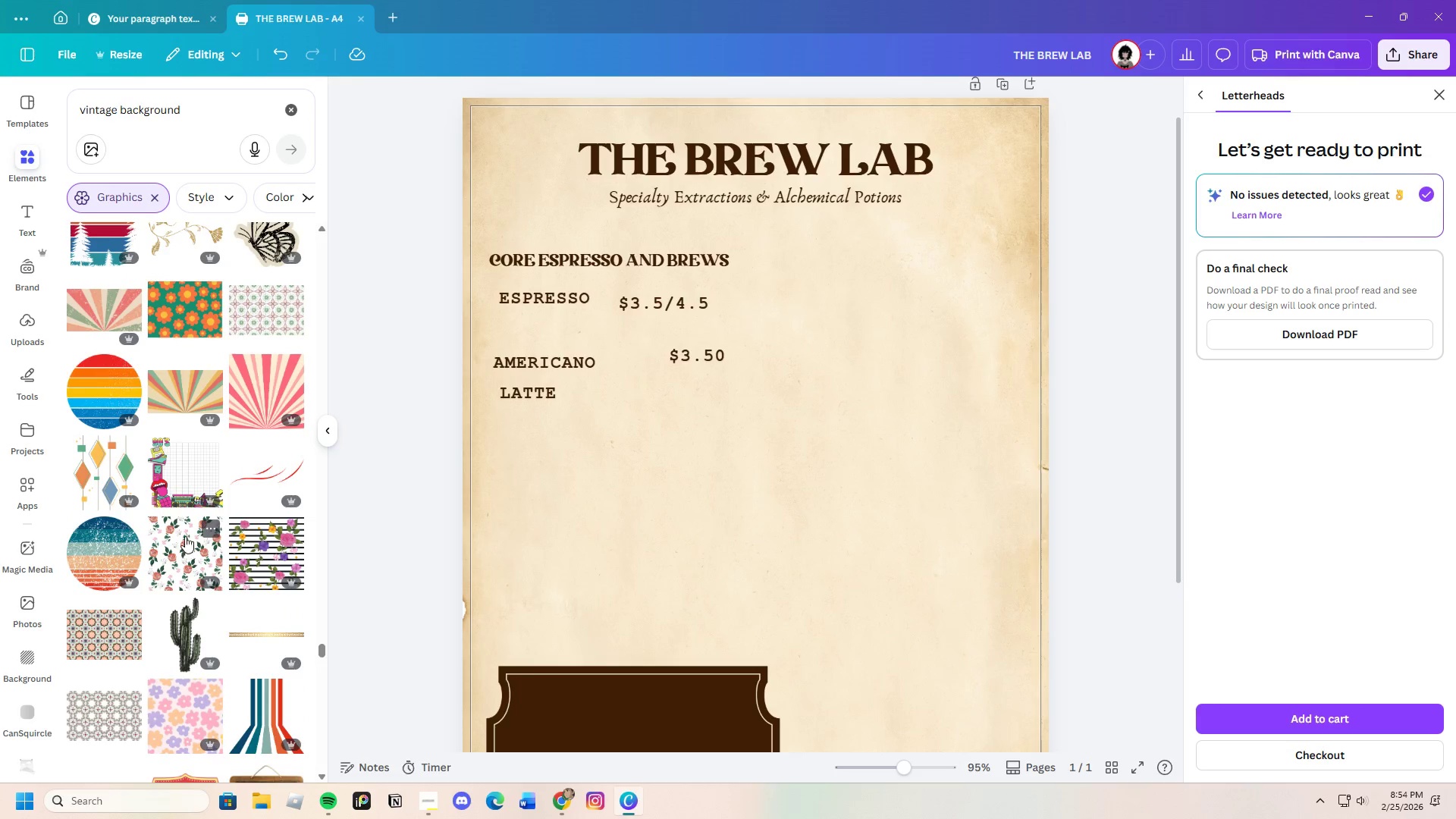 
scroll: coordinate [185, 533], scroll_direction: up, amount: 2.0
 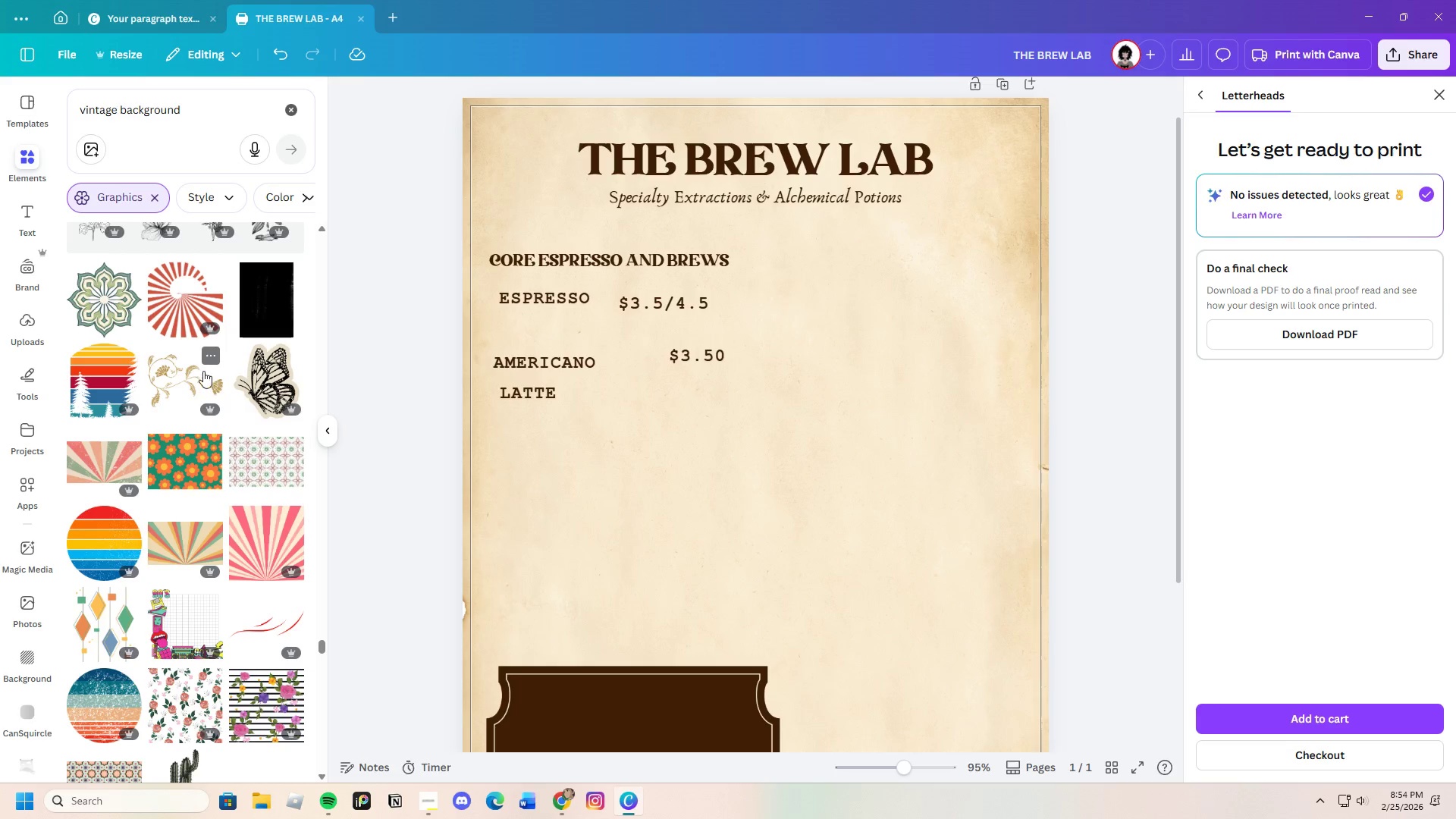 
left_click([192, 377])
 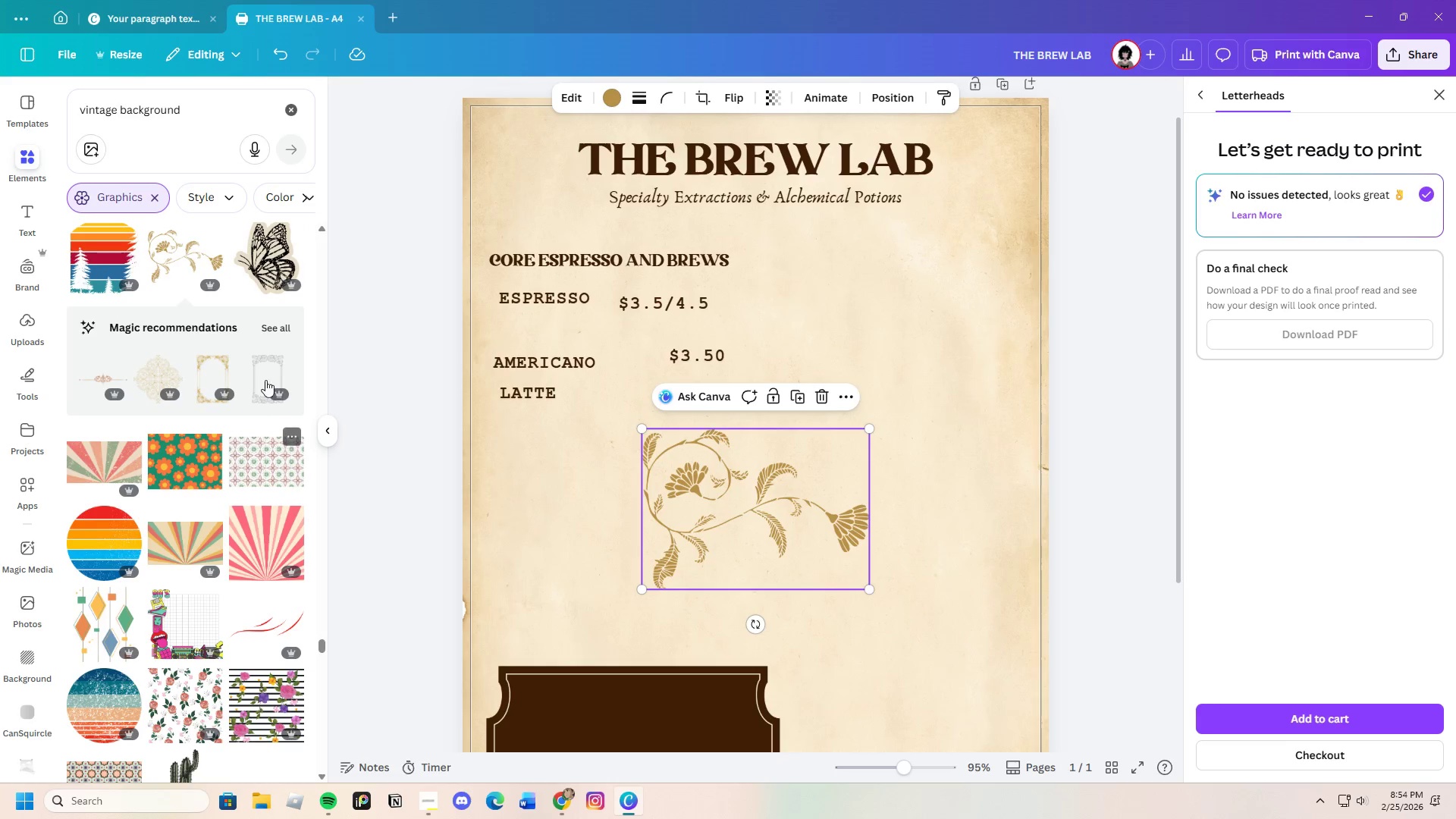 
left_click([287, 324])
 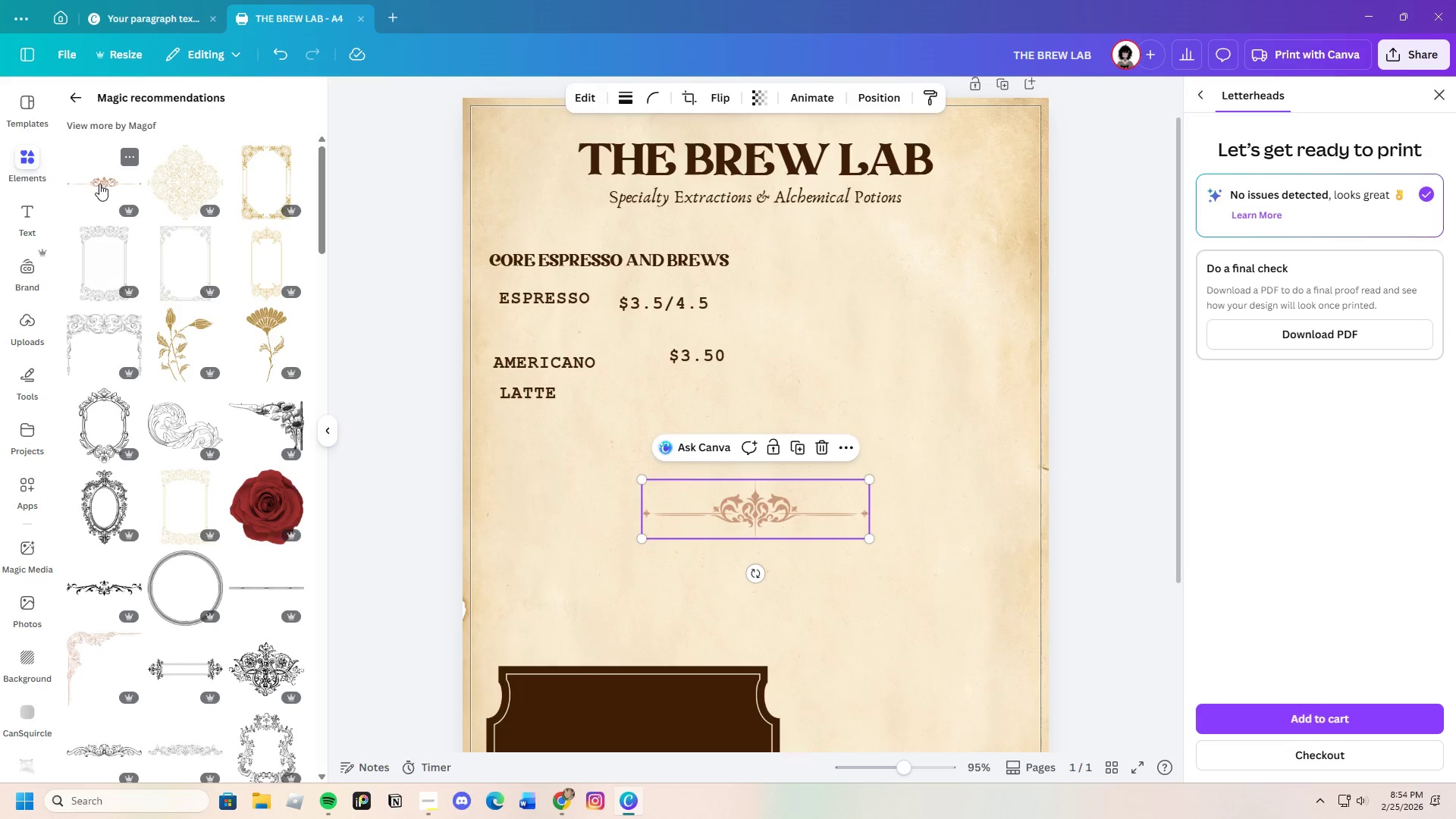 
left_click_drag(start_coordinate=[783, 523], to_coordinate=[639, 289])
 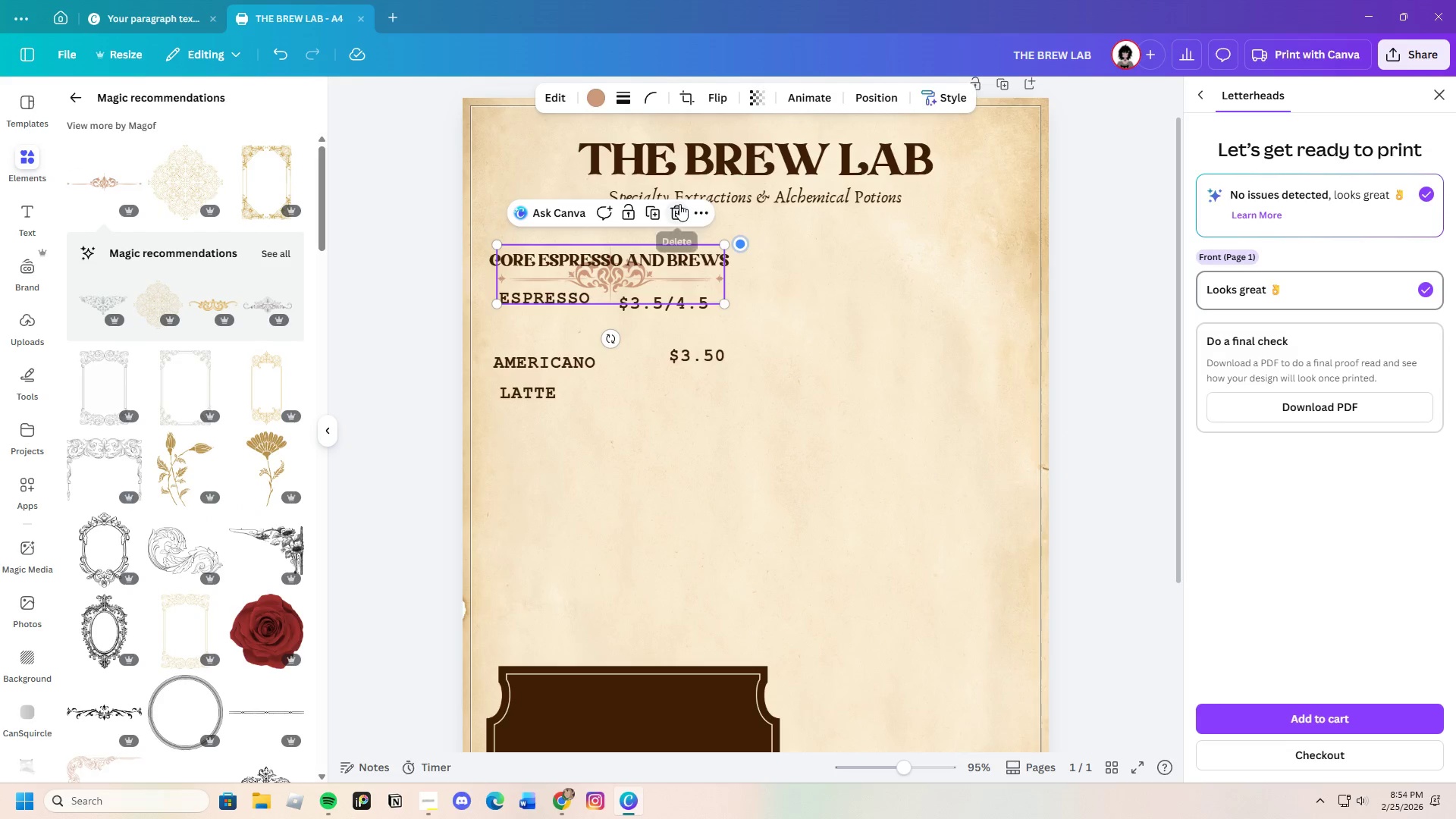 
left_click([680, 204])
 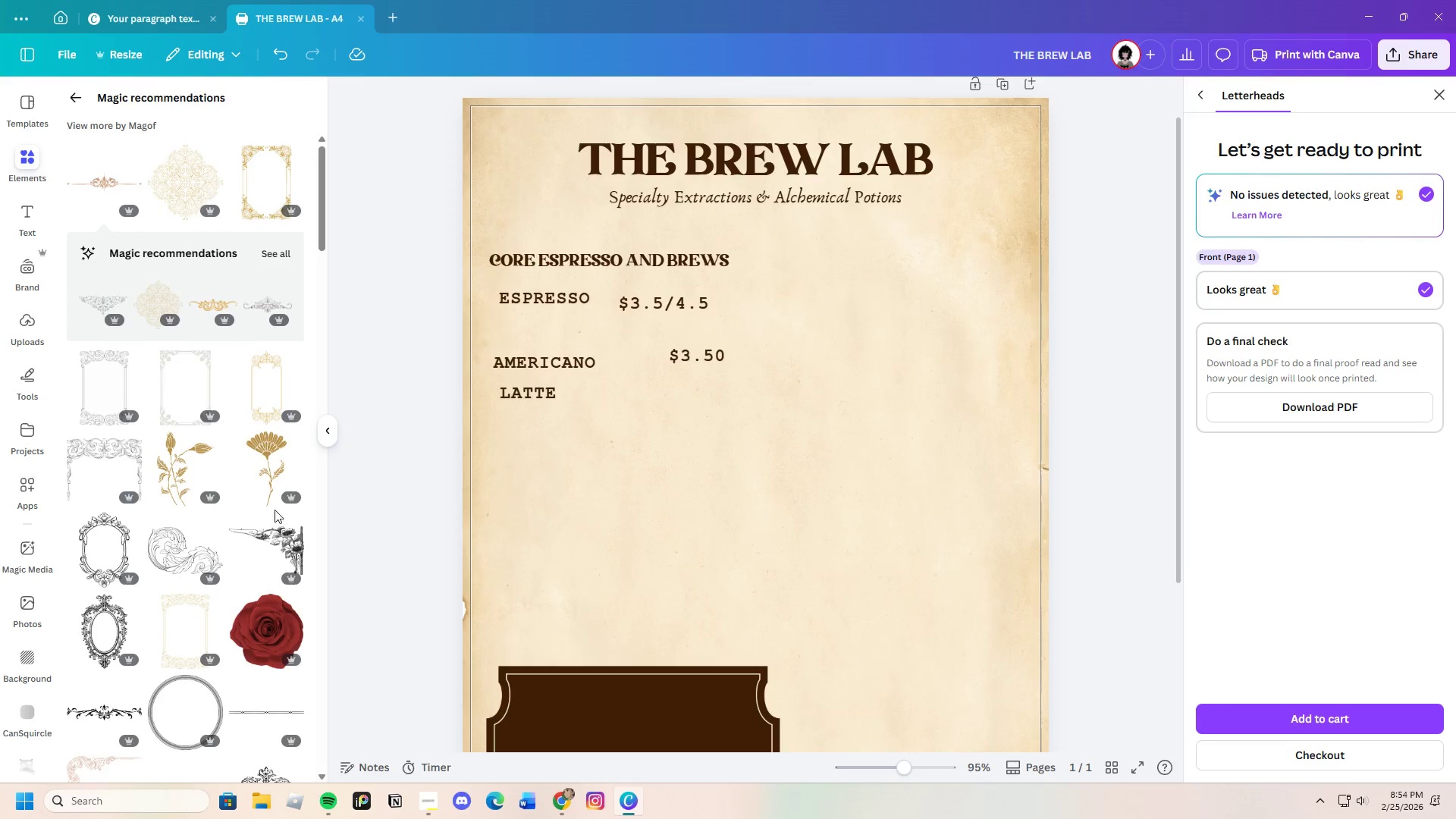 
scroll: coordinate [221, 542], scroll_direction: down, amount: 4.0
 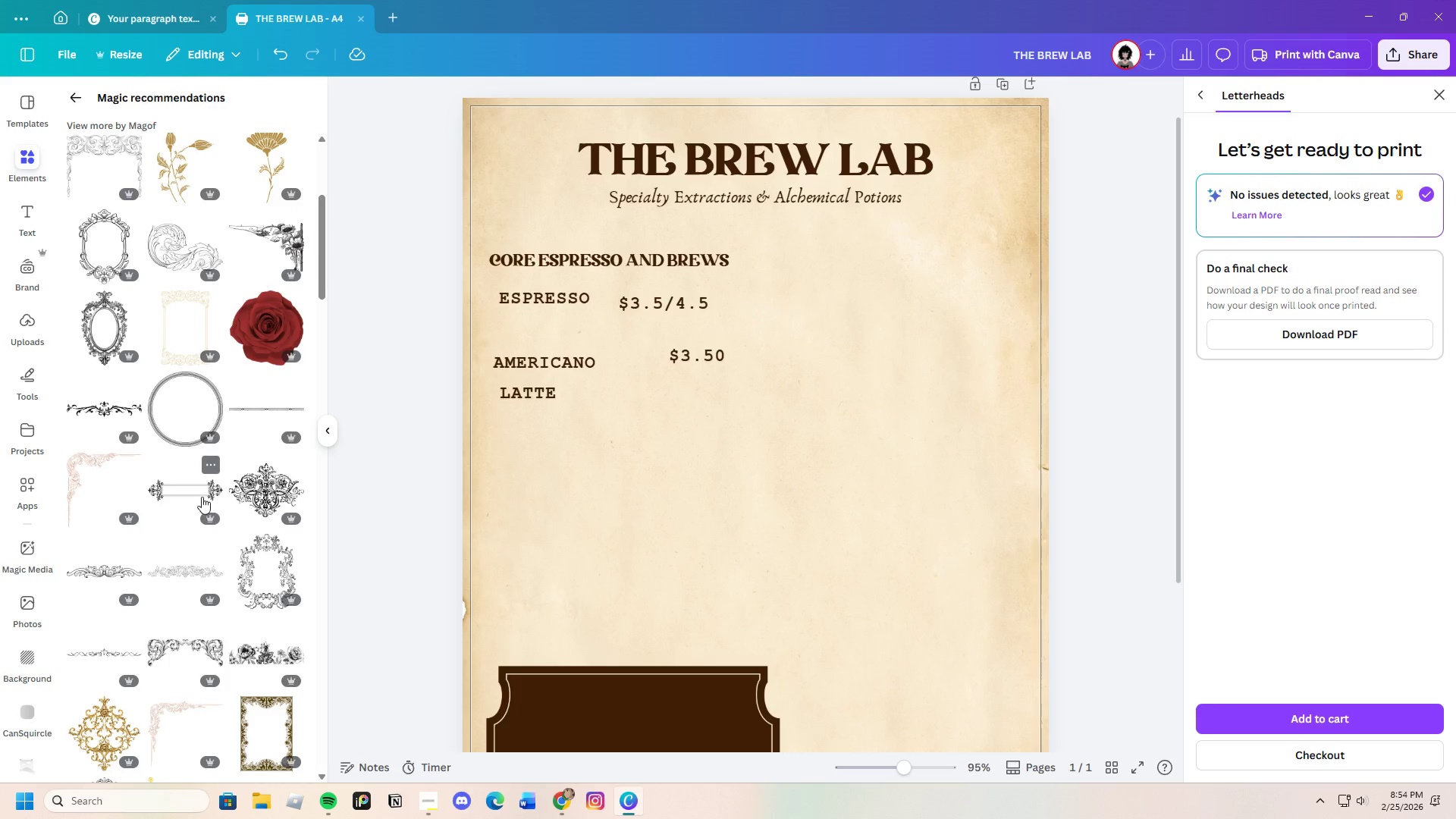 
left_click([202, 488])
 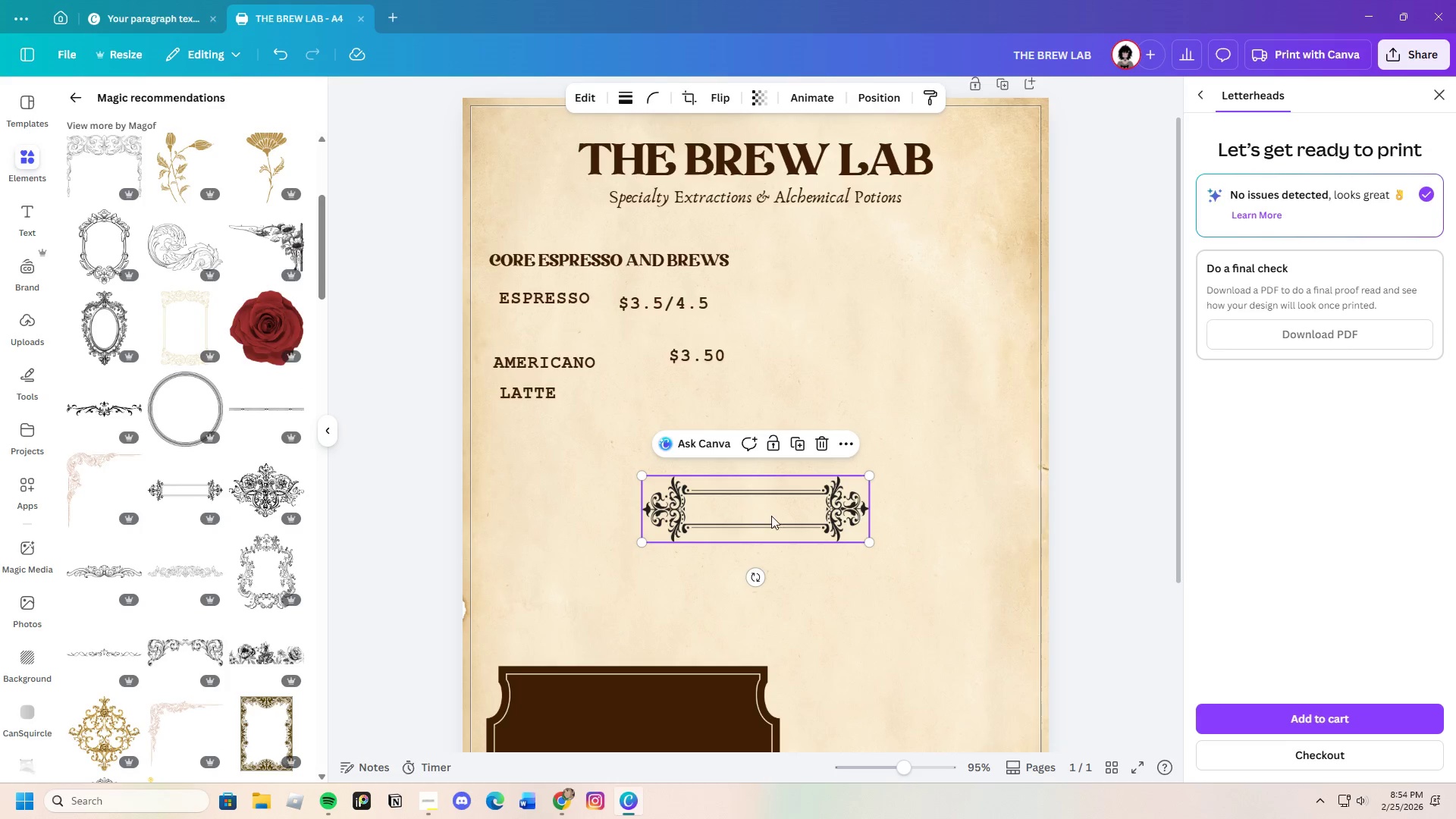 
left_click_drag(start_coordinate=[772, 516], to_coordinate=[585, 270])
 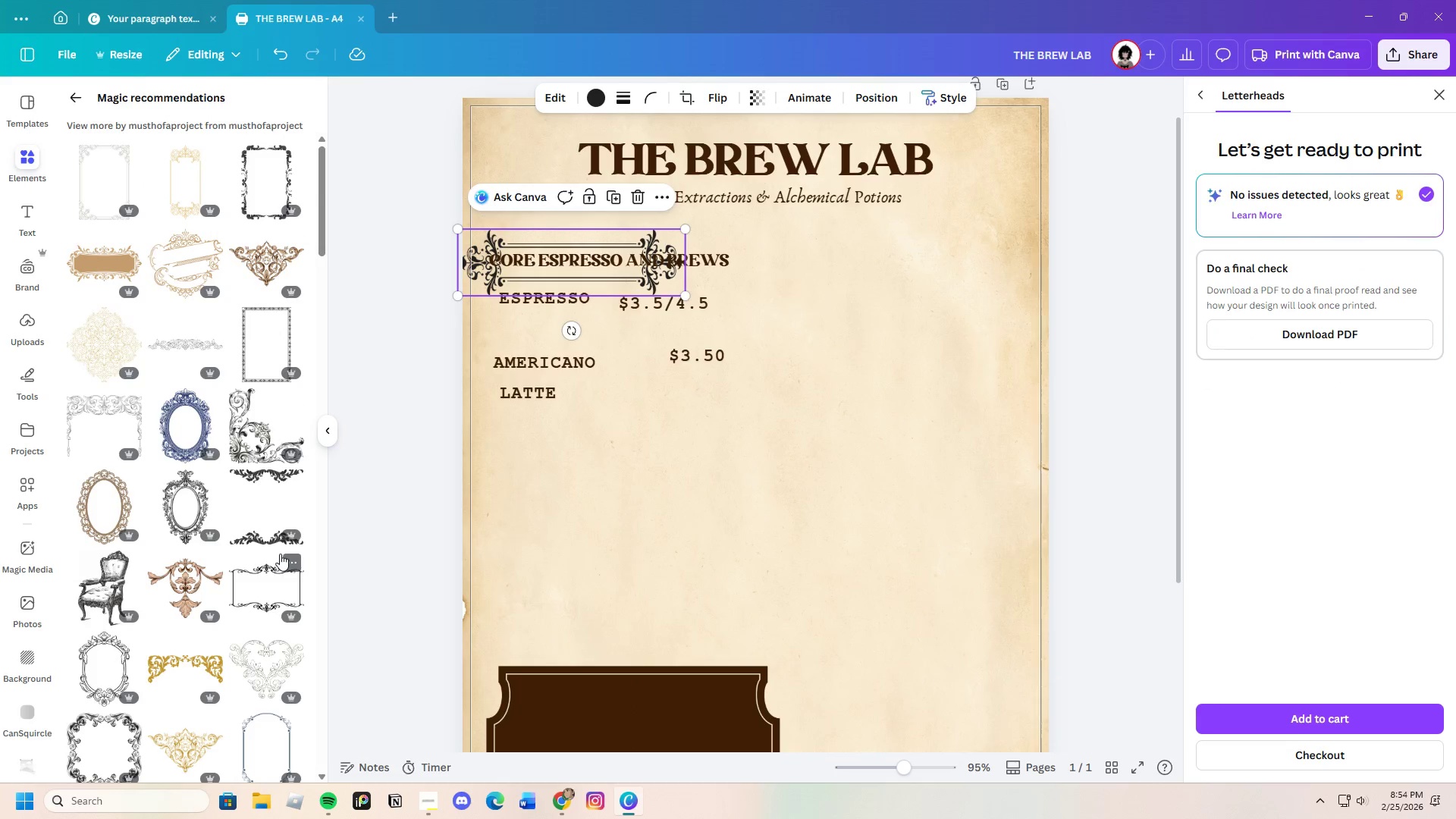 
scroll: coordinate [234, 607], scroll_direction: up, amount: 3.0
 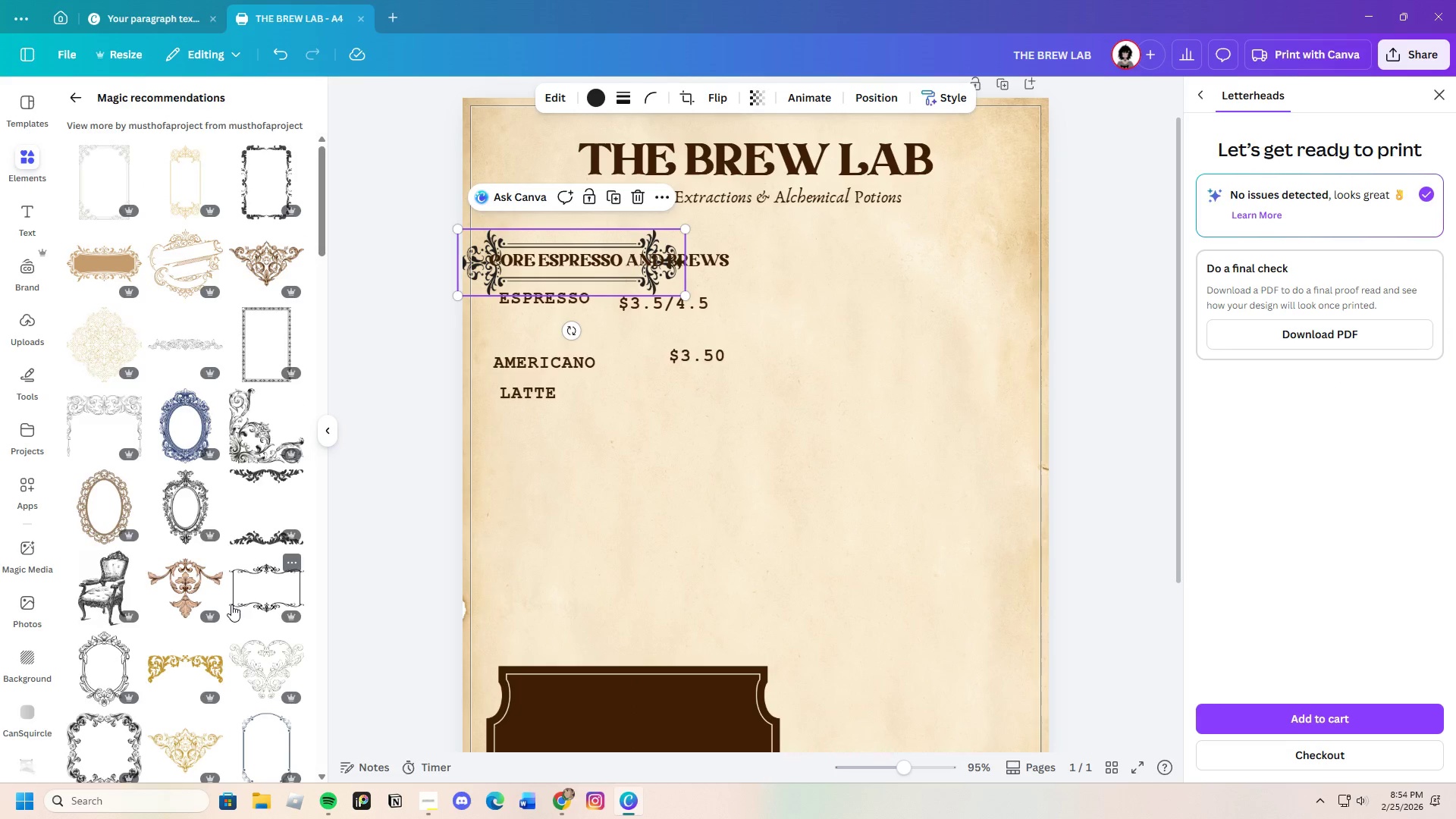 
scroll: coordinate [241, 494], scroll_direction: down, amount: 8.0
 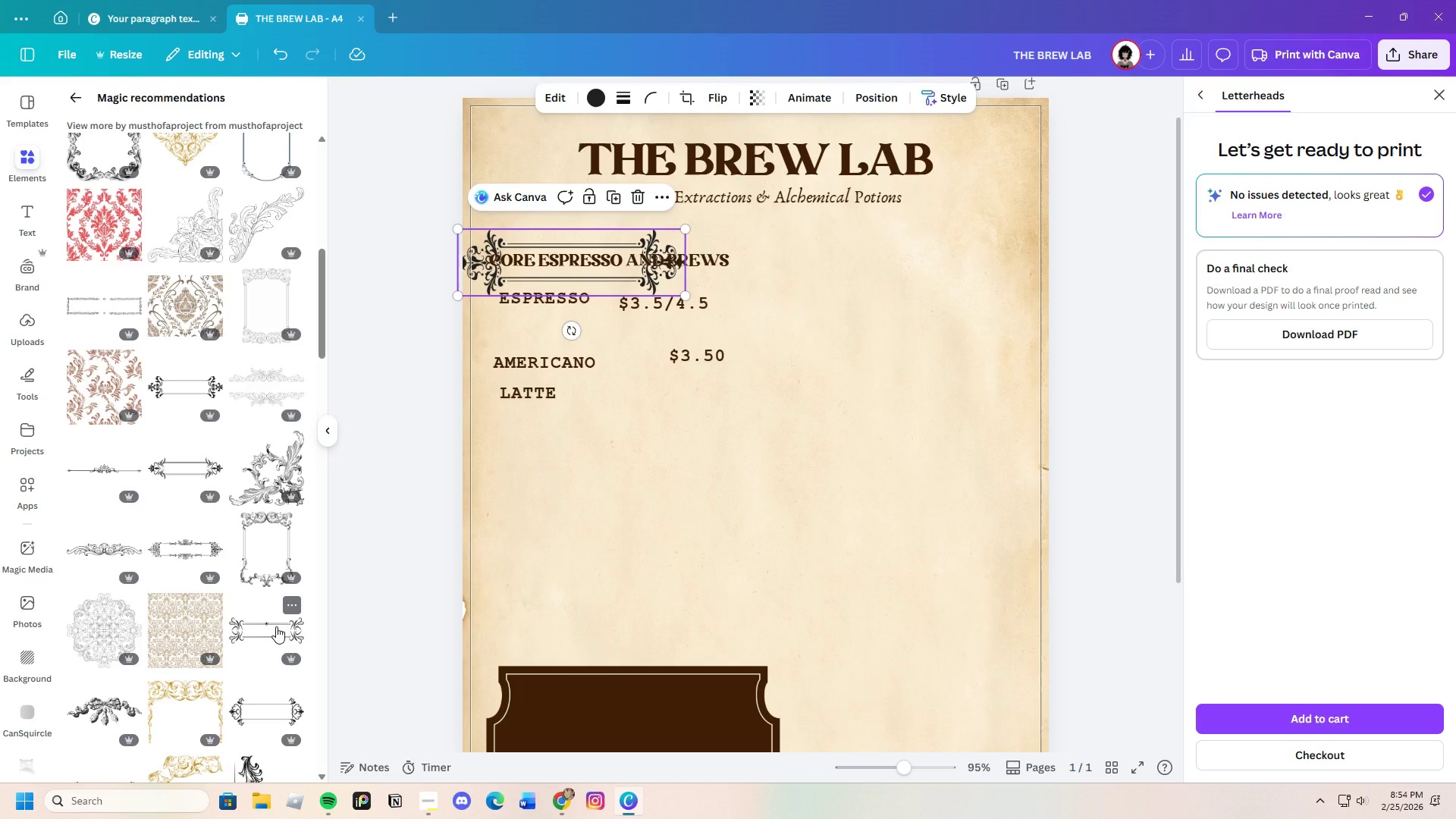 
left_click([636, 193])
 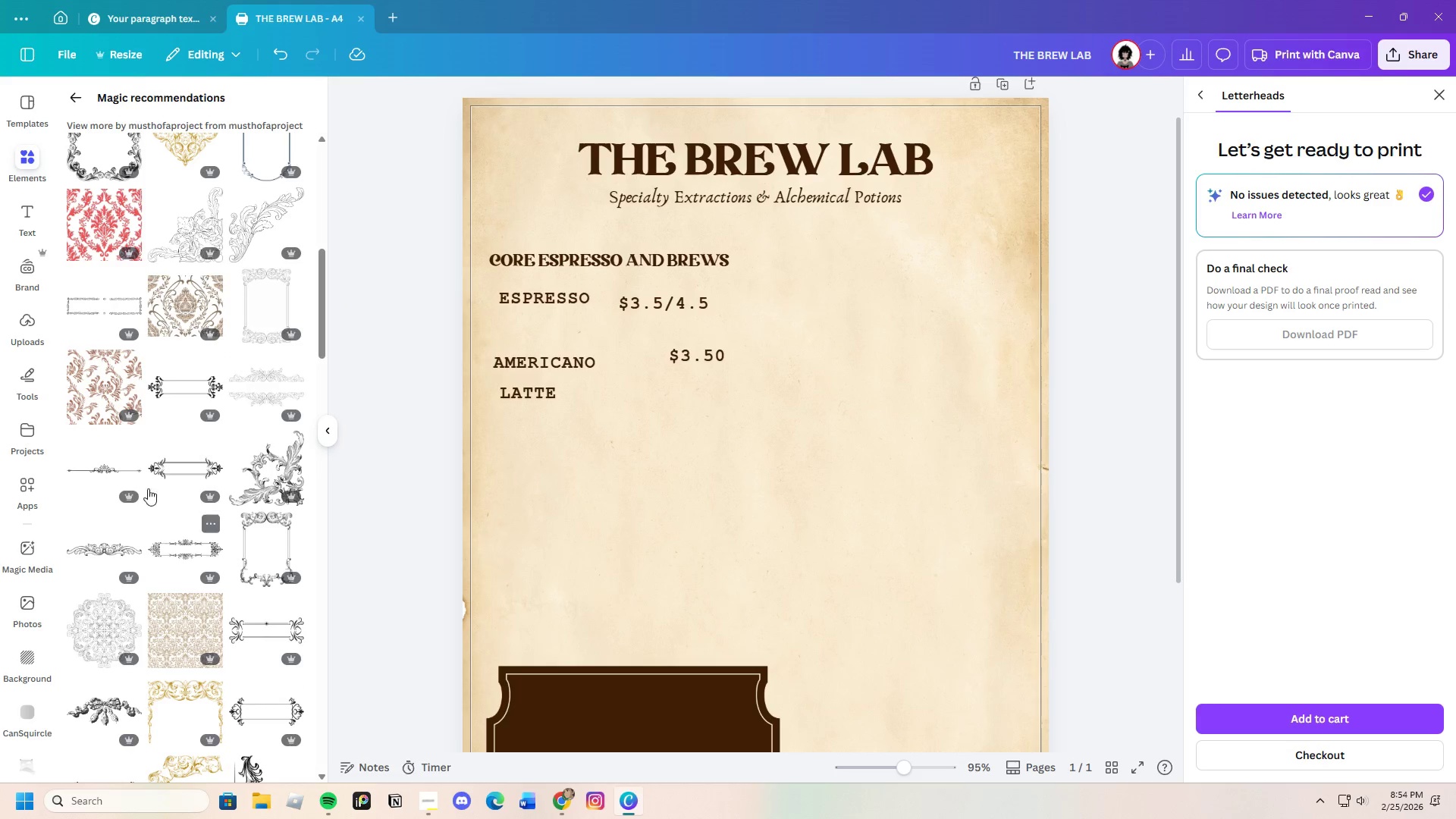 
left_click([126, 473])
 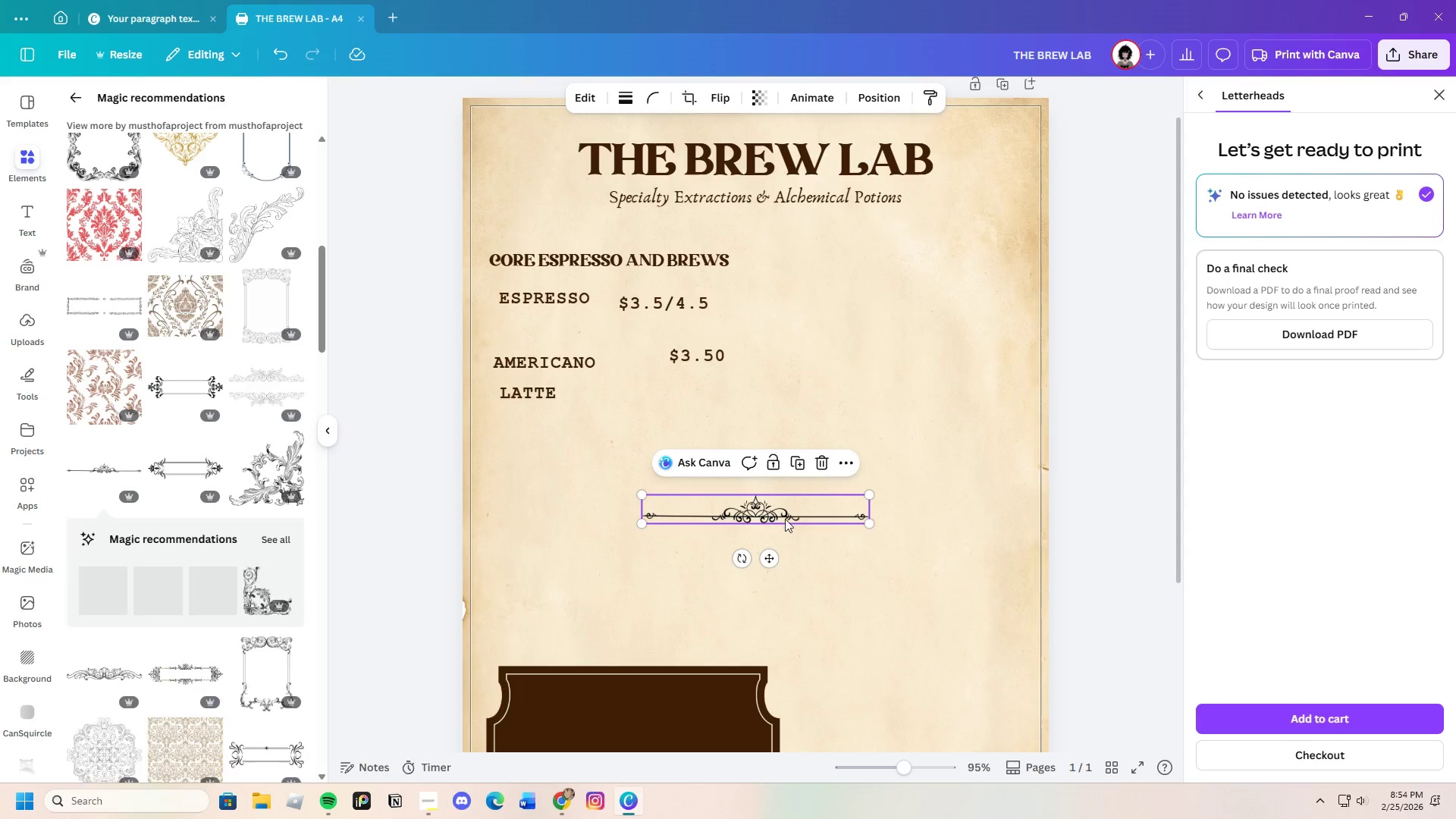 
left_click_drag(start_coordinate=[785, 517], to_coordinate=[636, 283])
 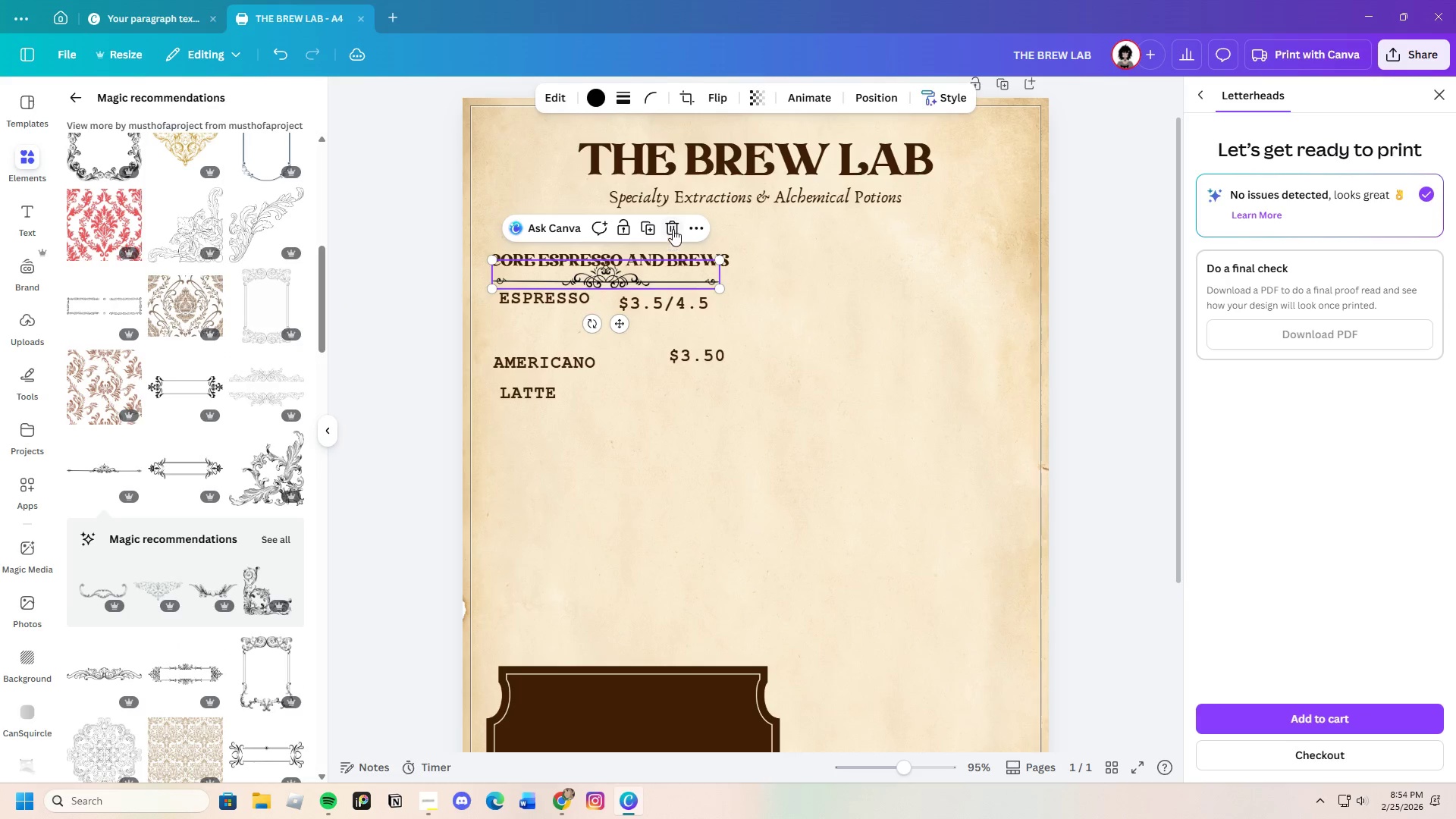 
left_click([673, 228])
 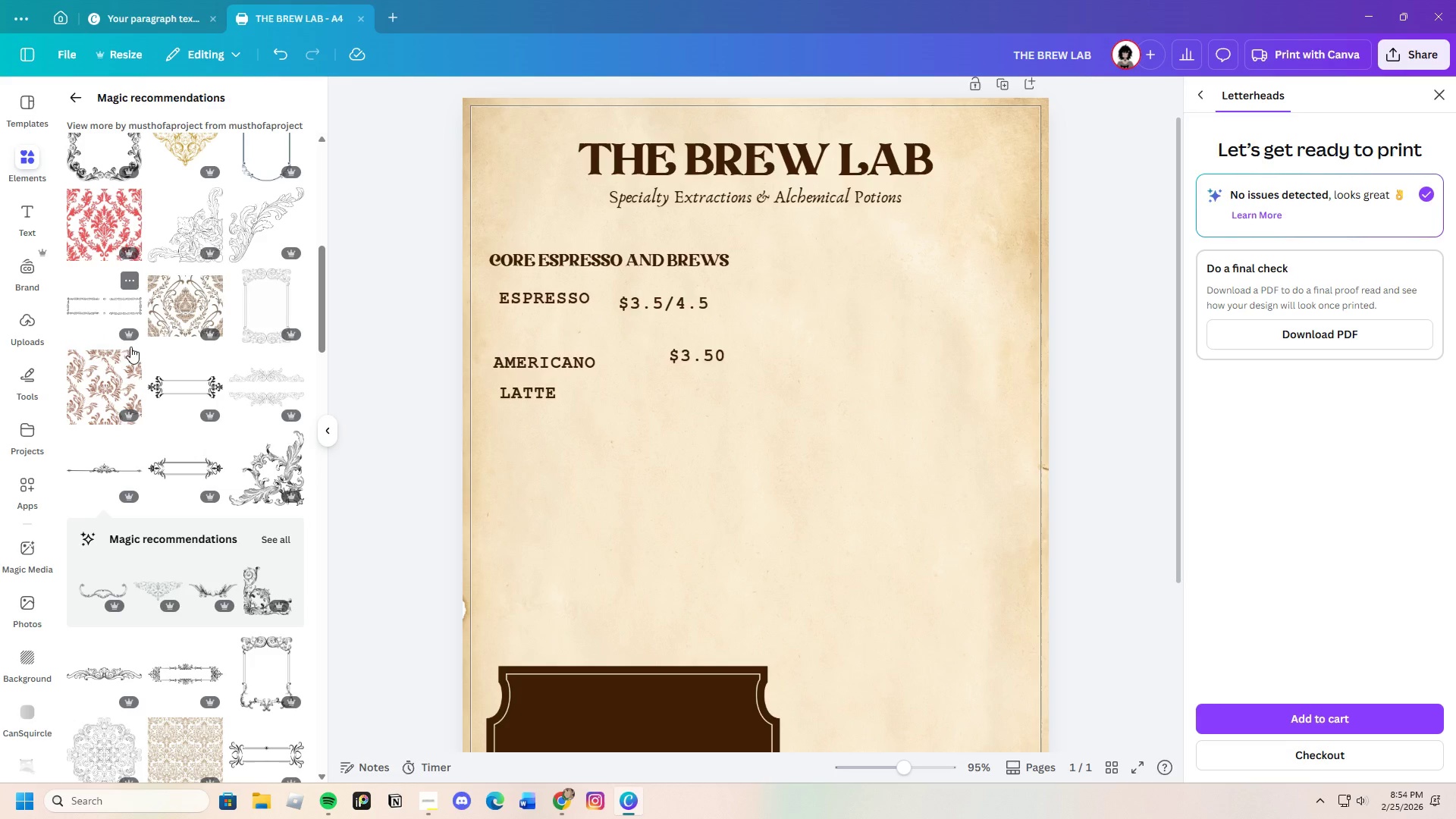 
scroll: coordinate [188, 708], scroll_direction: down, amount: 10.0
 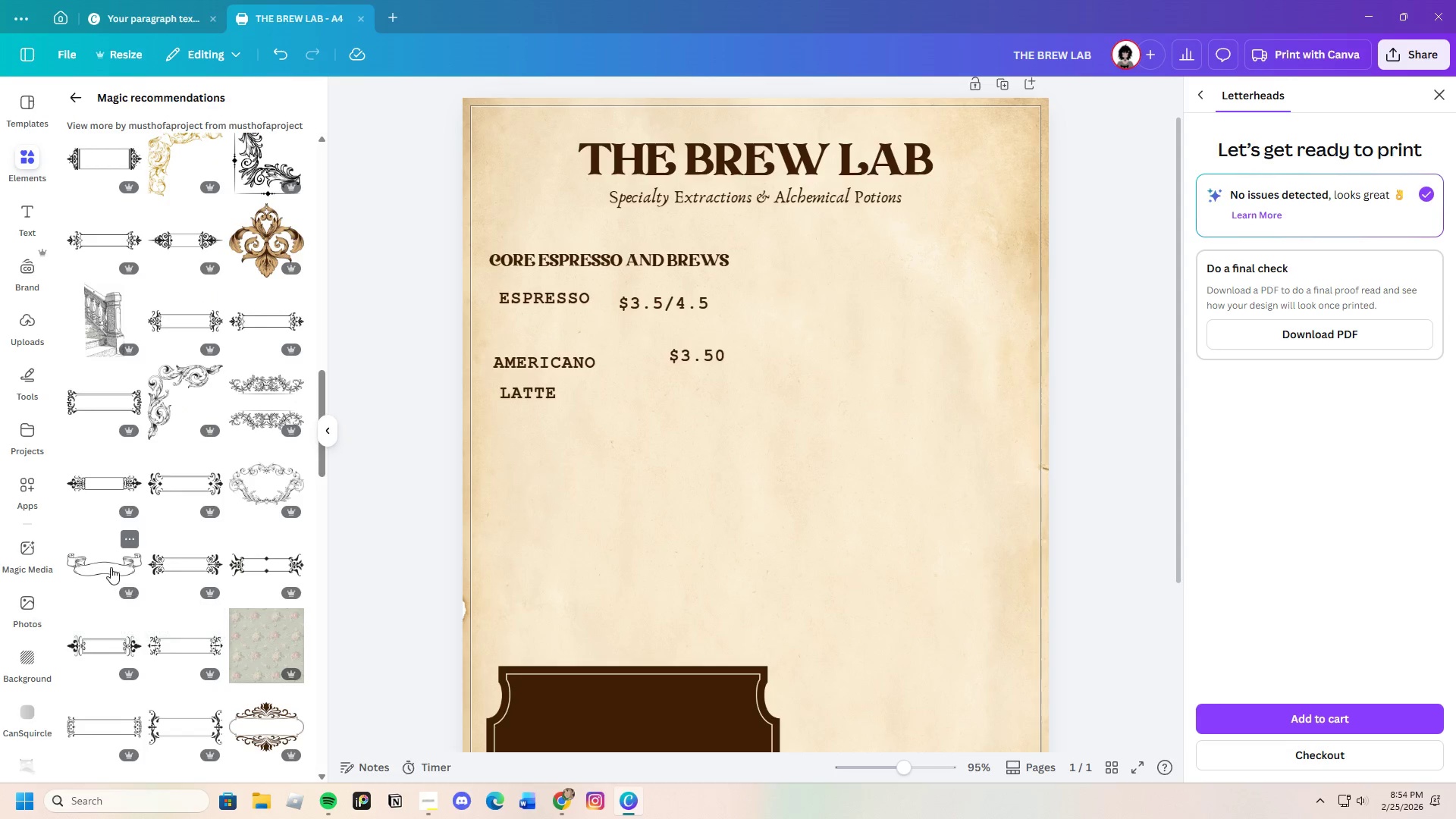 
left_click_drag(start_coordinate=[111, 563], to_coordinate=[111, 559])
 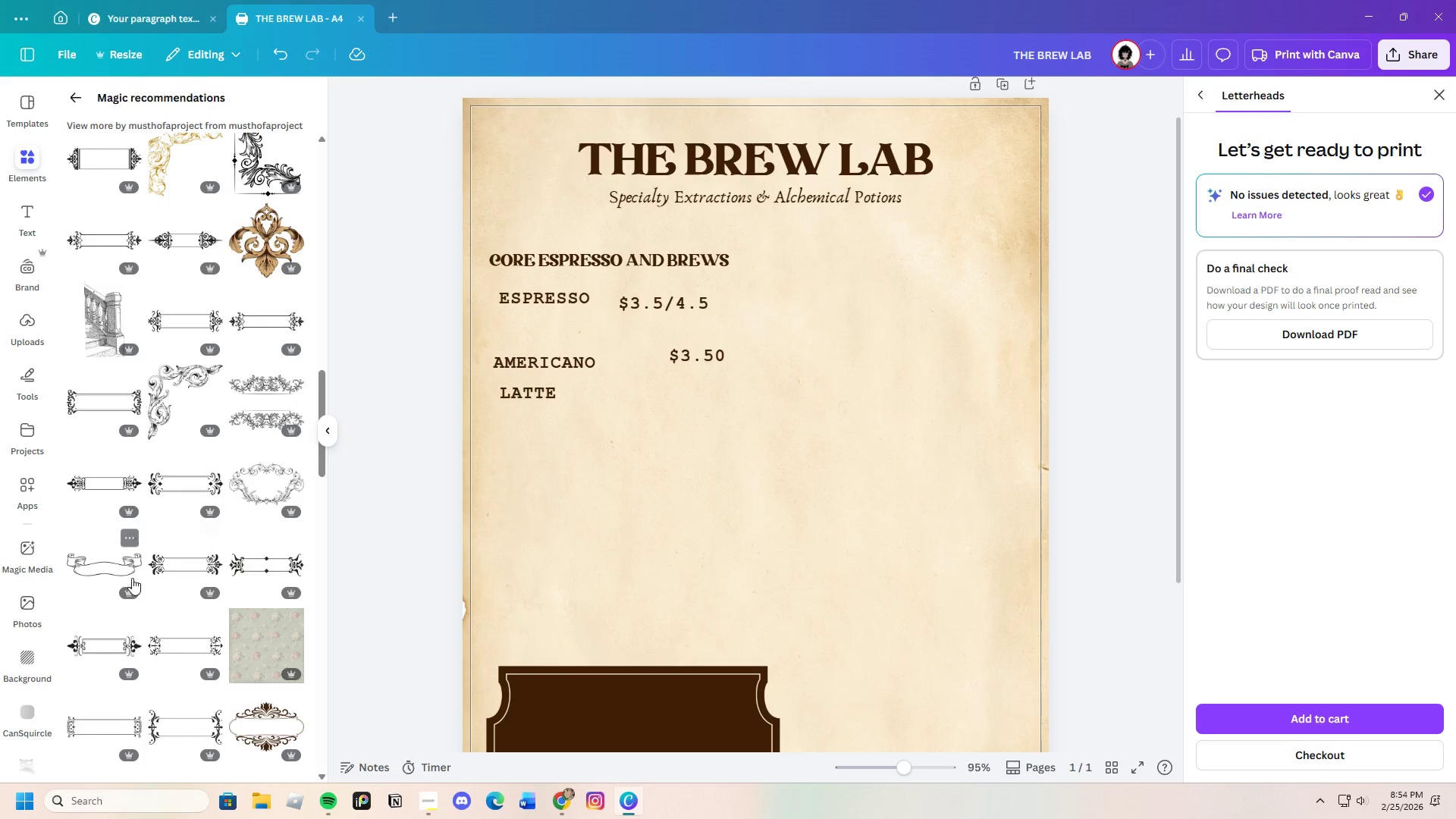 
left_click_drag(start_coordinate=[108, 562], to_coordinate=[108, 558])
 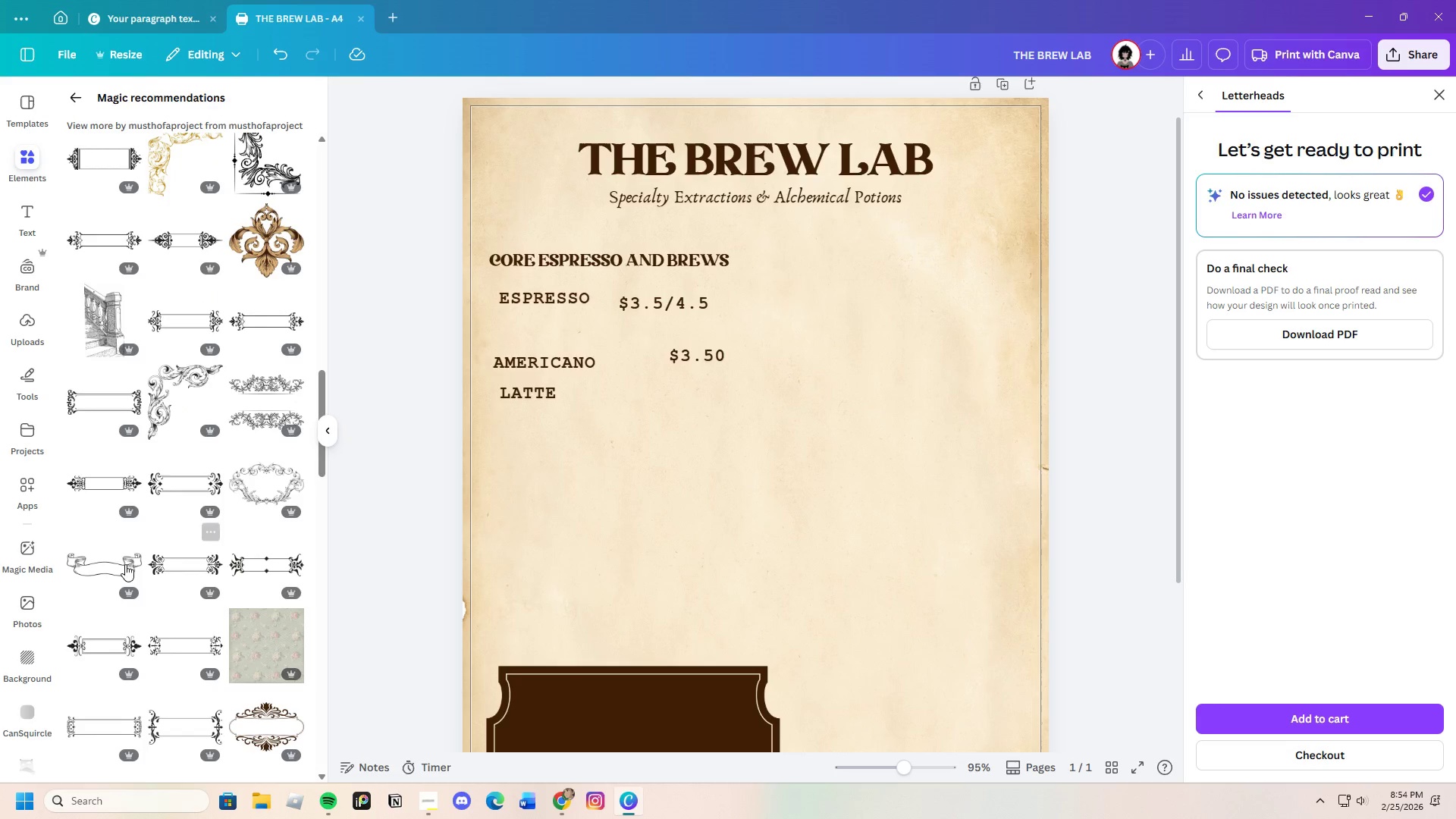 
left_click([101, 563])
 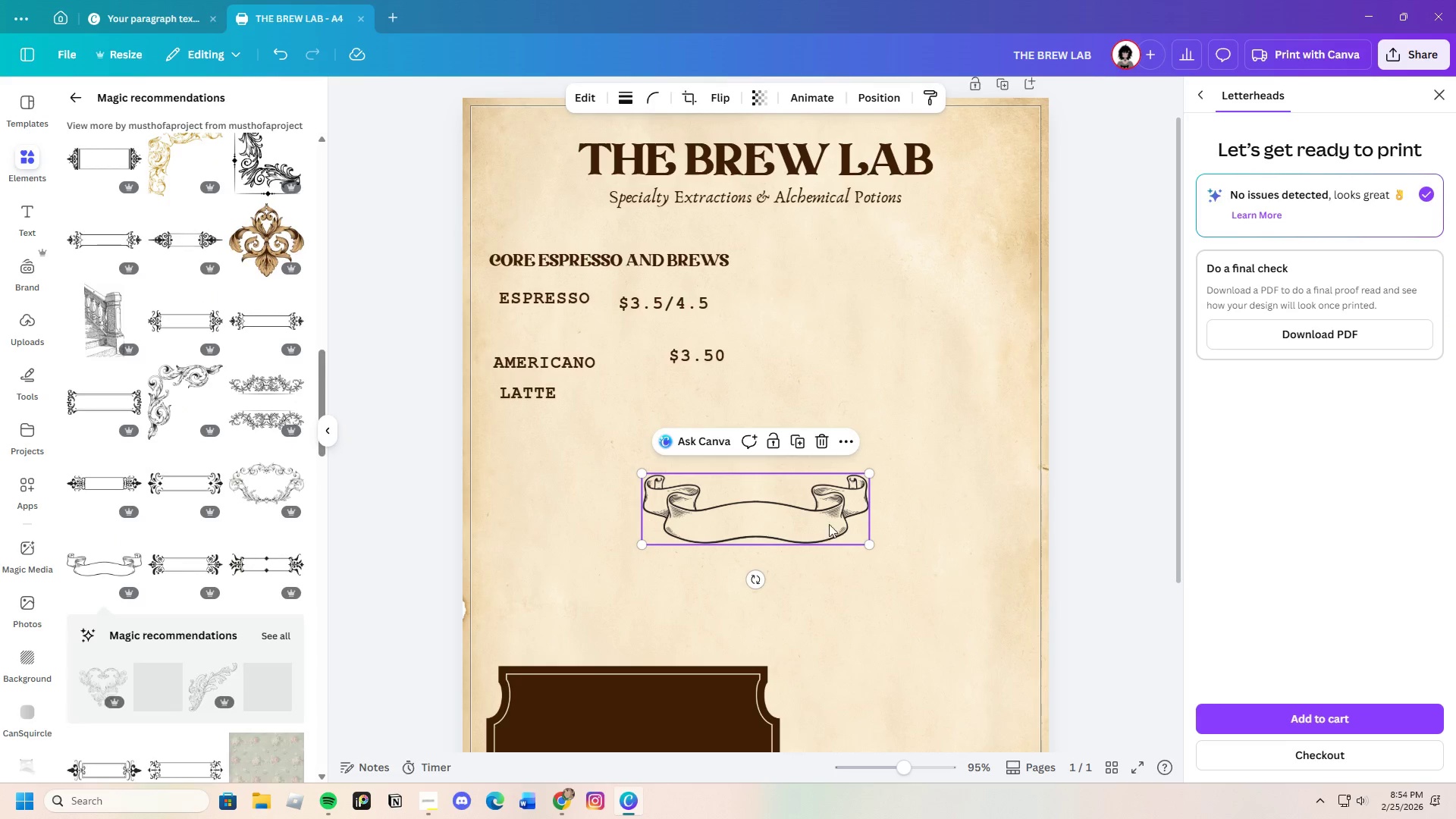 
left_click_drag(start_coordinate=[824, 510], to_coordinate=[654, 252])
 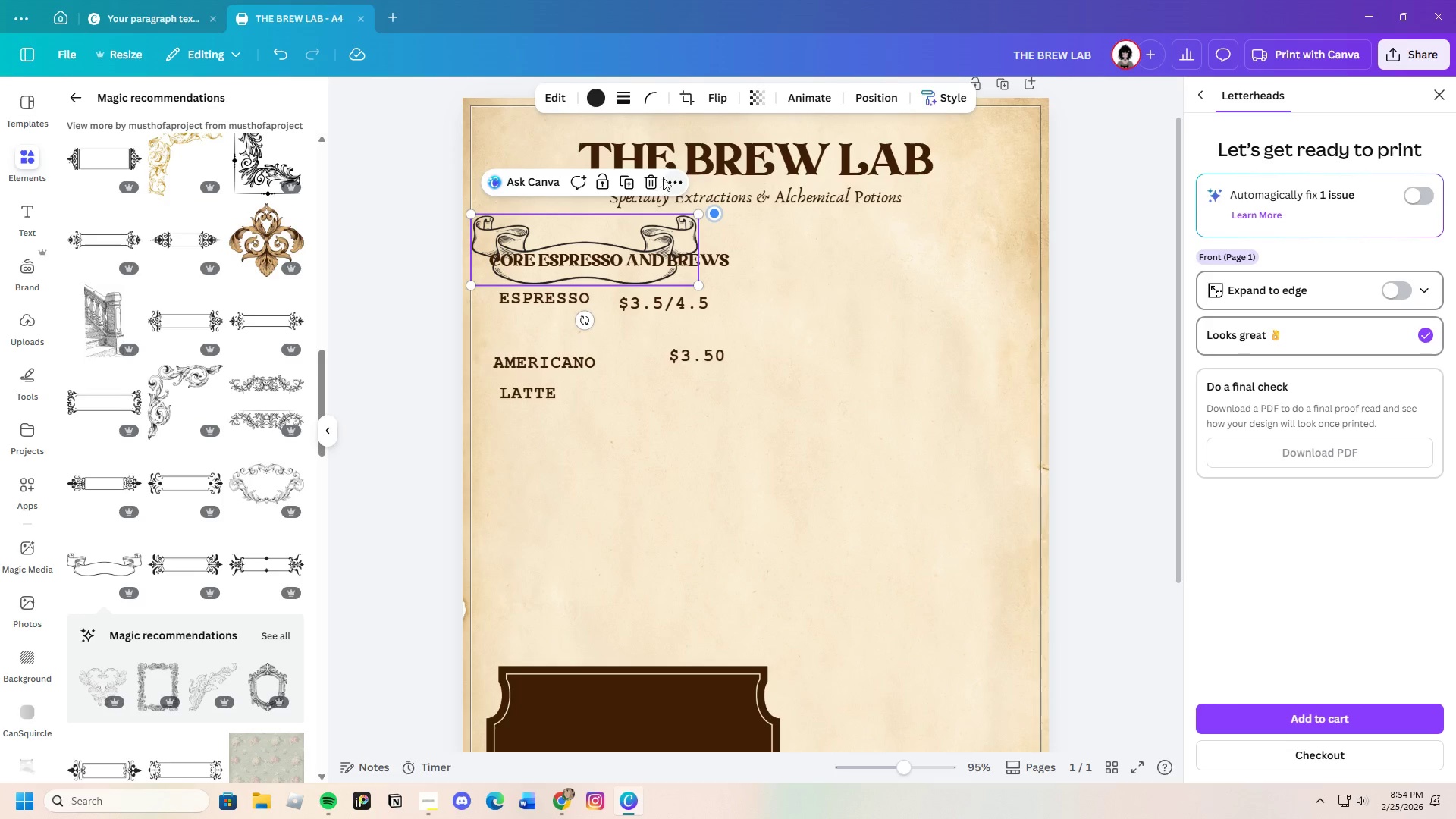 
left_click([656, 177])
 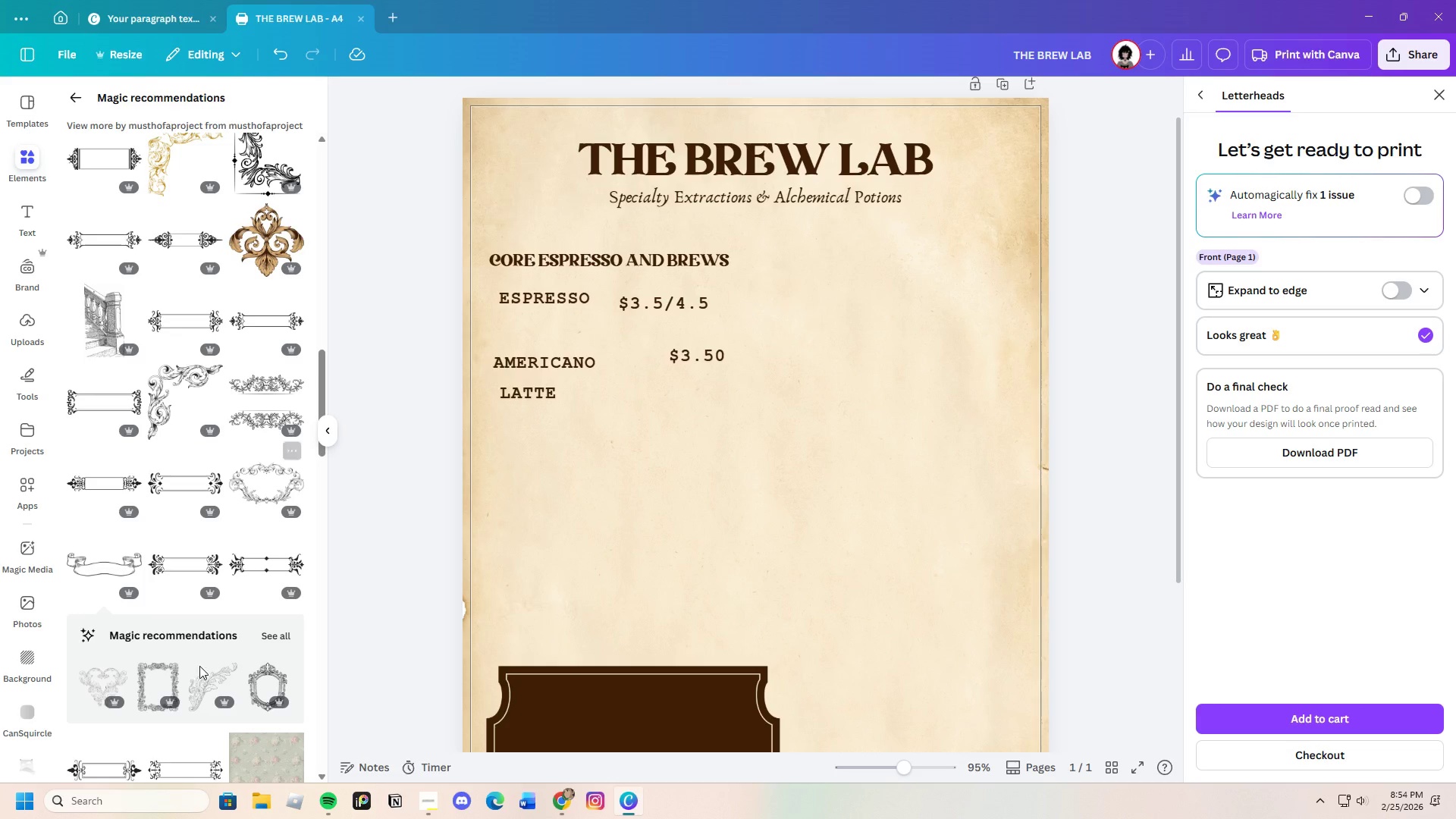 
scroll: coordinate [168, 519], scroll_direction: down, amount: 11.0
 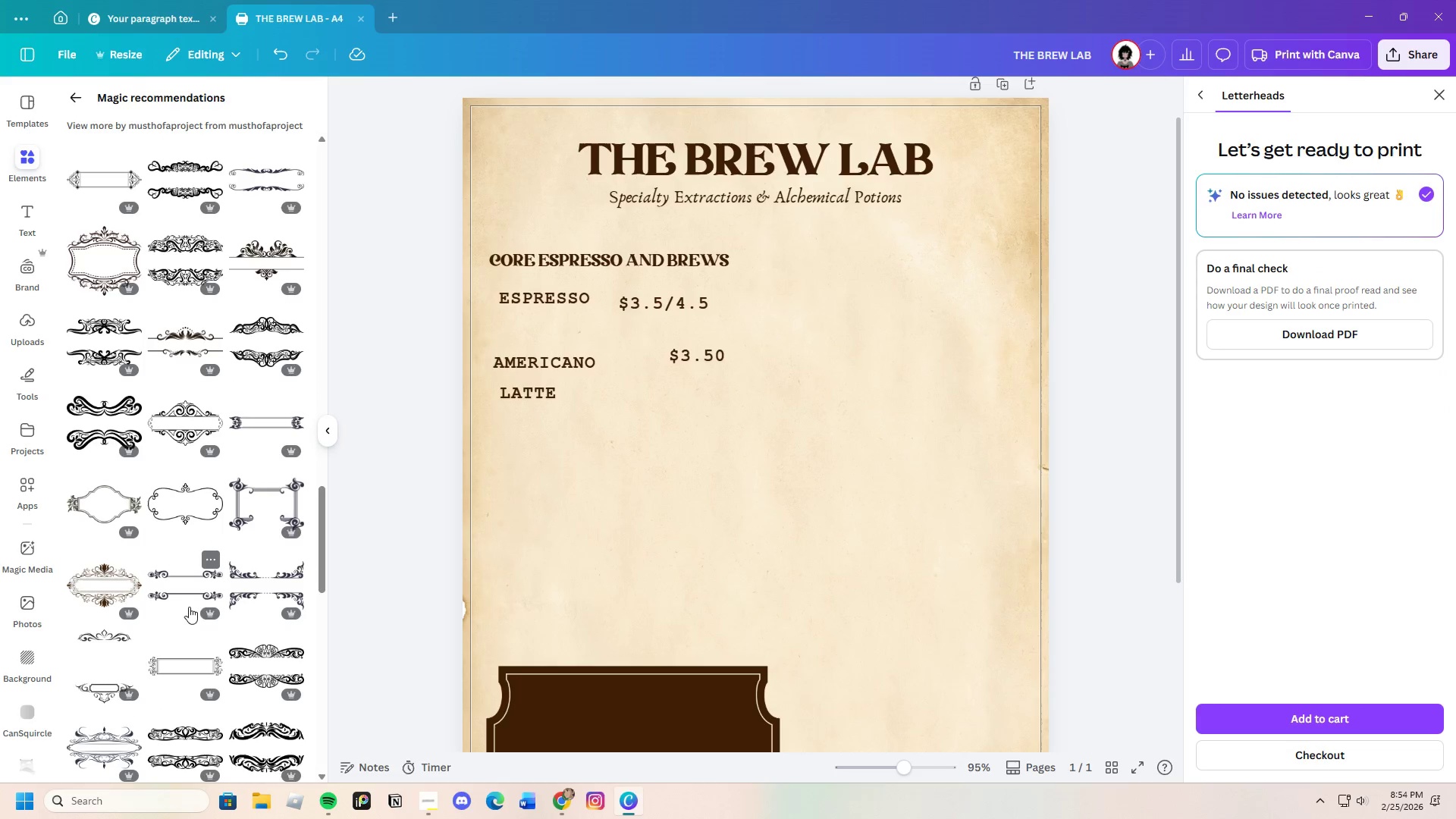 
left_click([181, 575])
 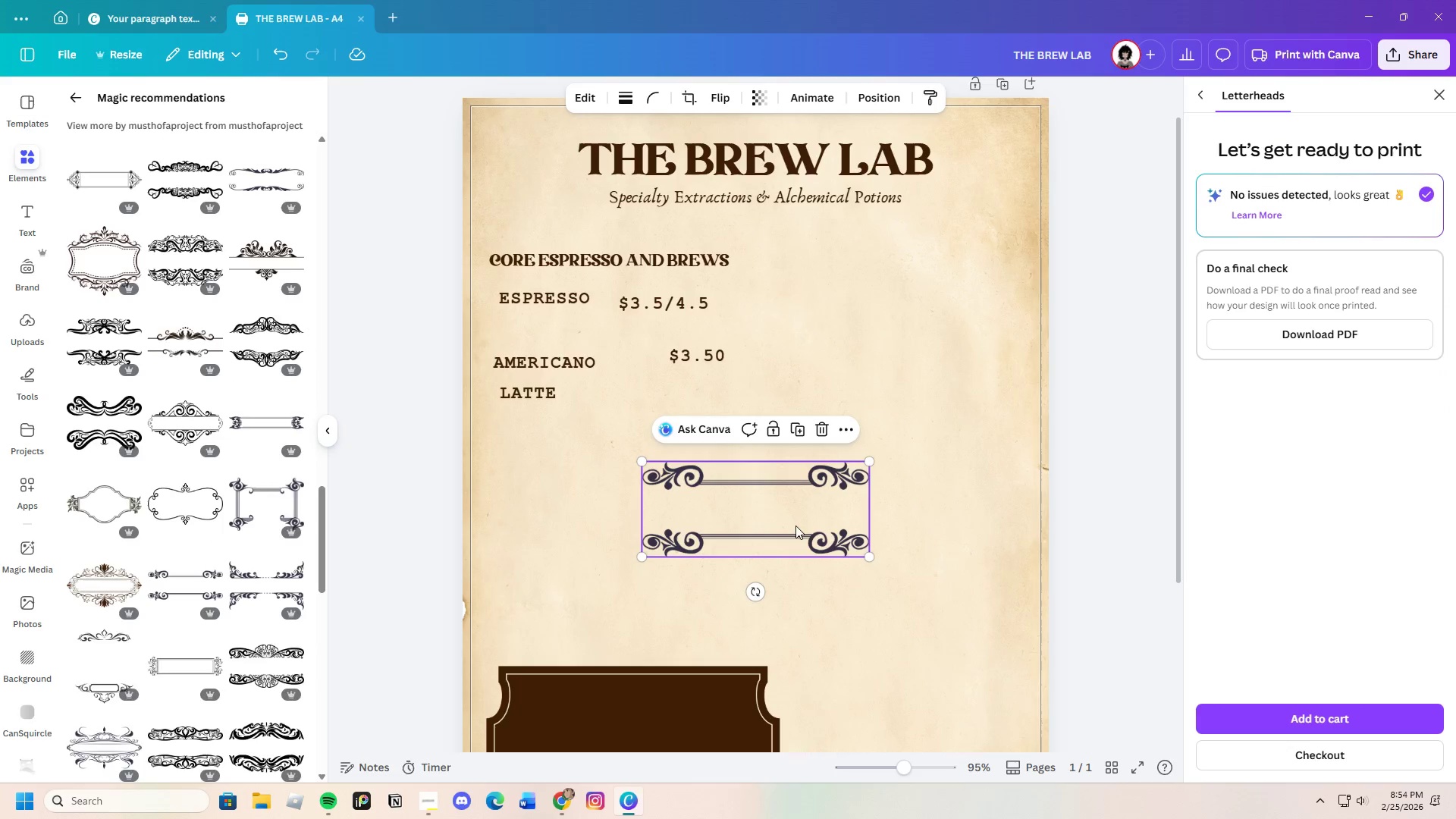 
left_click_drag(start_coordinate=[794, 516], to_coordinate=[637, 259])
 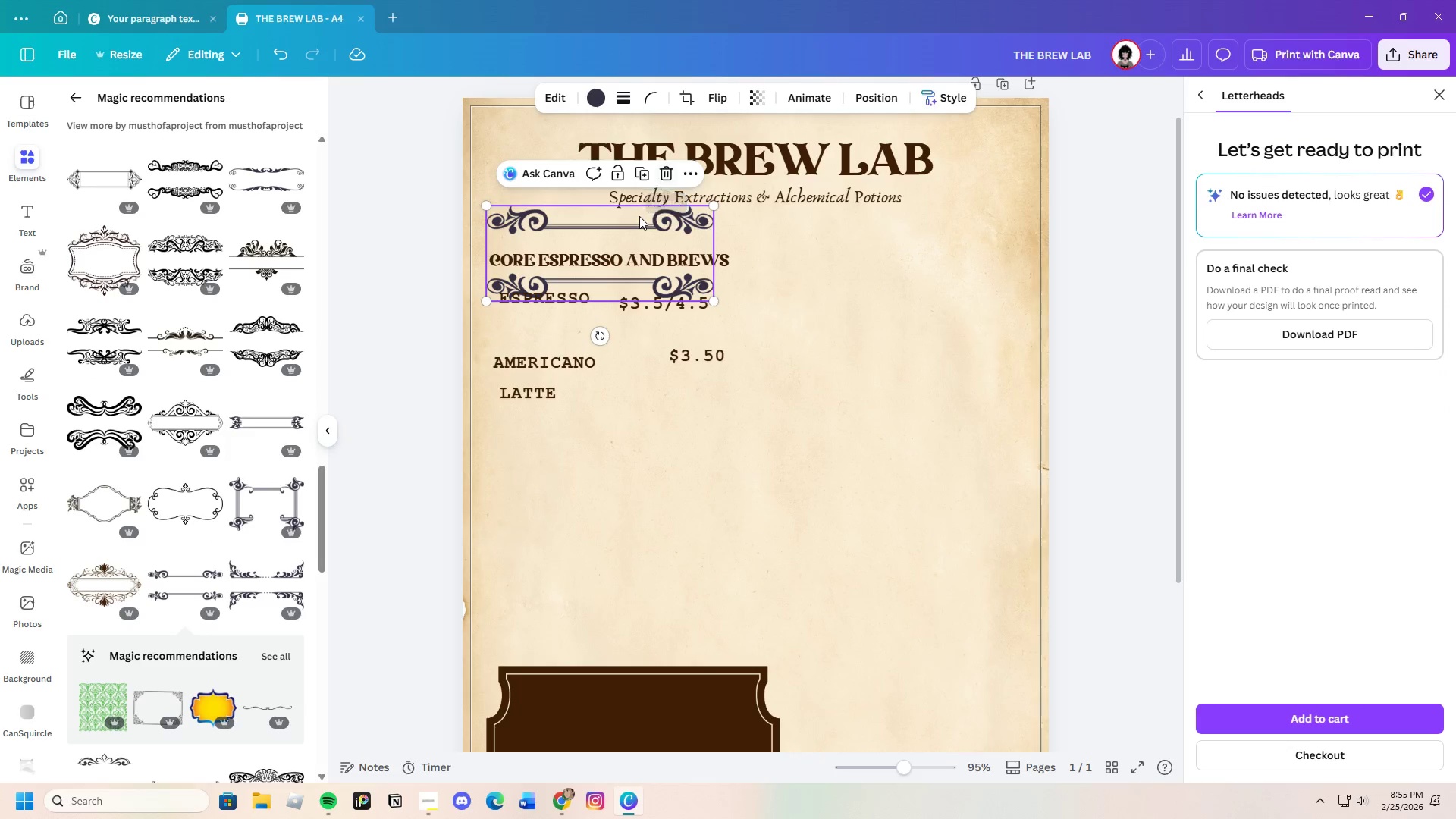 
left_click([666, 172])
 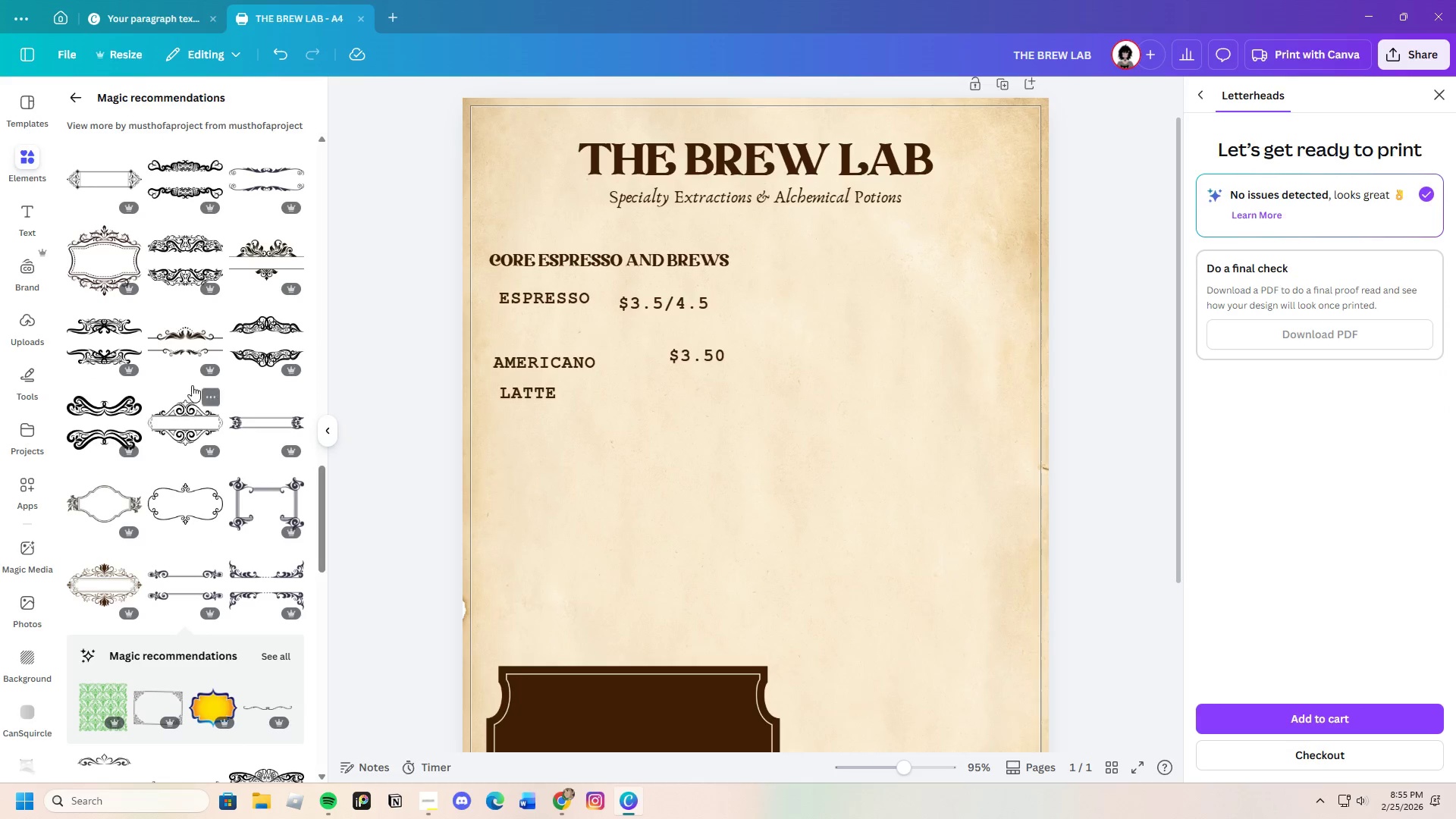 
left_click([194, 333])
 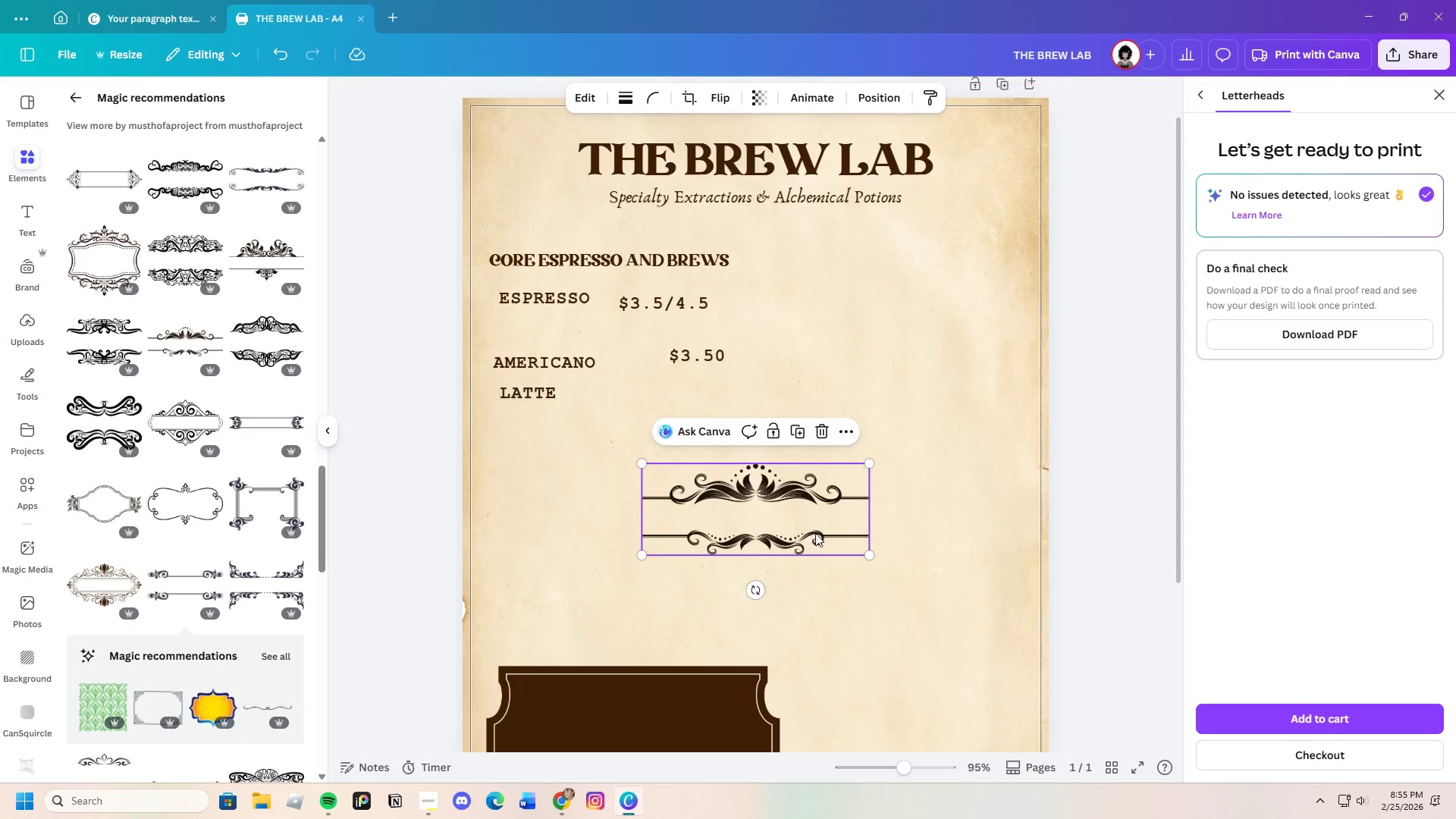 
left_click_drag(start_coordinate=[814, 532], to_coordinate=[666, 274])
 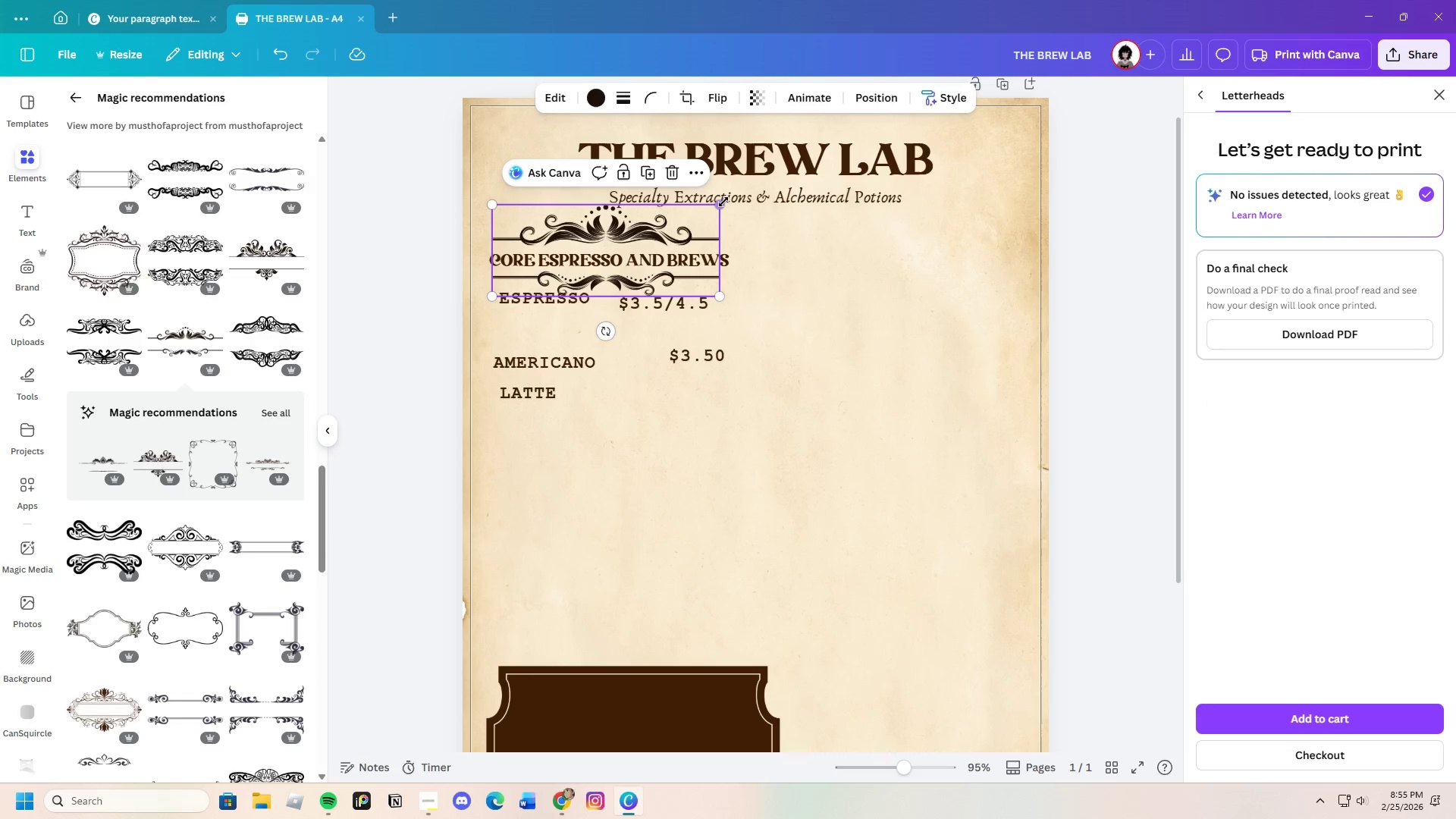 
left_click_drag(start_coordinate=[724, 202], to_coordinate=[739, 204])
 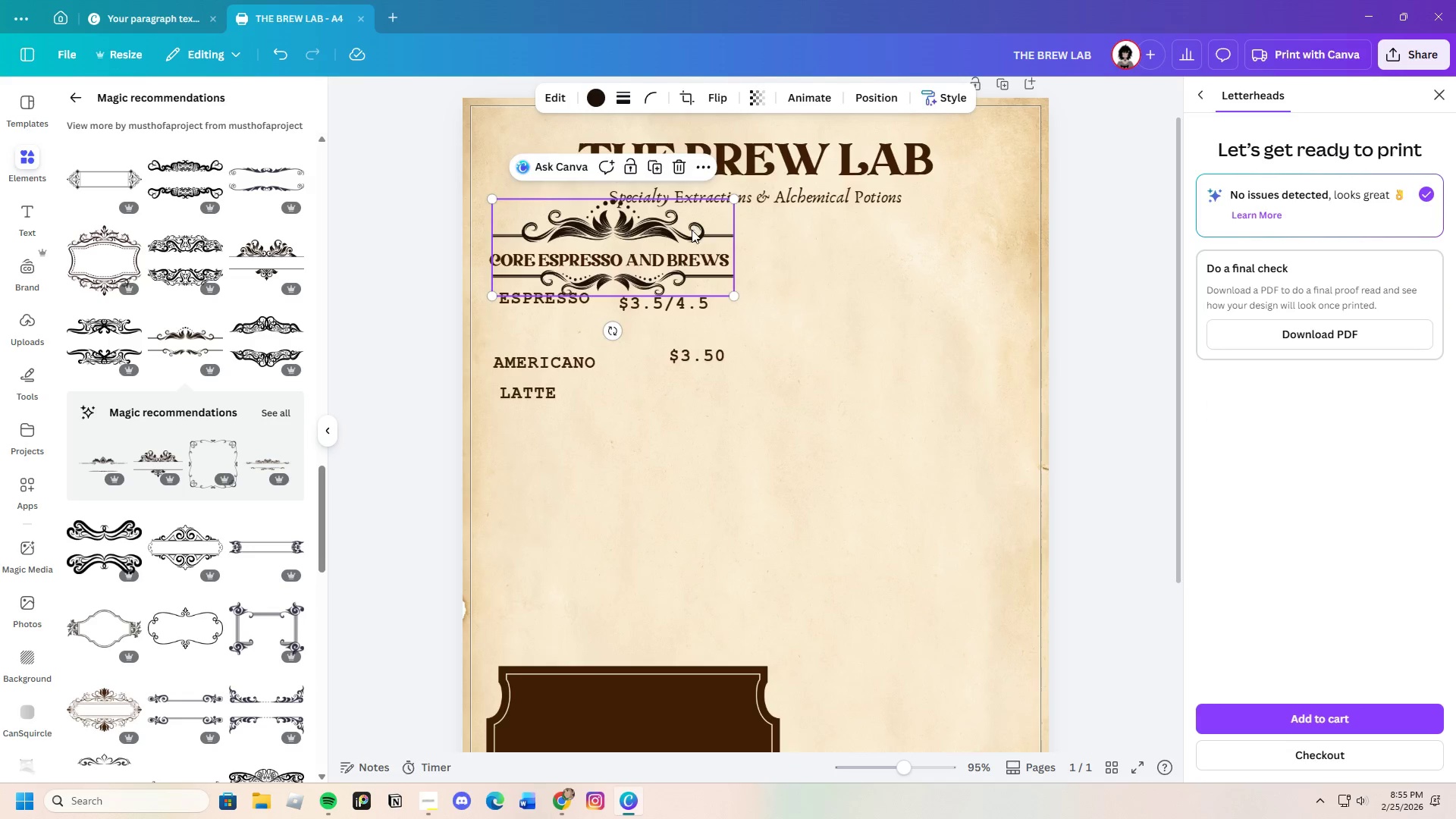 
left_click_drag(start_coordinate=[692, 226], to_coordinate=[694, 232])
 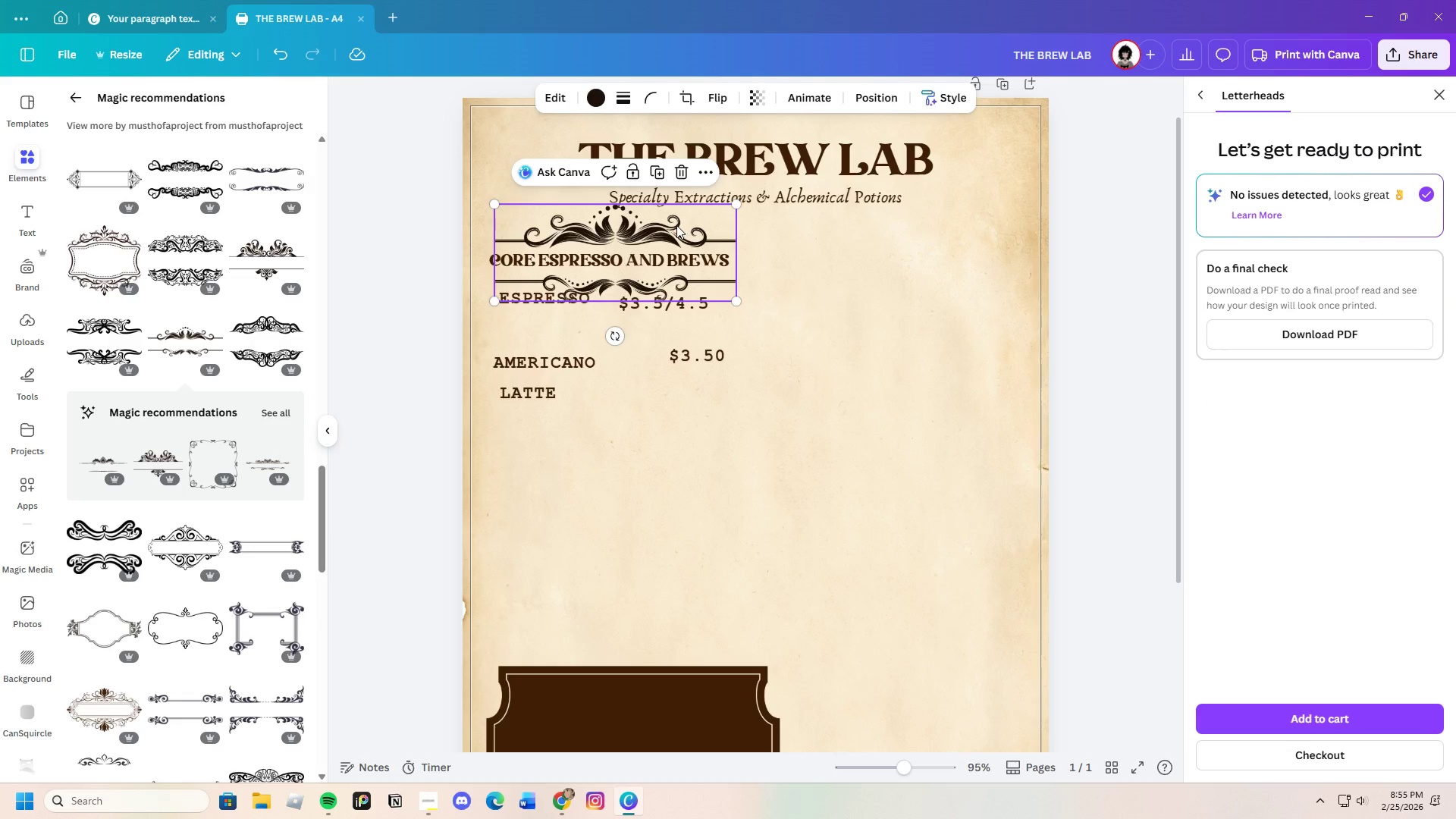 
left_click_drag(start_coordinate=[672, 237], to_coordinate=[824, 375])
 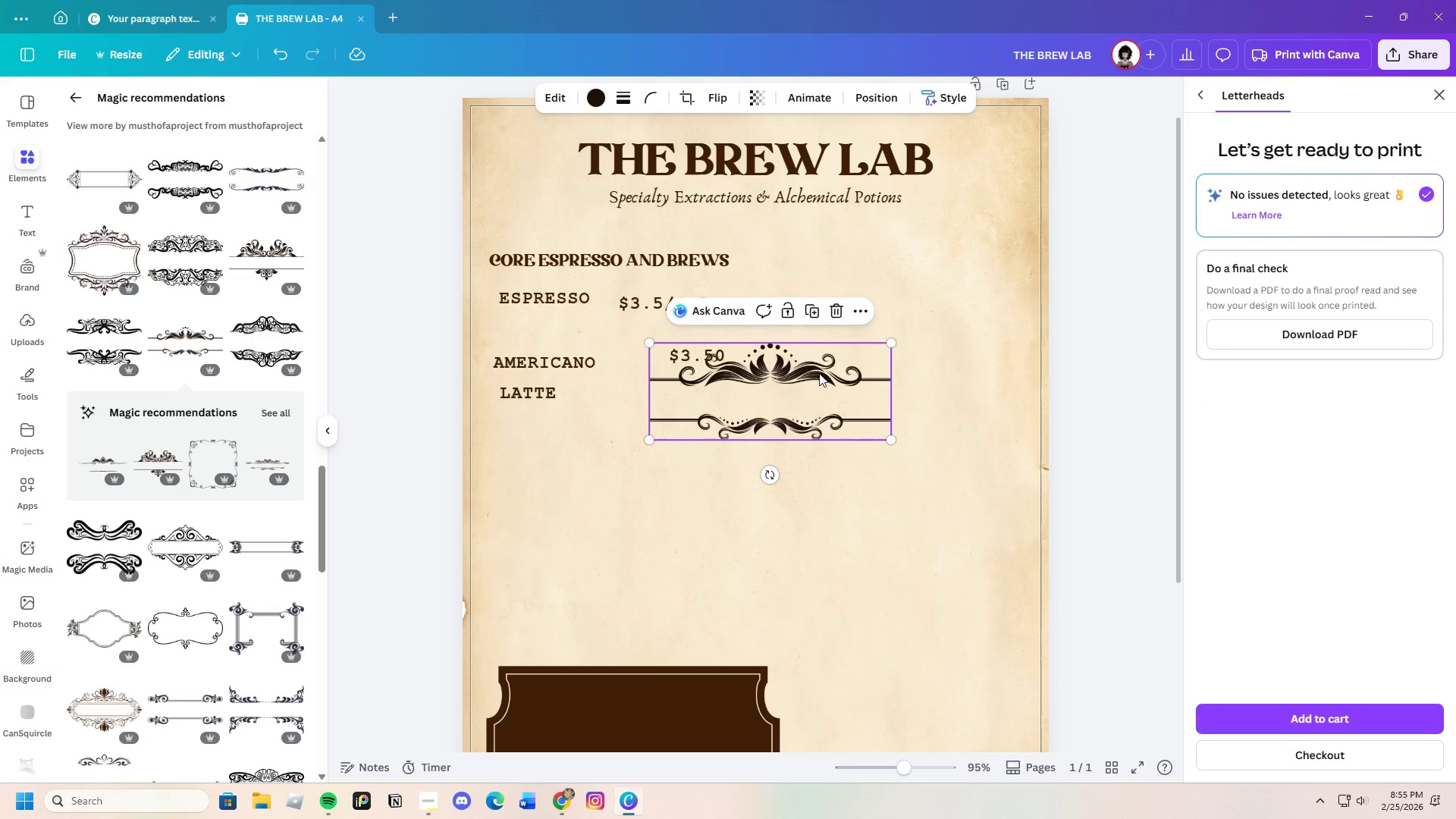 
left_click([819, 373])
 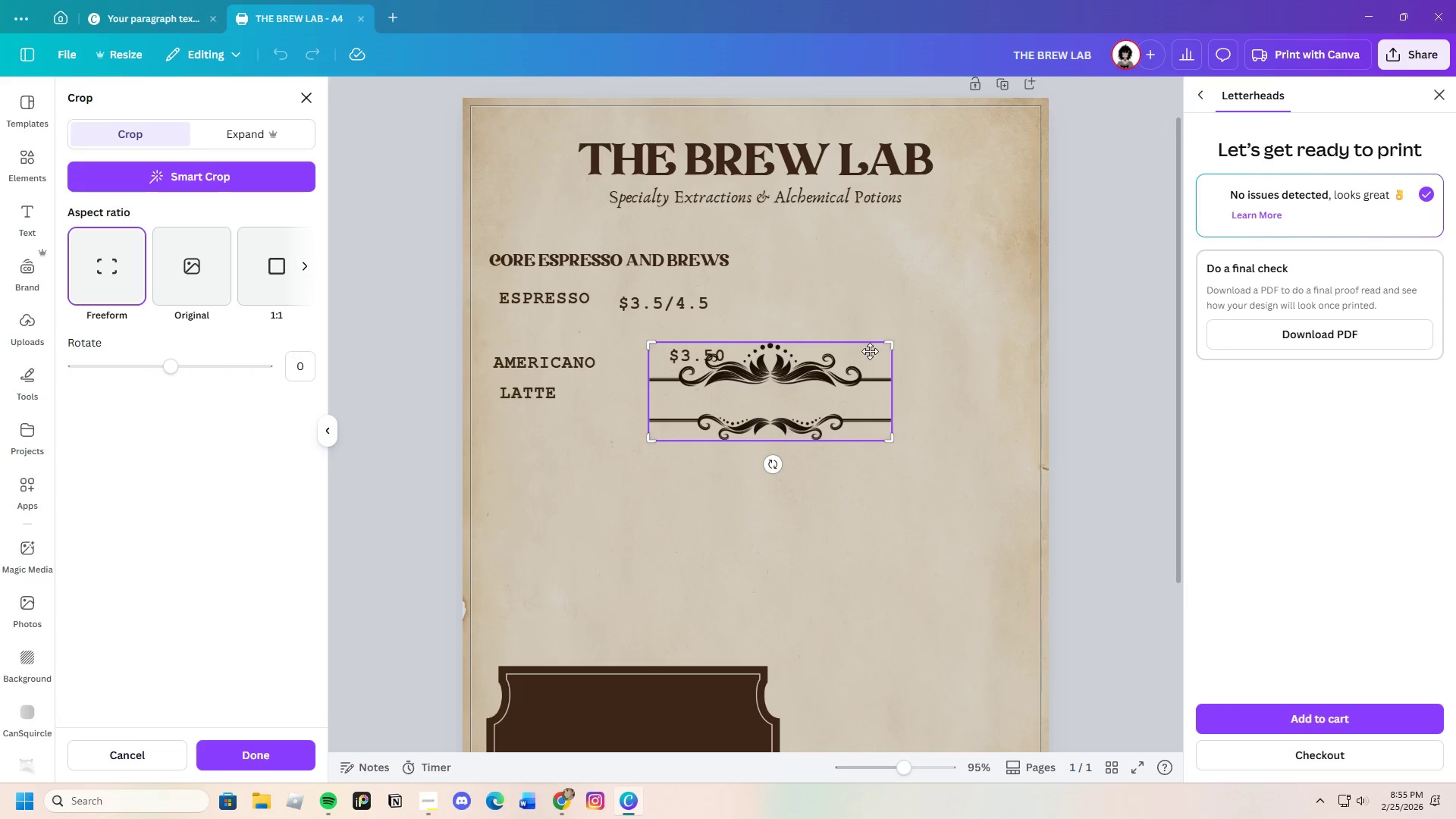 
left_click_drag(start_coordinate=[886, 344], to_coordinate=[903, 378])
 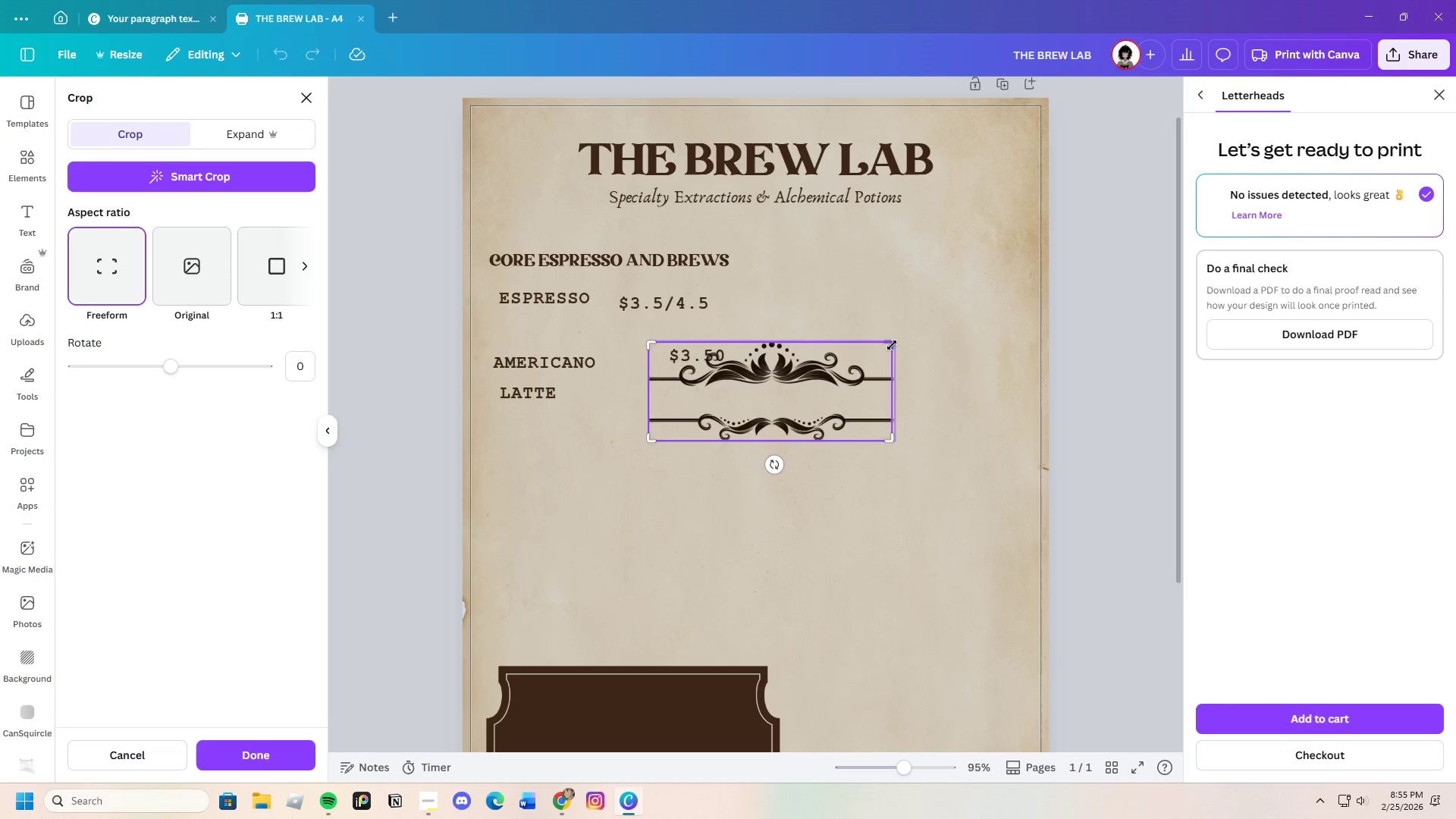 
left_click_drag(start_coordinate=[891, 344], to_coordinate=[893, 397])
 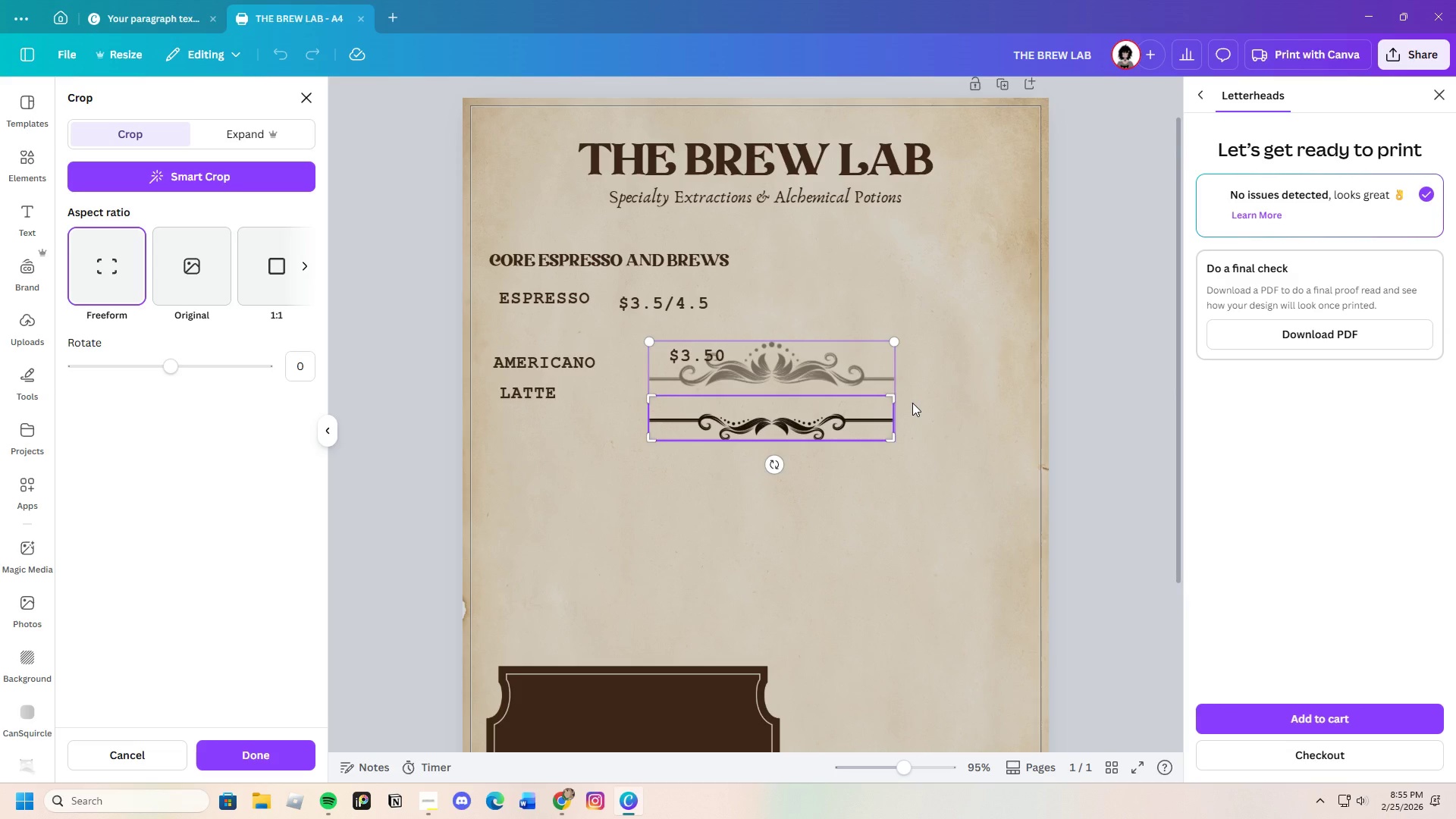 
key(Enter)
 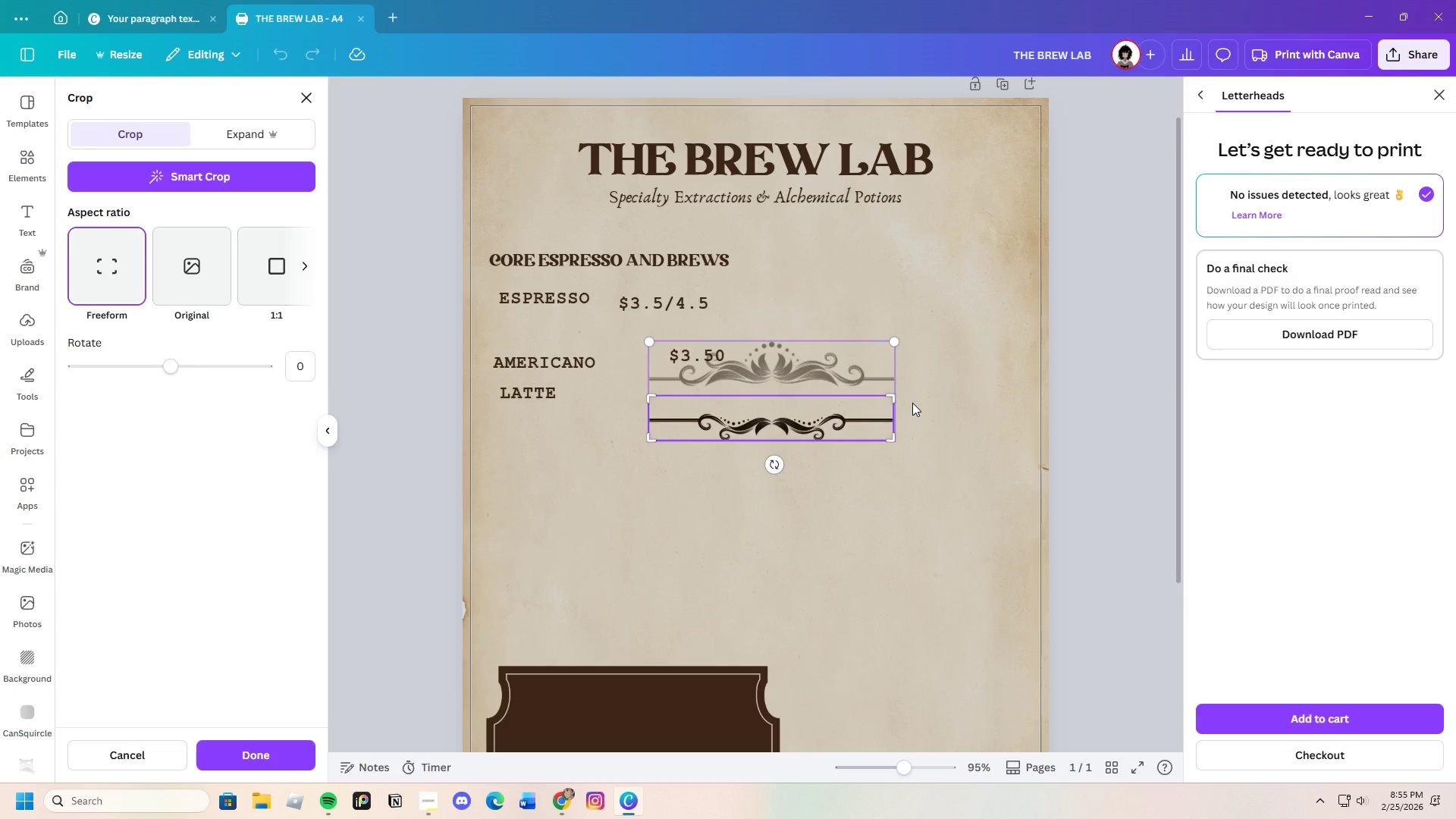 
key(Enter)
 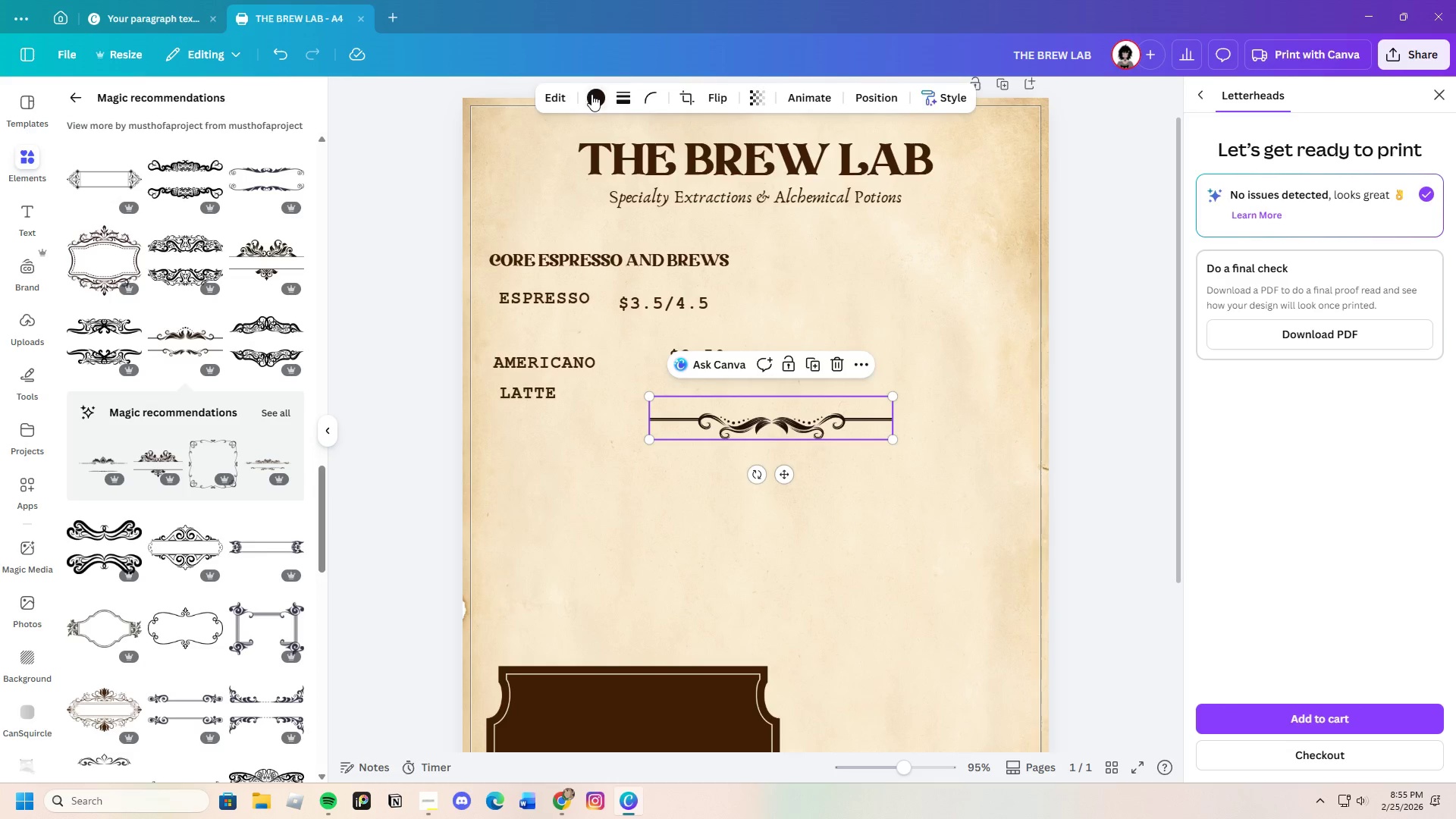 
left_click([149, 213])
 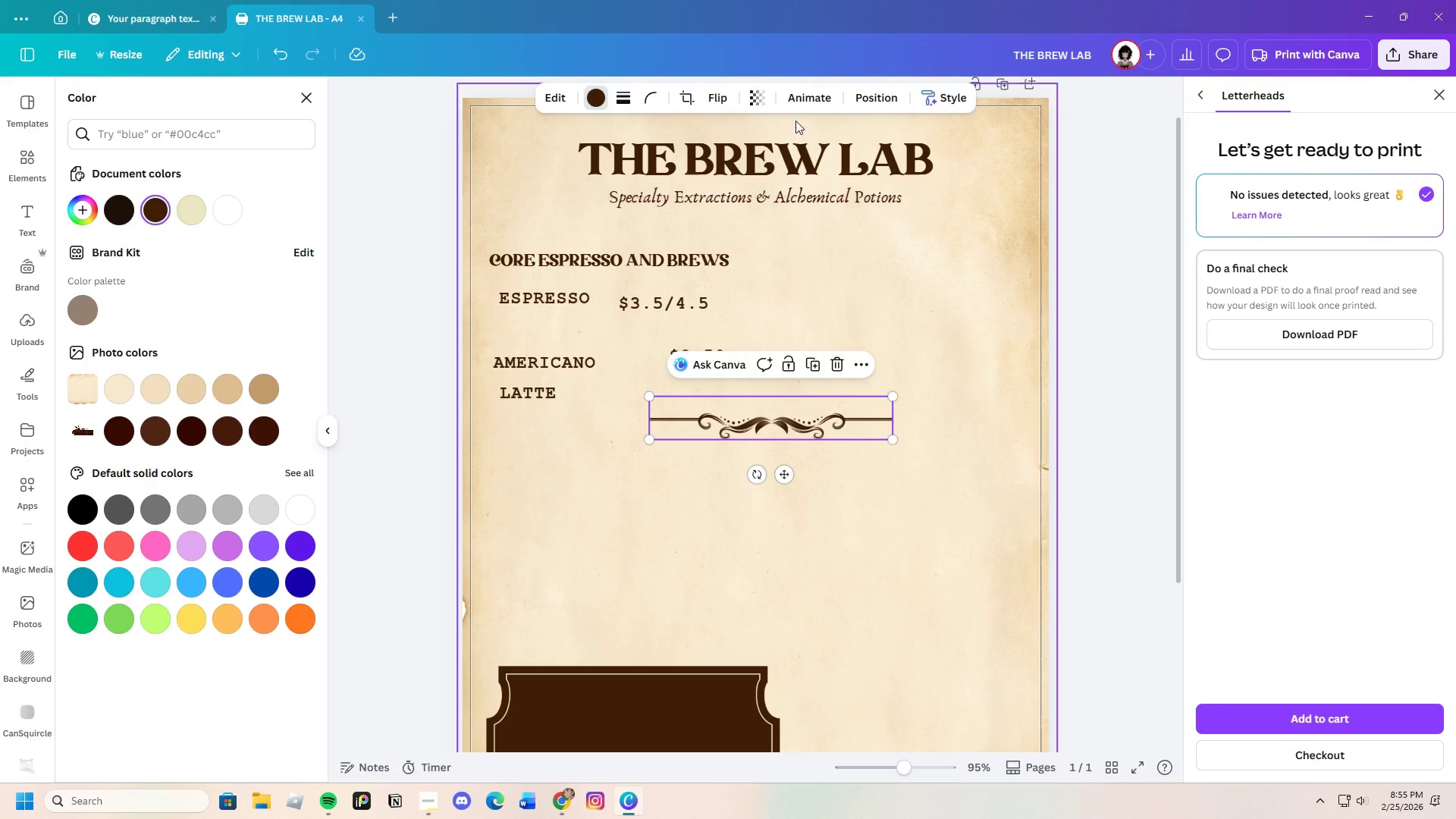 
left_click([712, 97])
 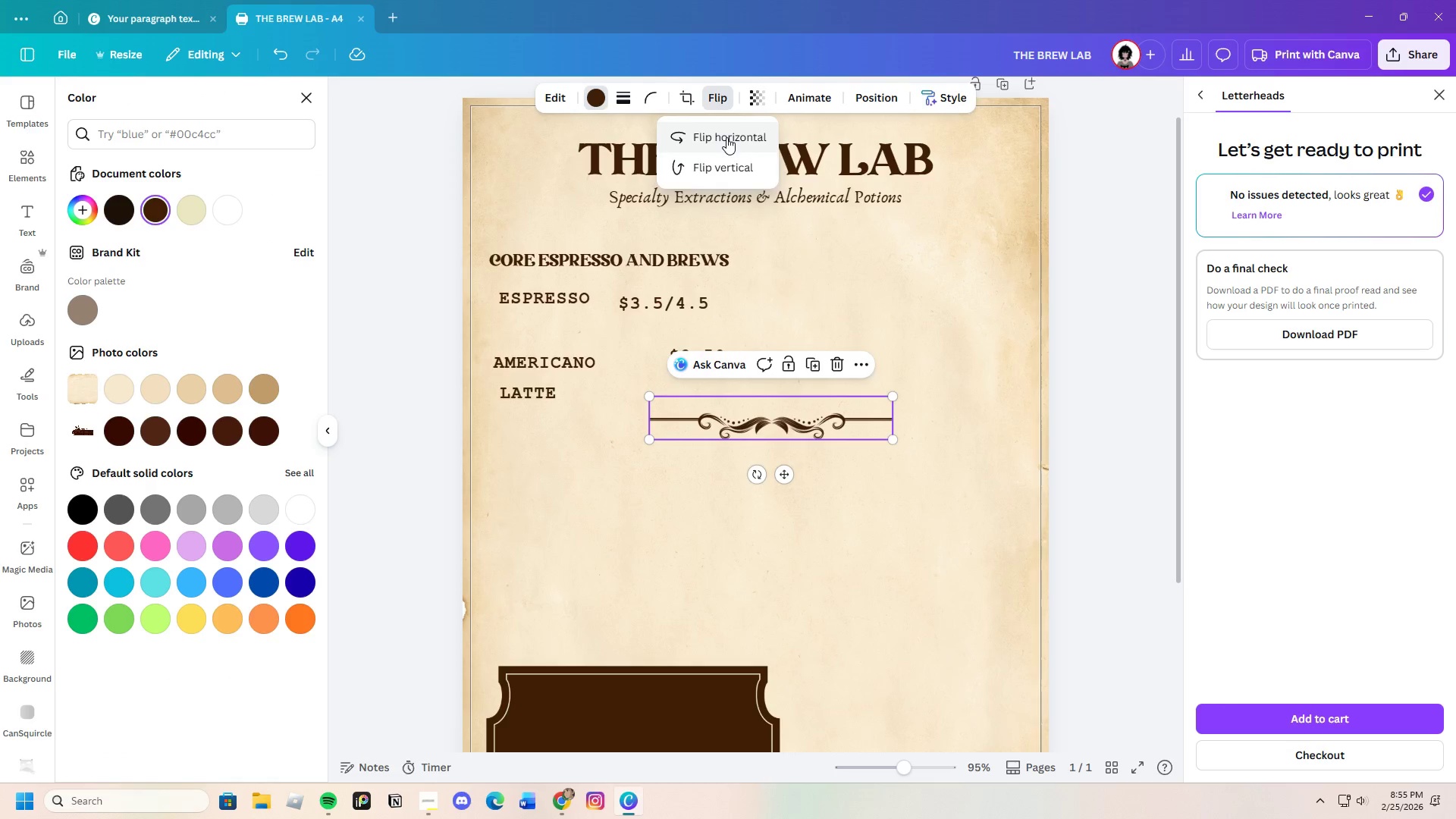 
left_click([726, 165])
 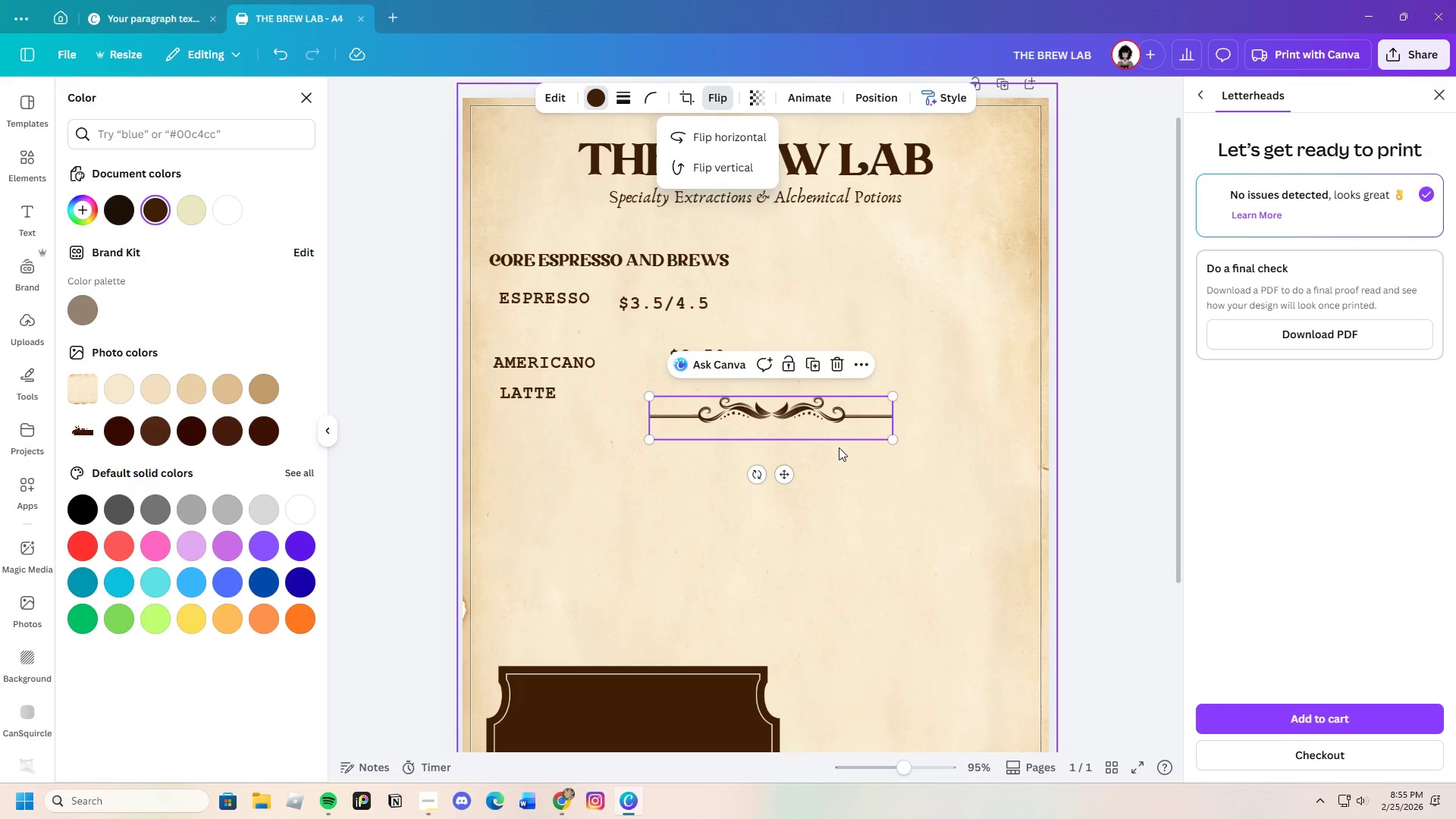 
left_click([857, 477])
 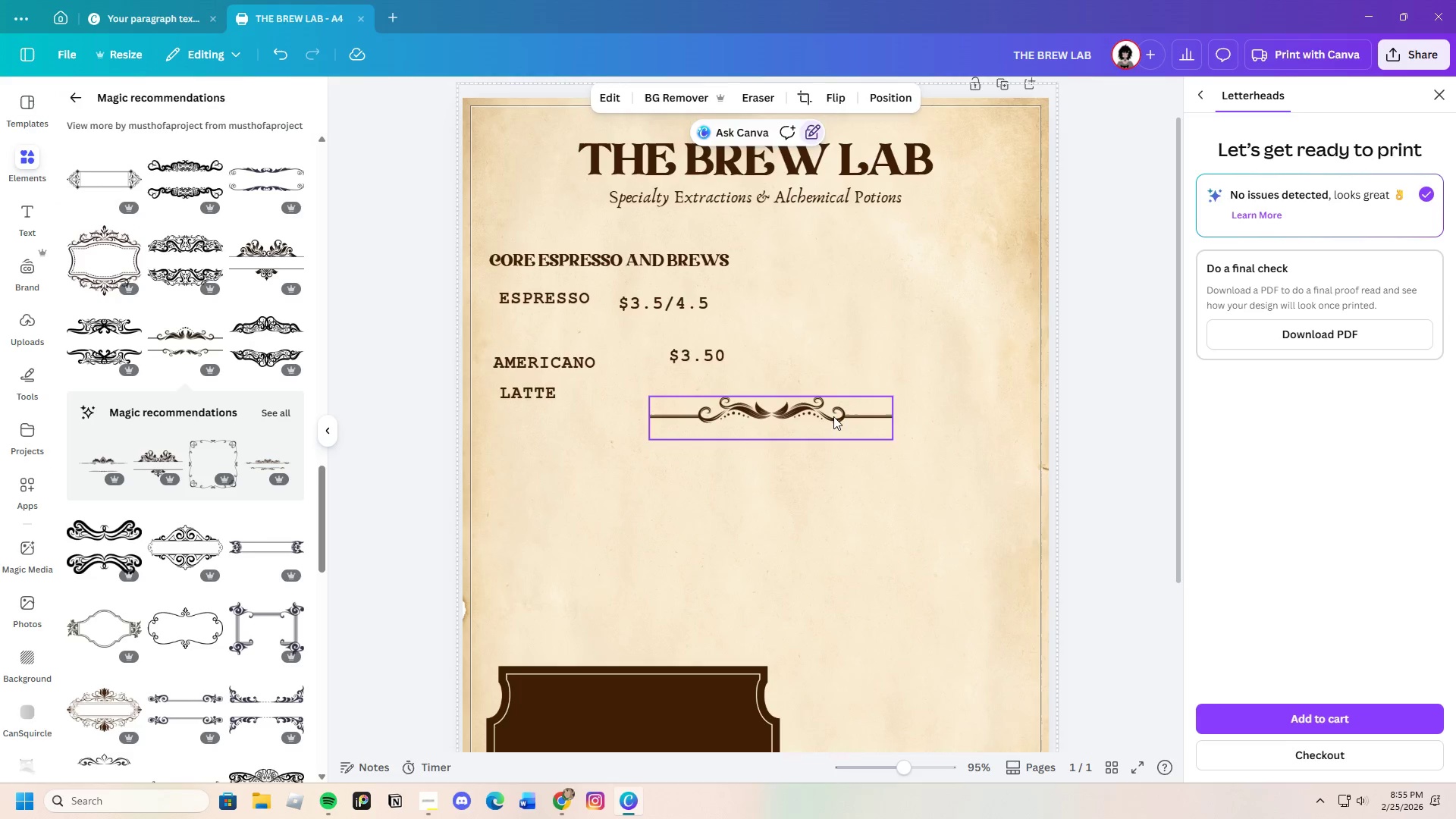 
left_click_drag(start_coordinate=[835, 416], to_coordinate=[678, 240])
 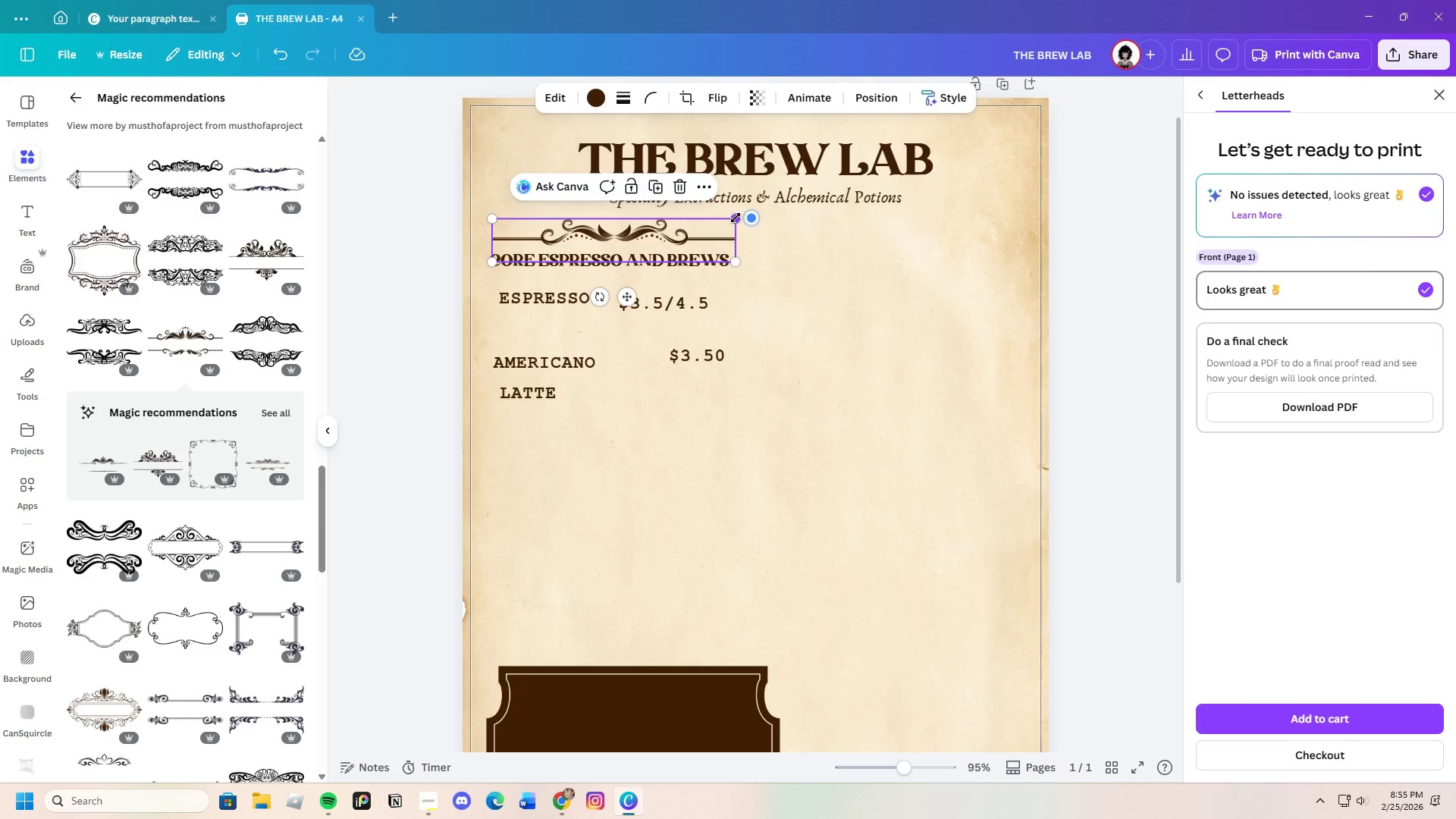 
left_click_drag(start_coordinate=[736, 218], to_coordinate=[749, 220])
 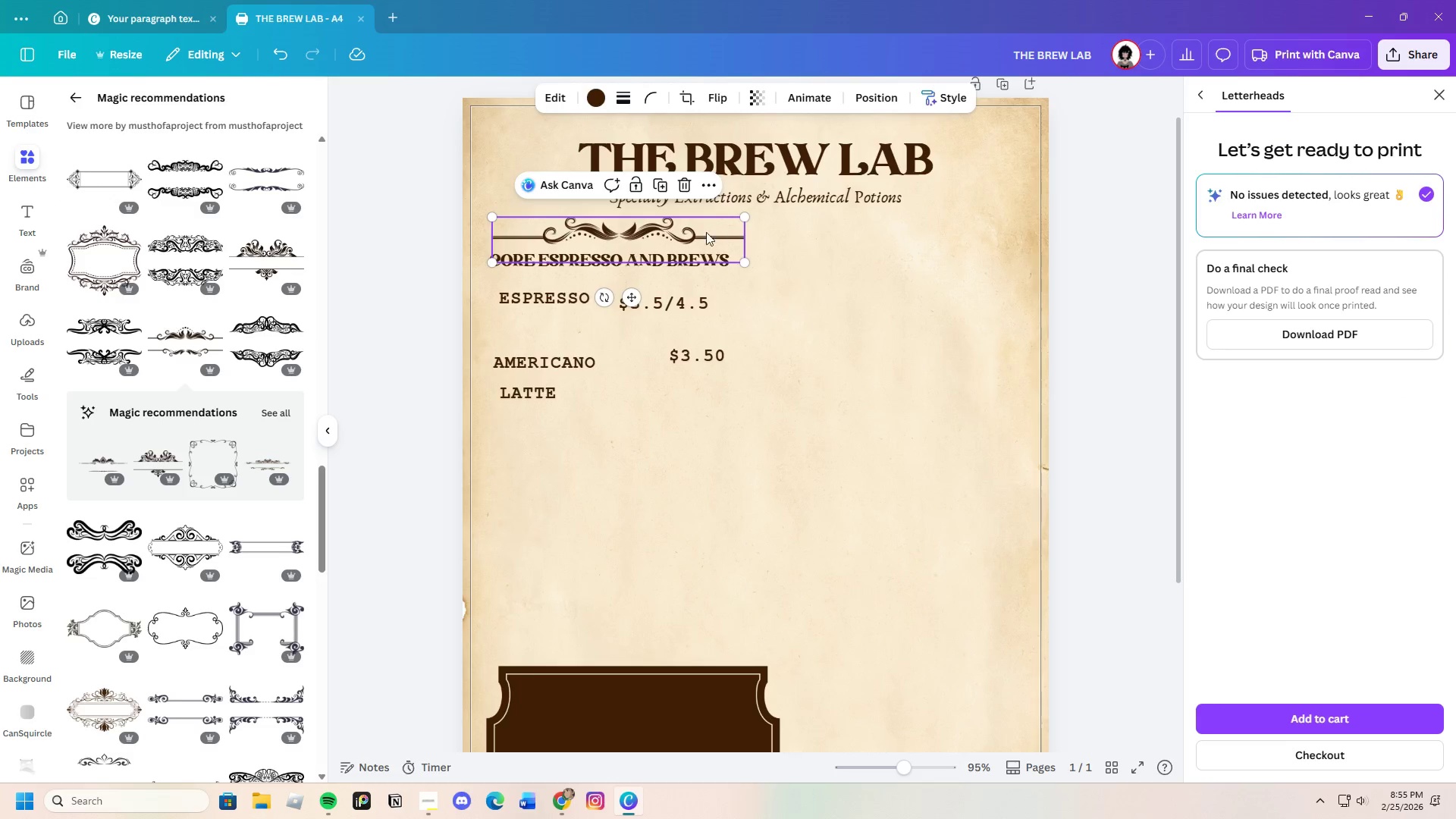 
left_click_drag(start_coordinate=[708, 228], to_coordinate=[701, 233])
 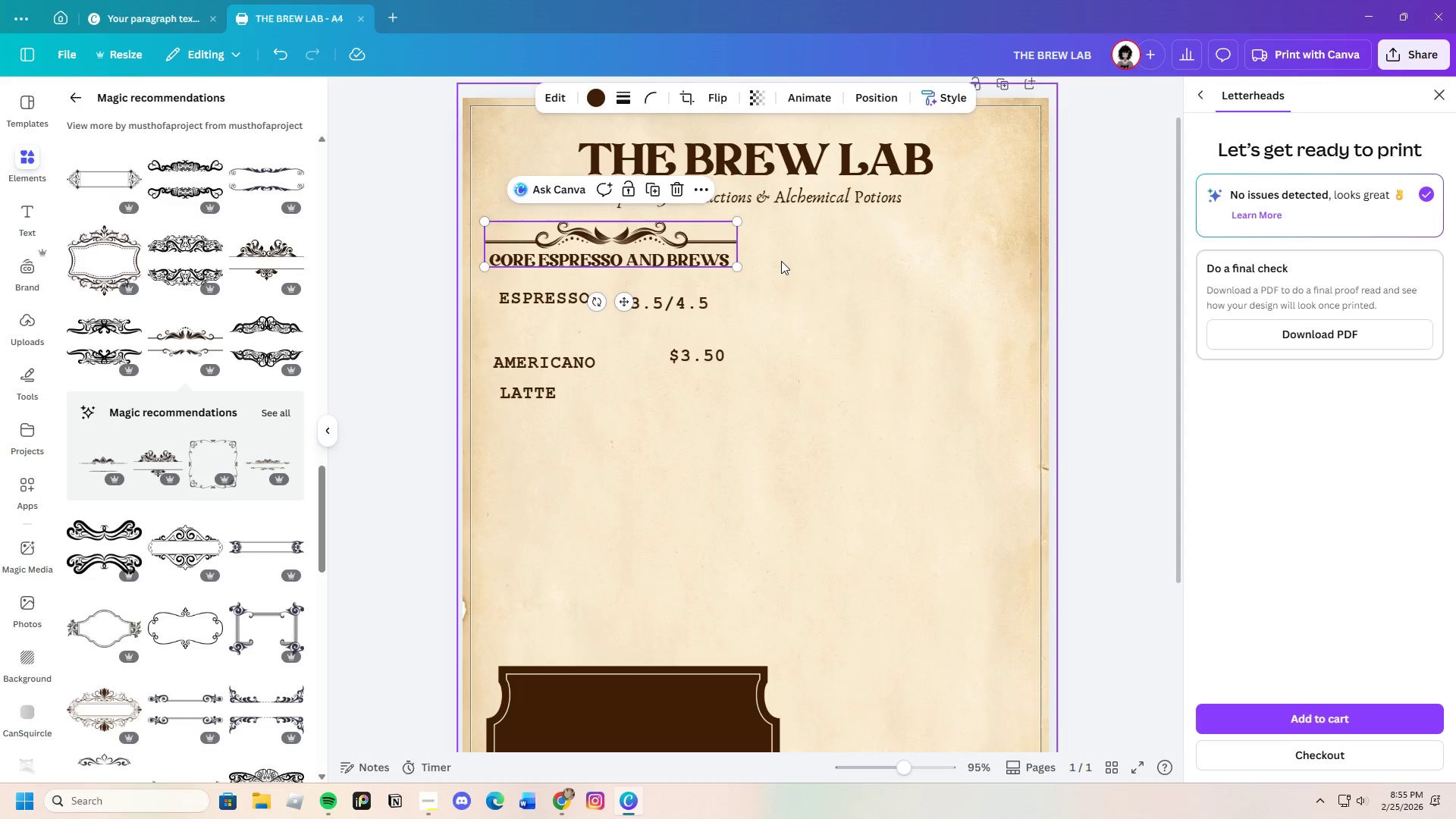 
left_click([781, 261])
 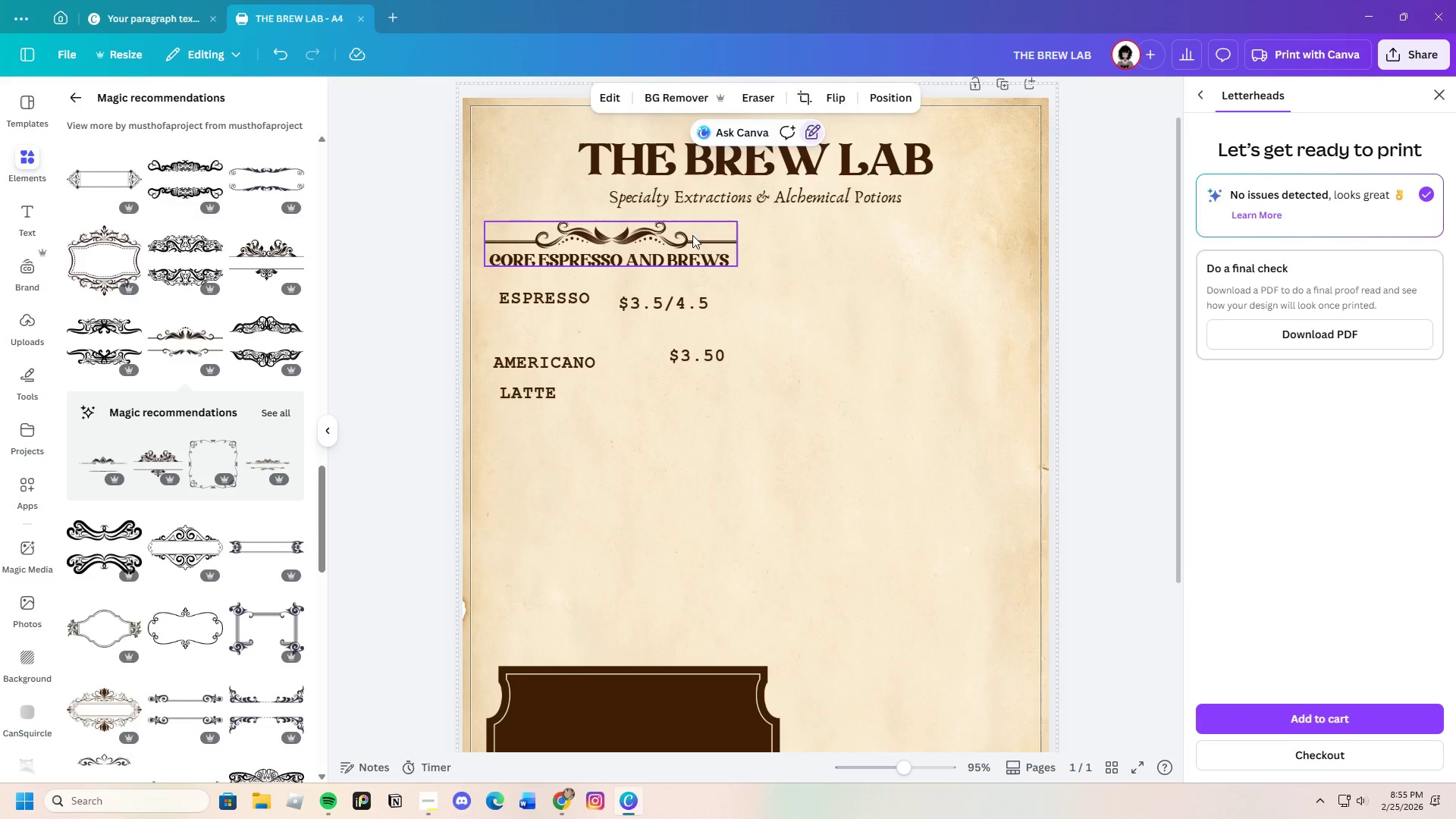 
left_click([688, 233])
 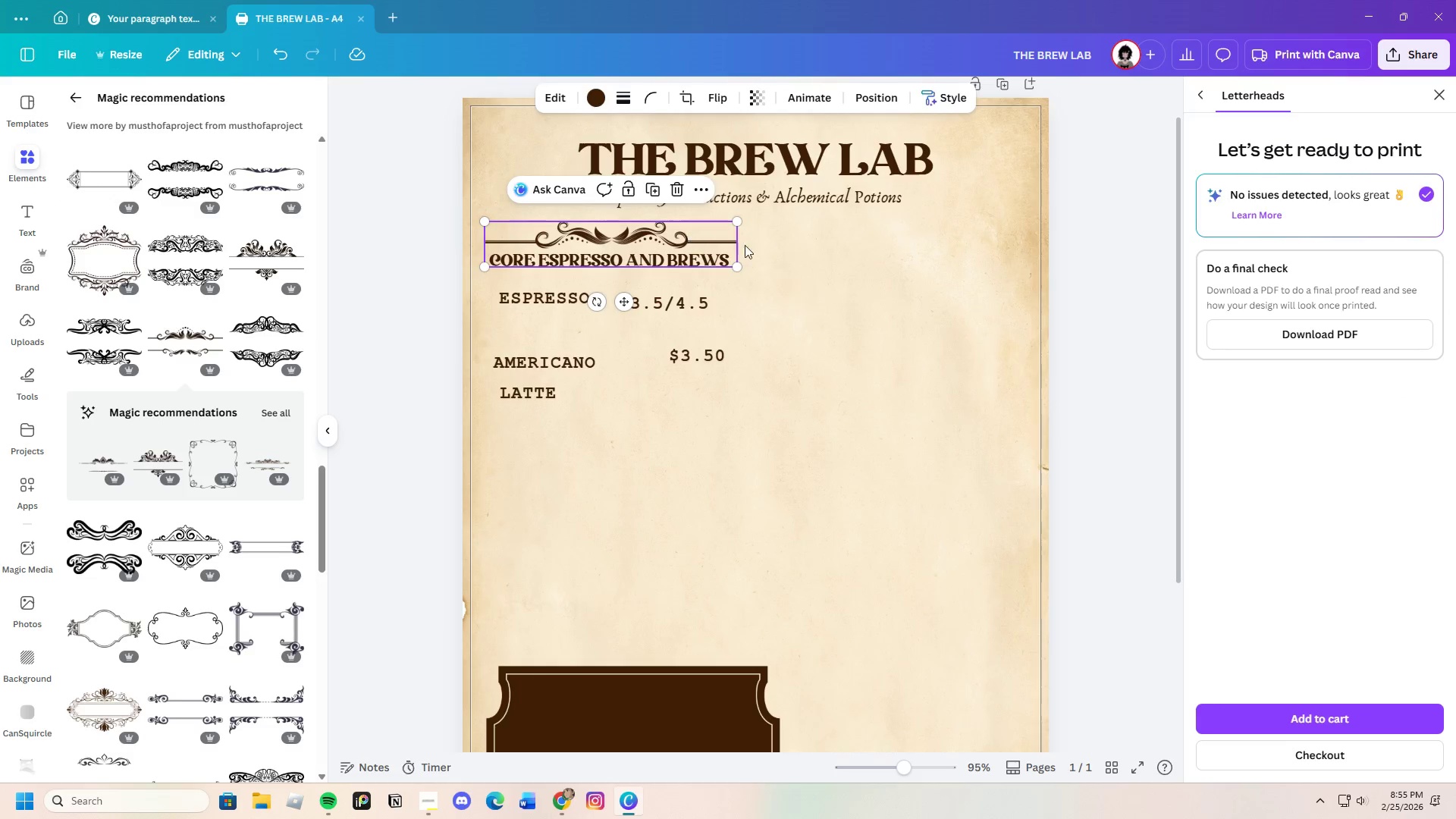 
left_click([773, 256])
 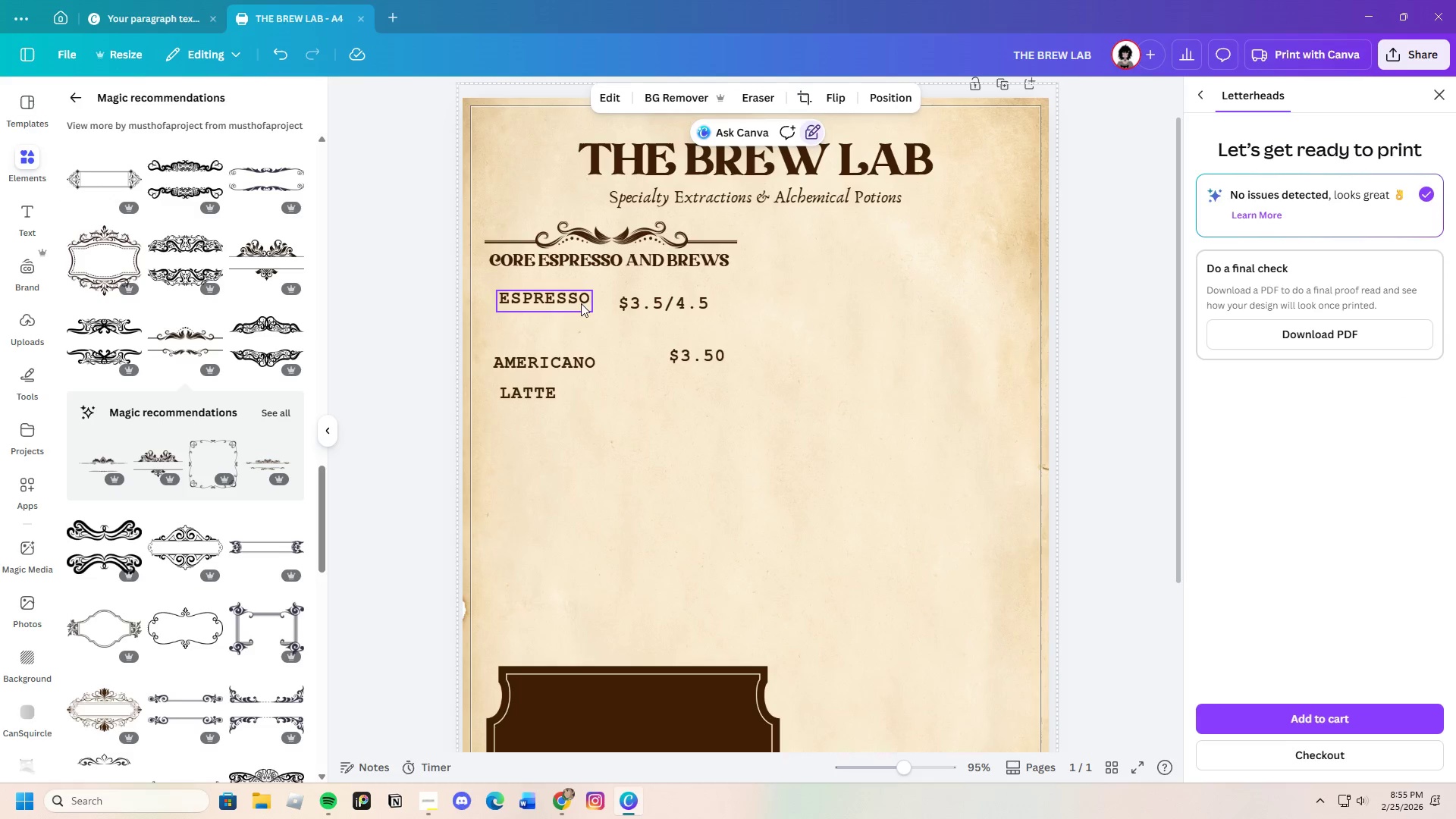 
left_click_drag(start_coordinate=[551, 302], to_coordinate=[550, 297])
 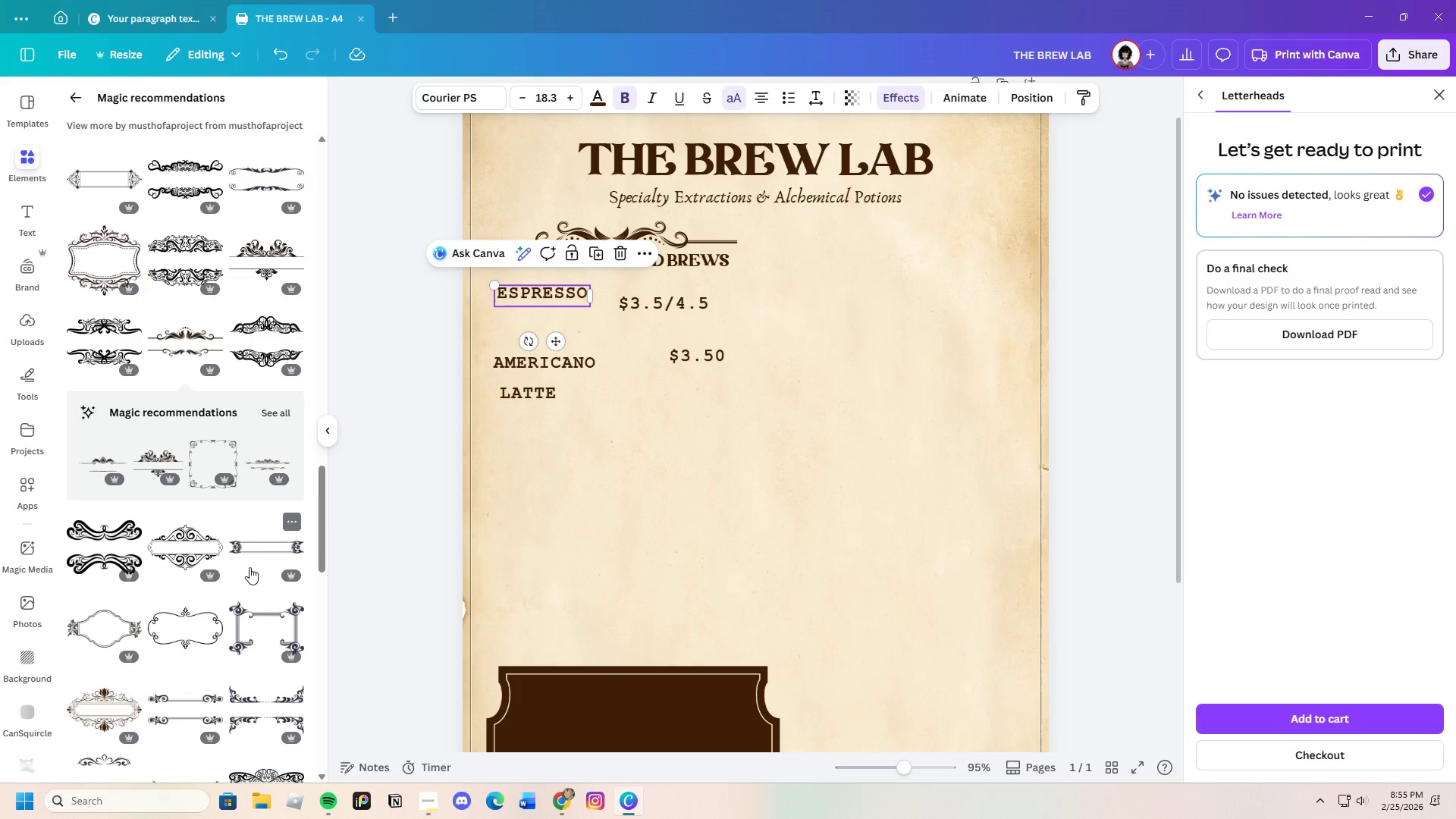 
left_click([256, 550])
 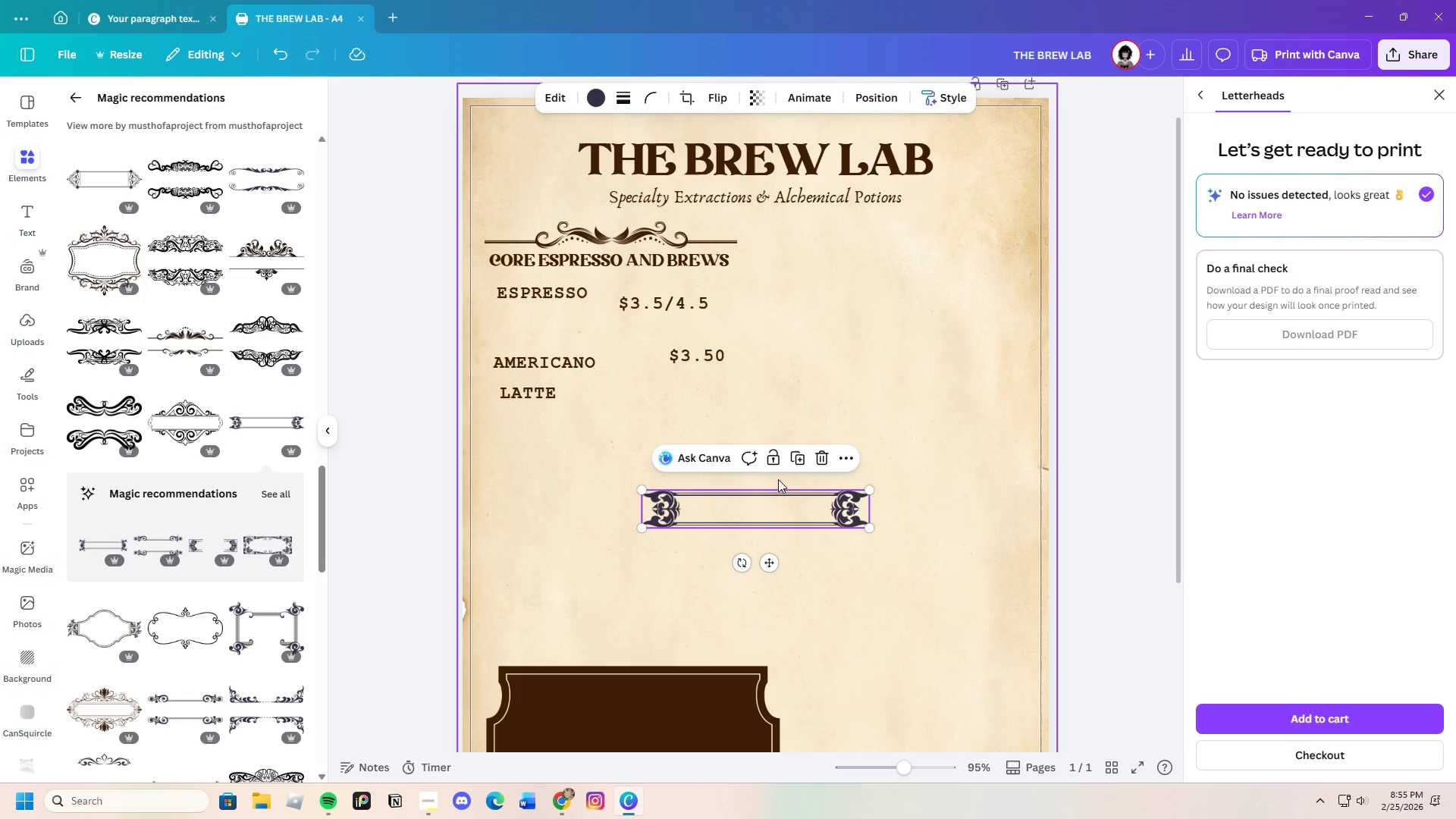 
double_click([775, 500])
 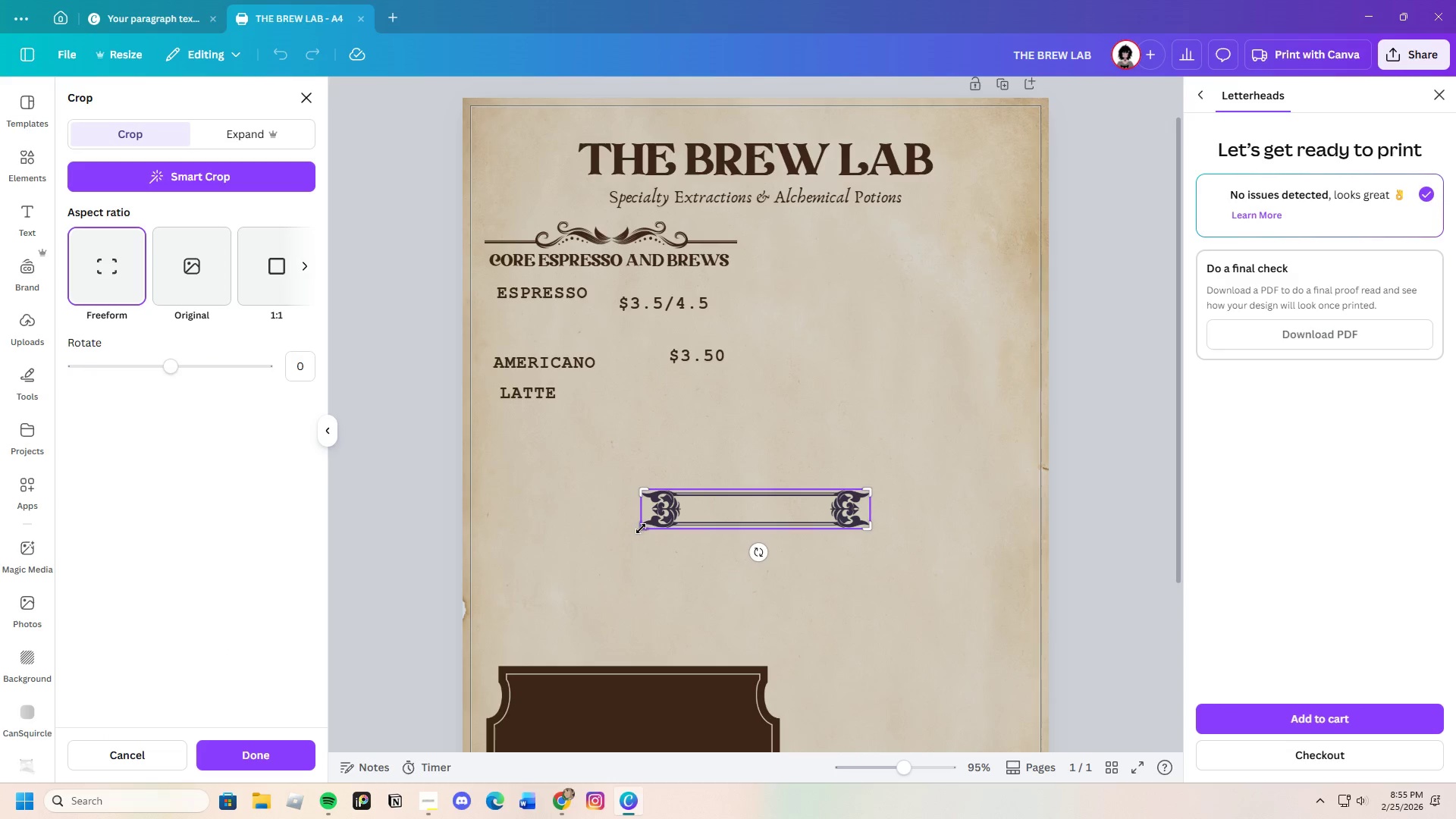 
left_click_drag(start_coordinate=[642, 527], to_coordinate=[684, 532])
 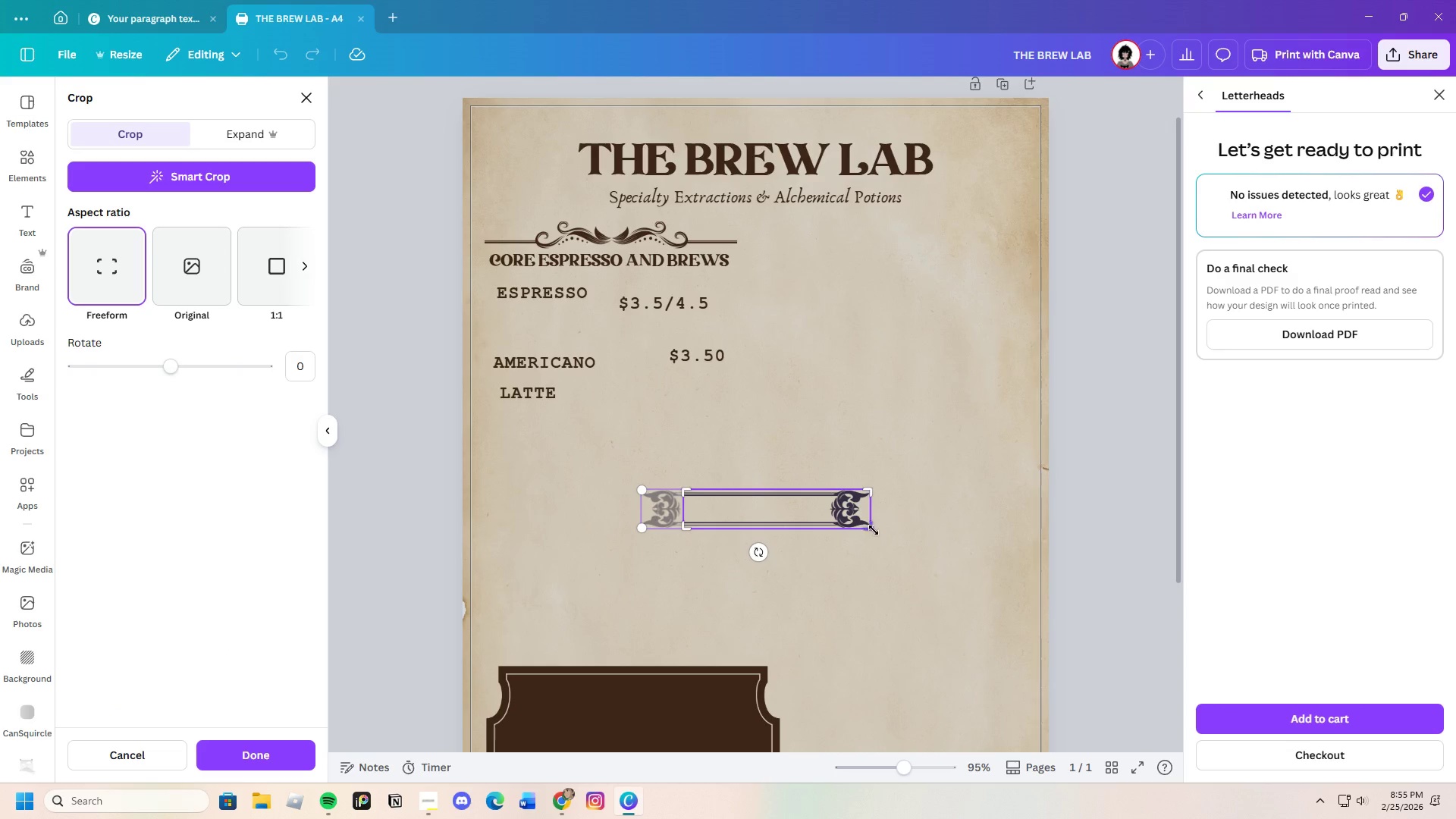 
left_click_drag(start_coordinate=[874, 530], to_coordinate=[846, 535])
 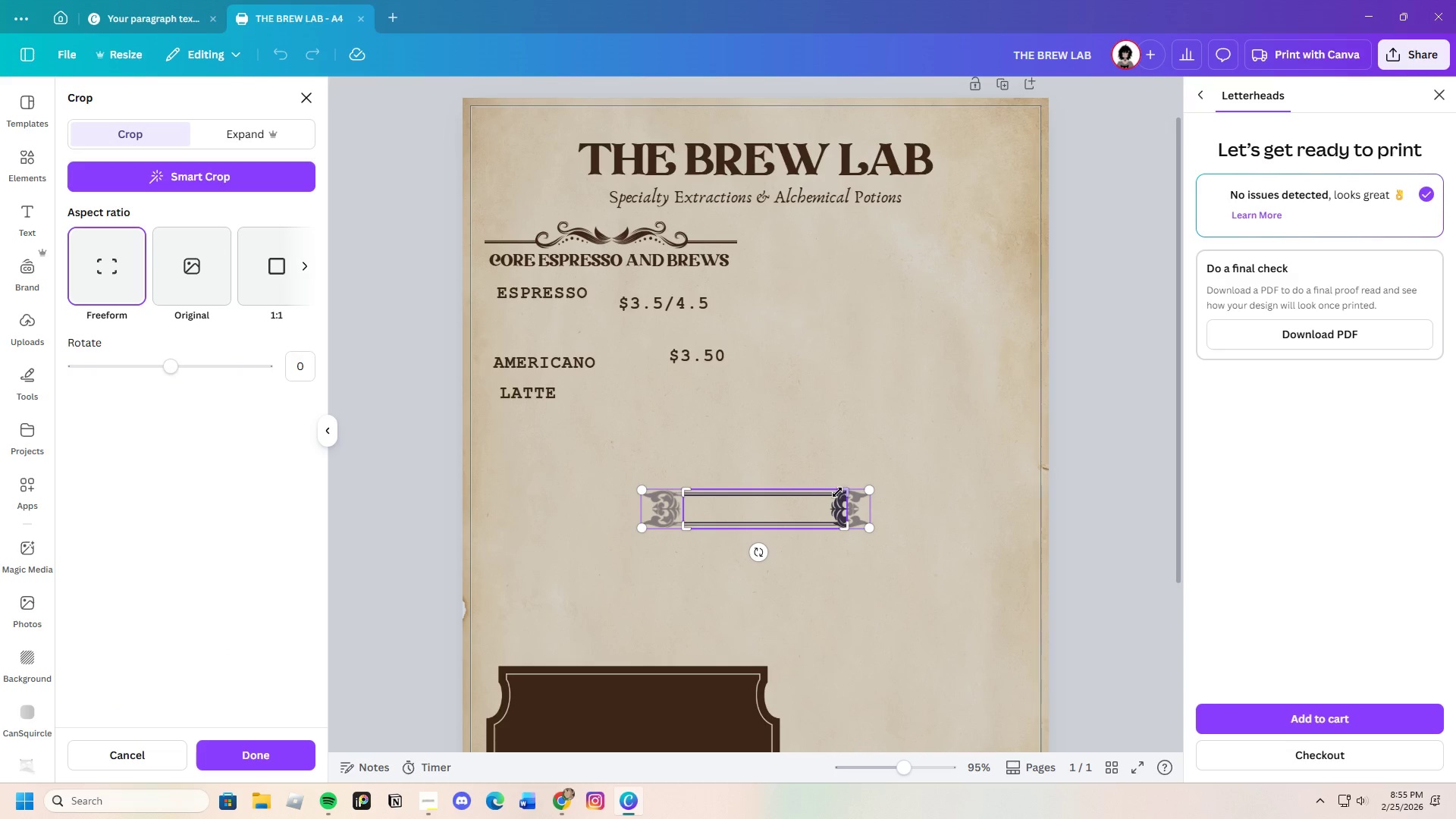 
left_click_drag(start_coordinate=[838, 492], to_coordinate=[827, 504])
 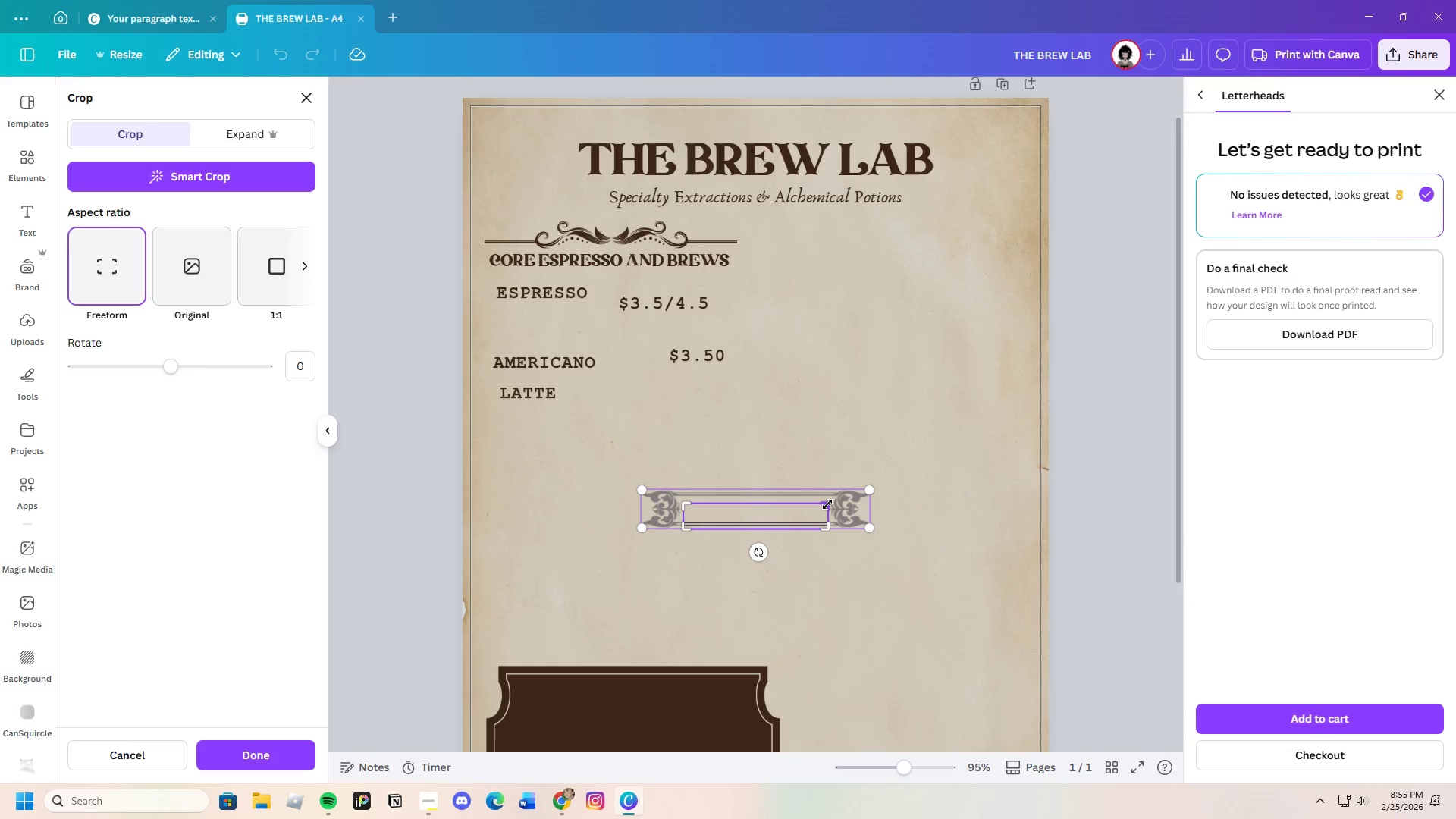 
key(Enter)
 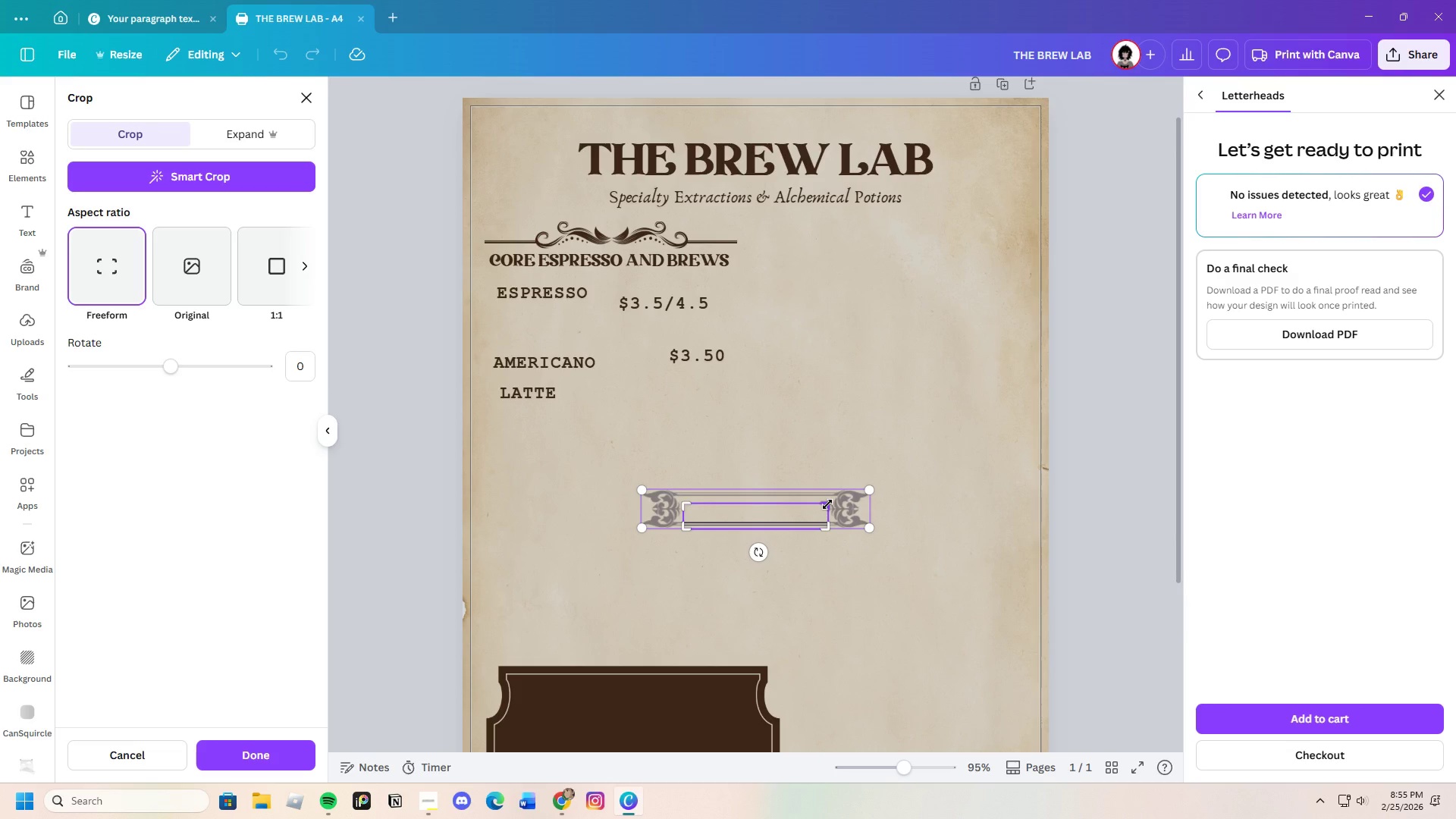 
key(Enter)
 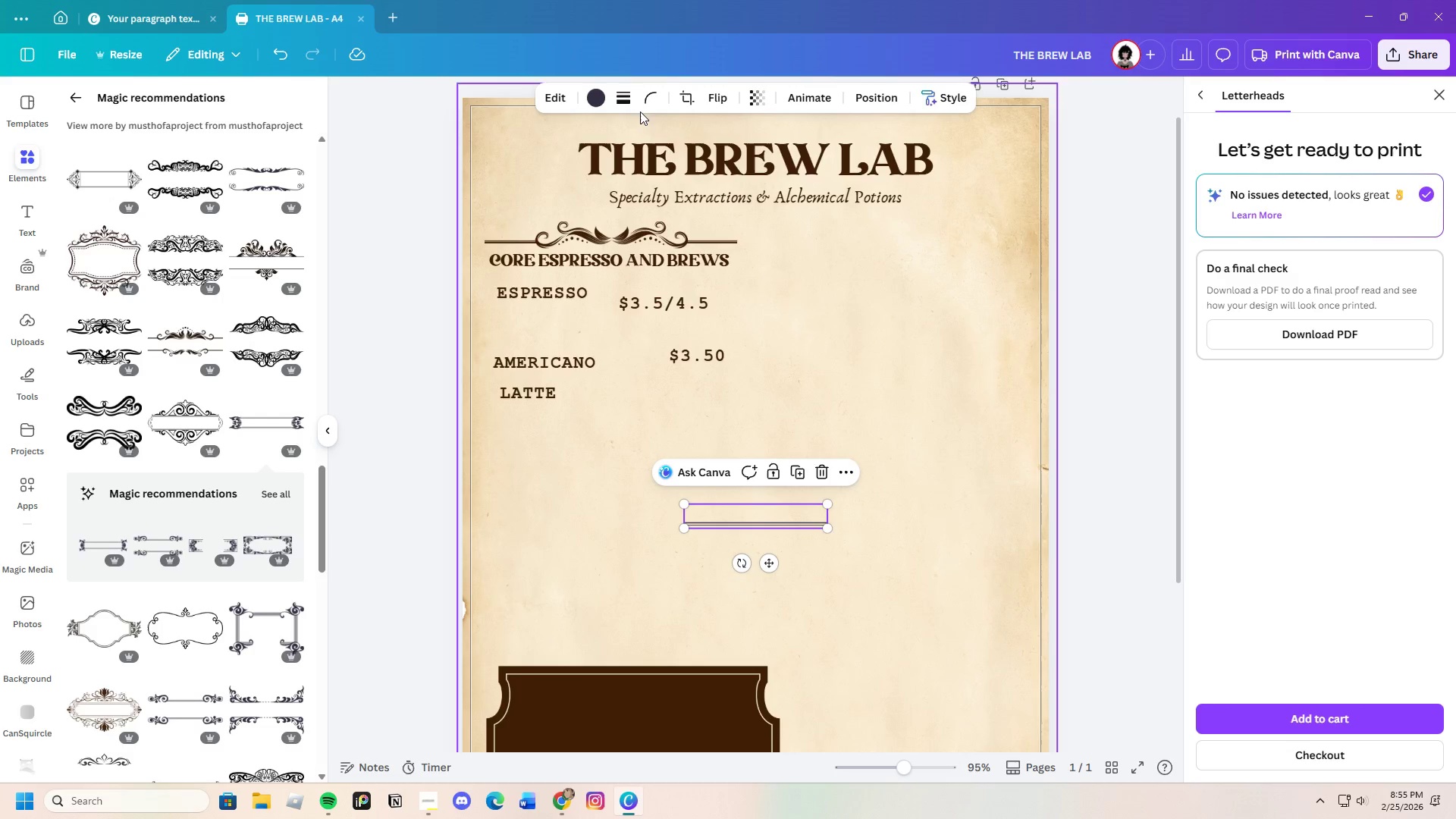 
left_click([604, 99])
 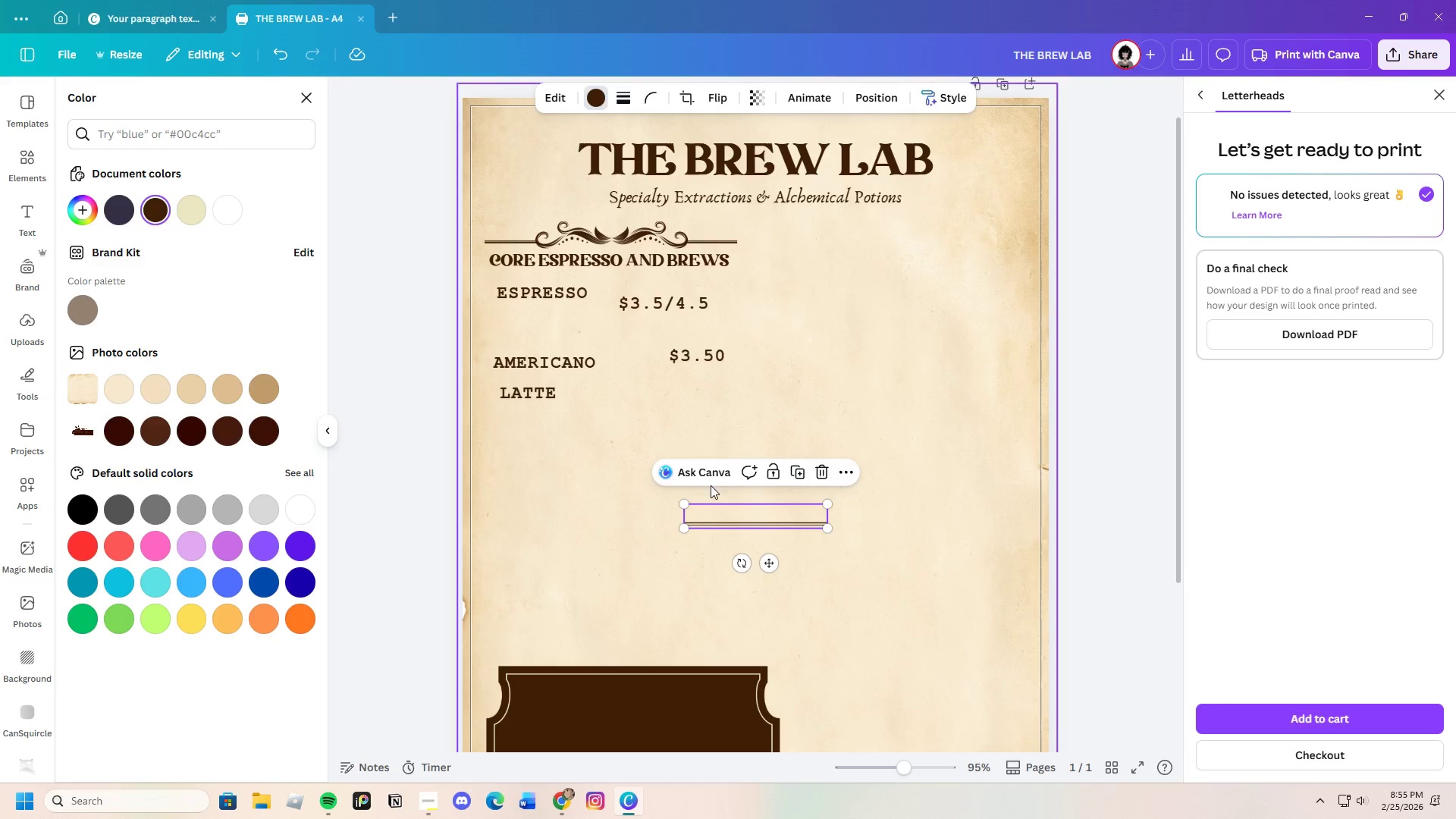 
left_click_drag(start_coordinate=[777, 522], to_coordinate=[591, 274])
 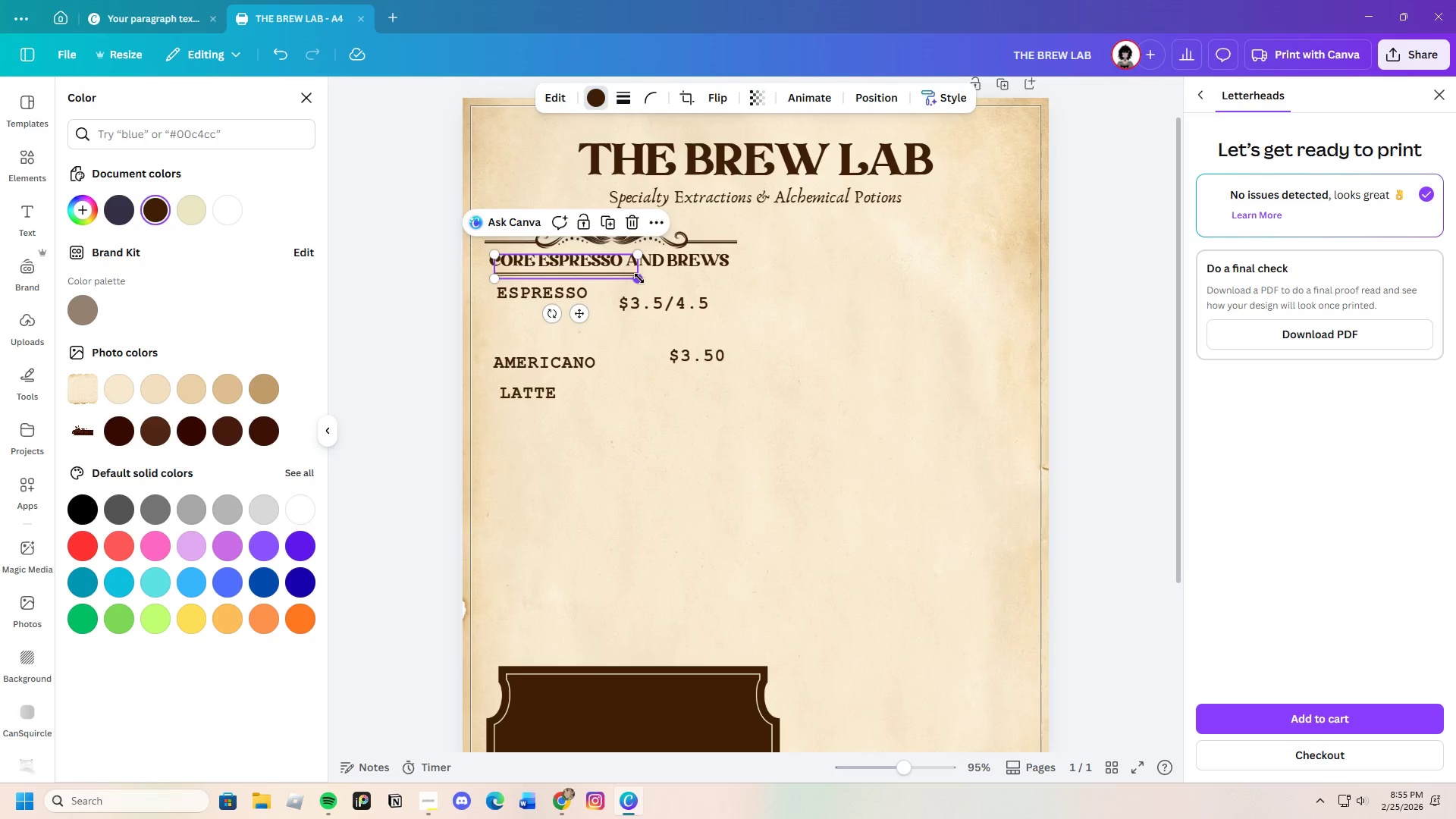 
left_click_drag(start_coordinate=[639, 279], to_coordinate=[758, 290])
 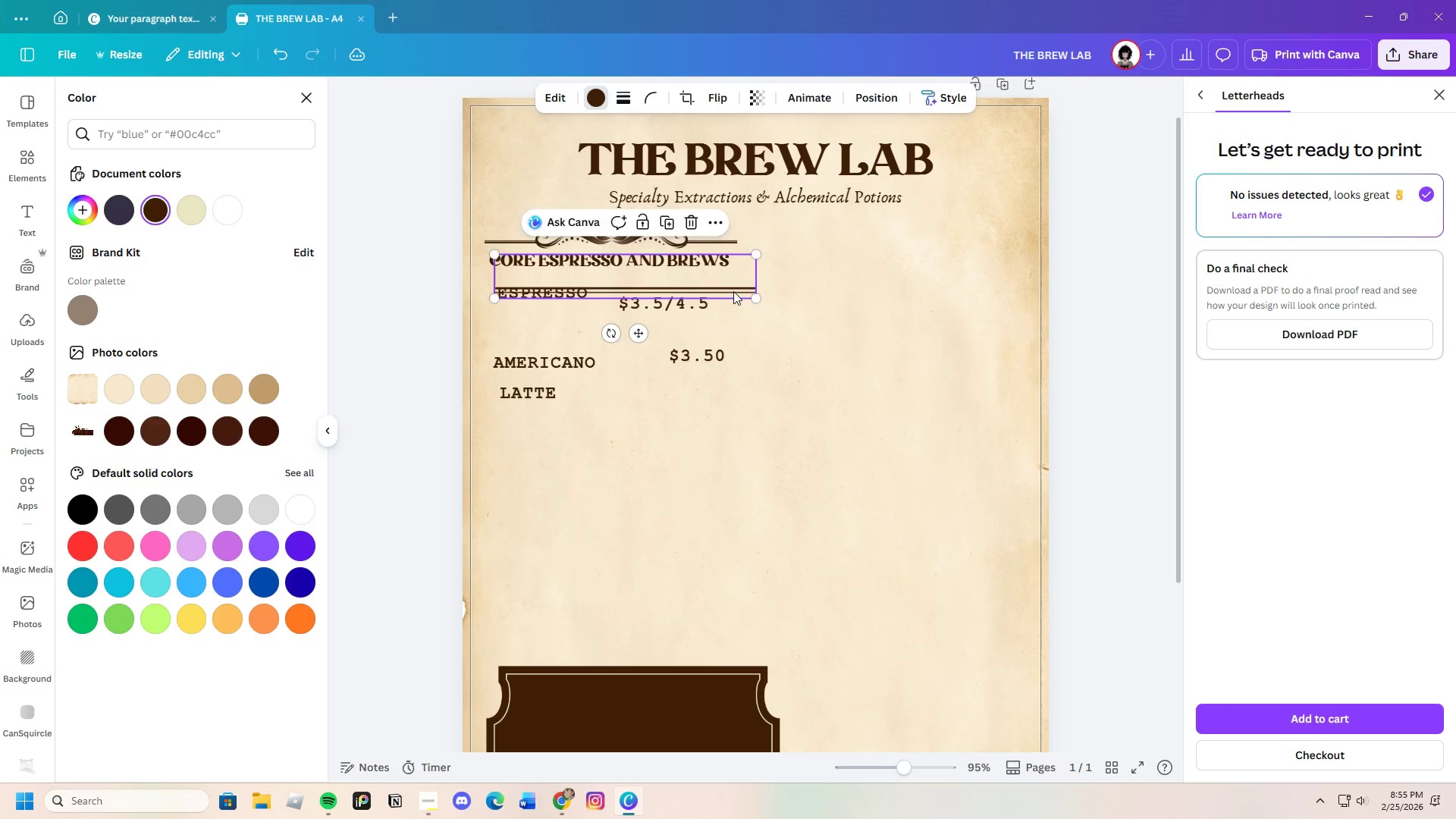 
left_click_drag(start_coordinate=[733, 291], to_coordinate=[723, 276])
 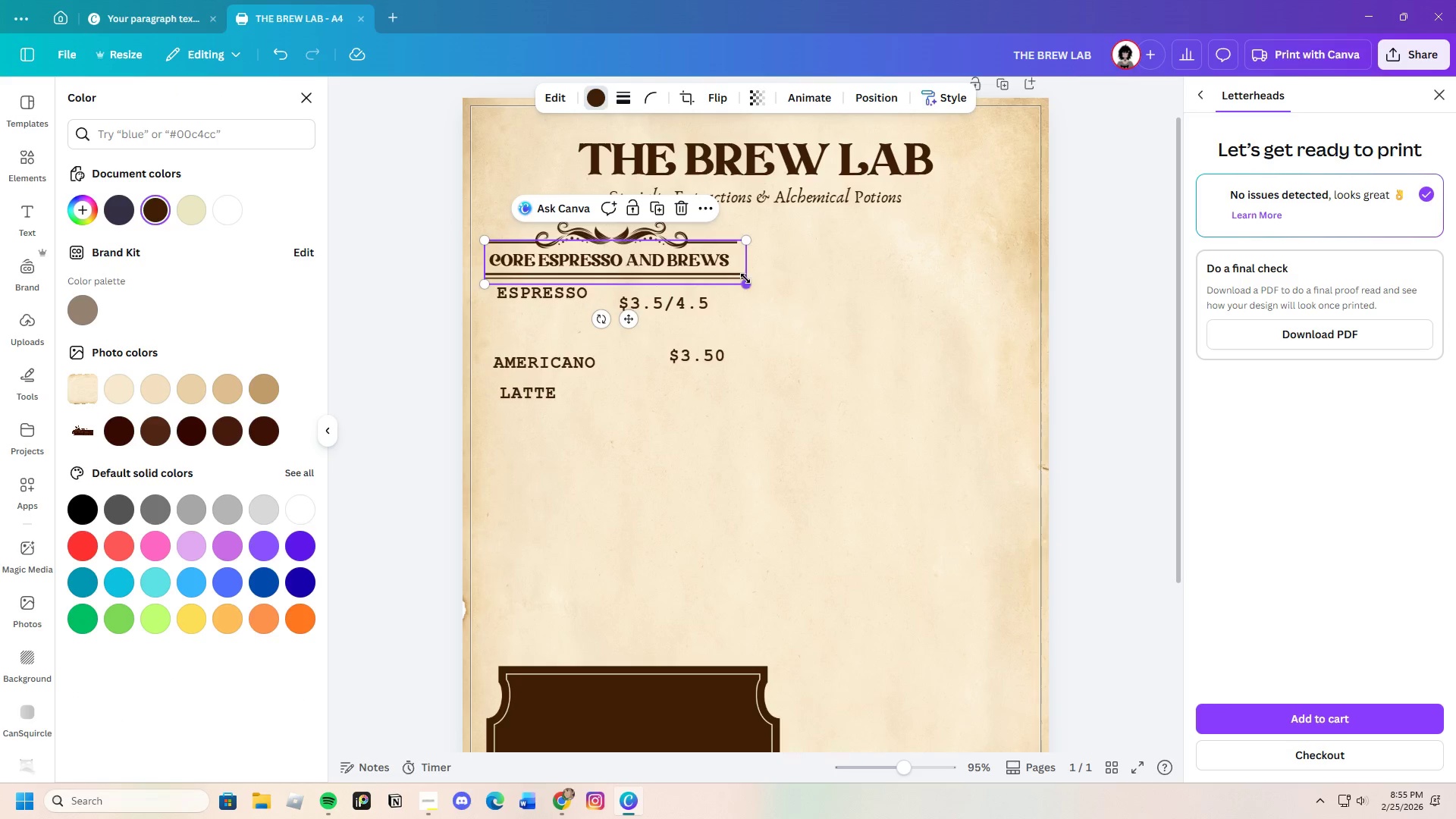 
left_click_drag(start_coordinate=[745, 278], to_coordinate=[739, 278])
 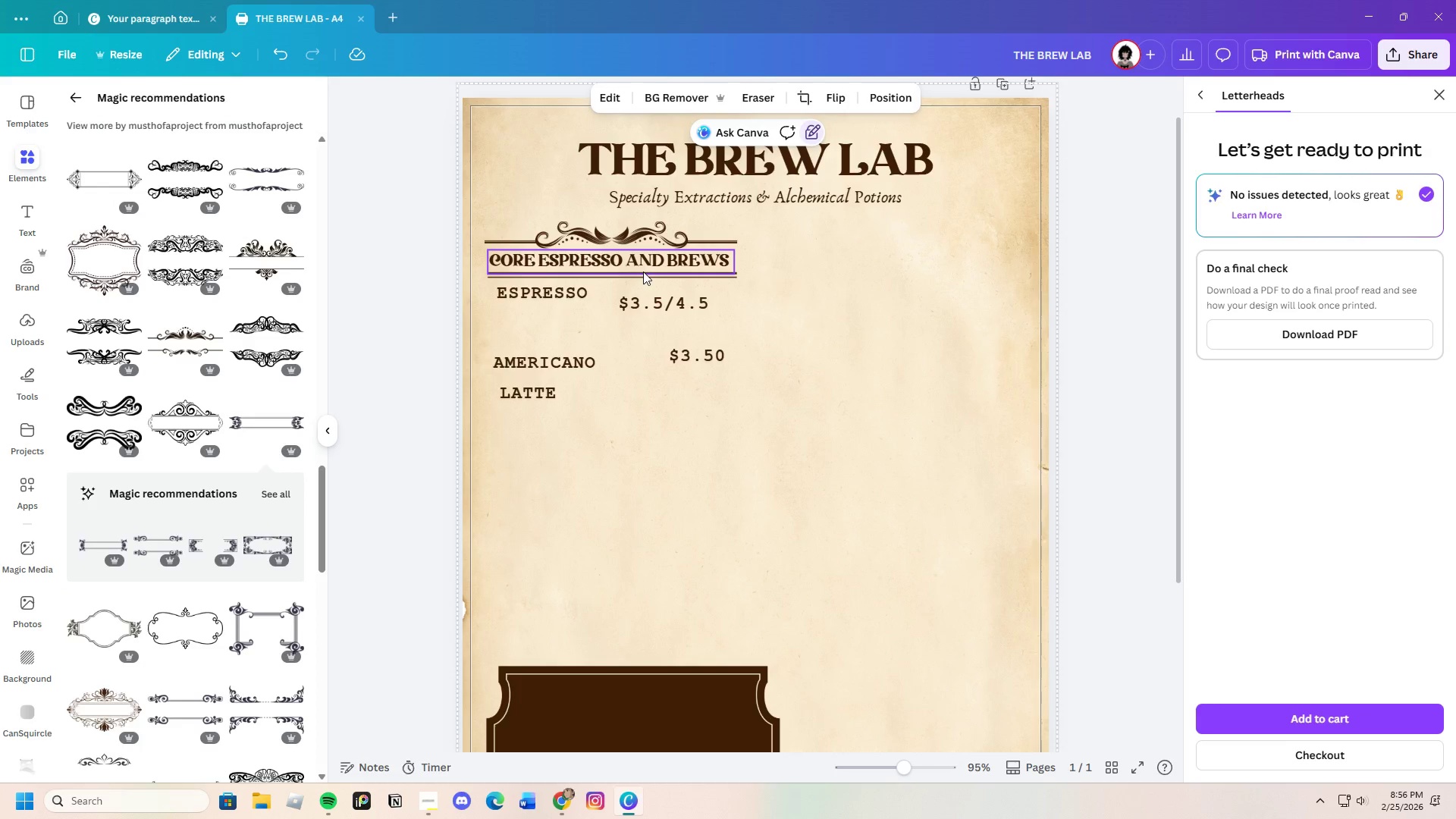 
wait(5.17)
 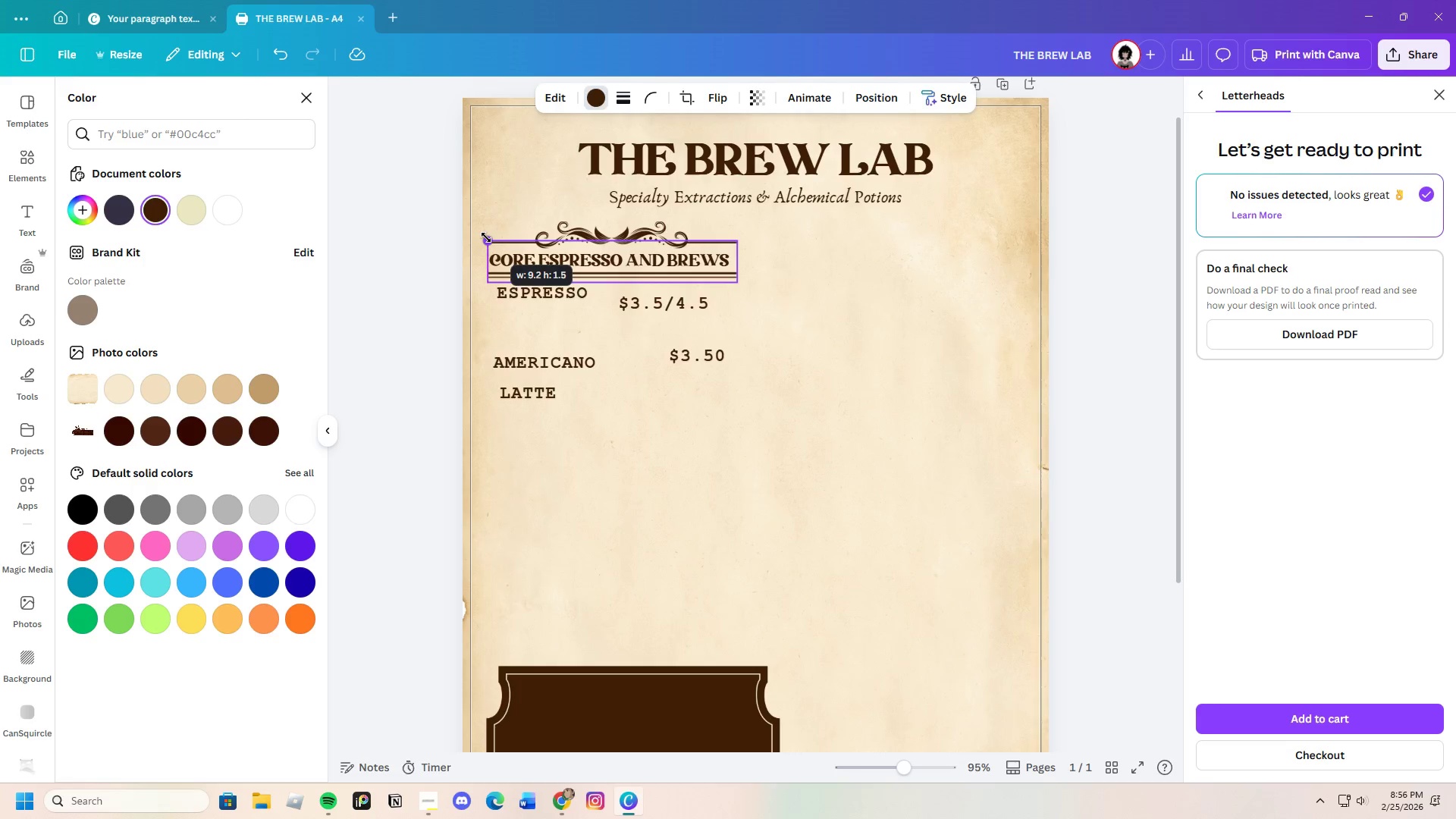 
left_click([723, 281])
 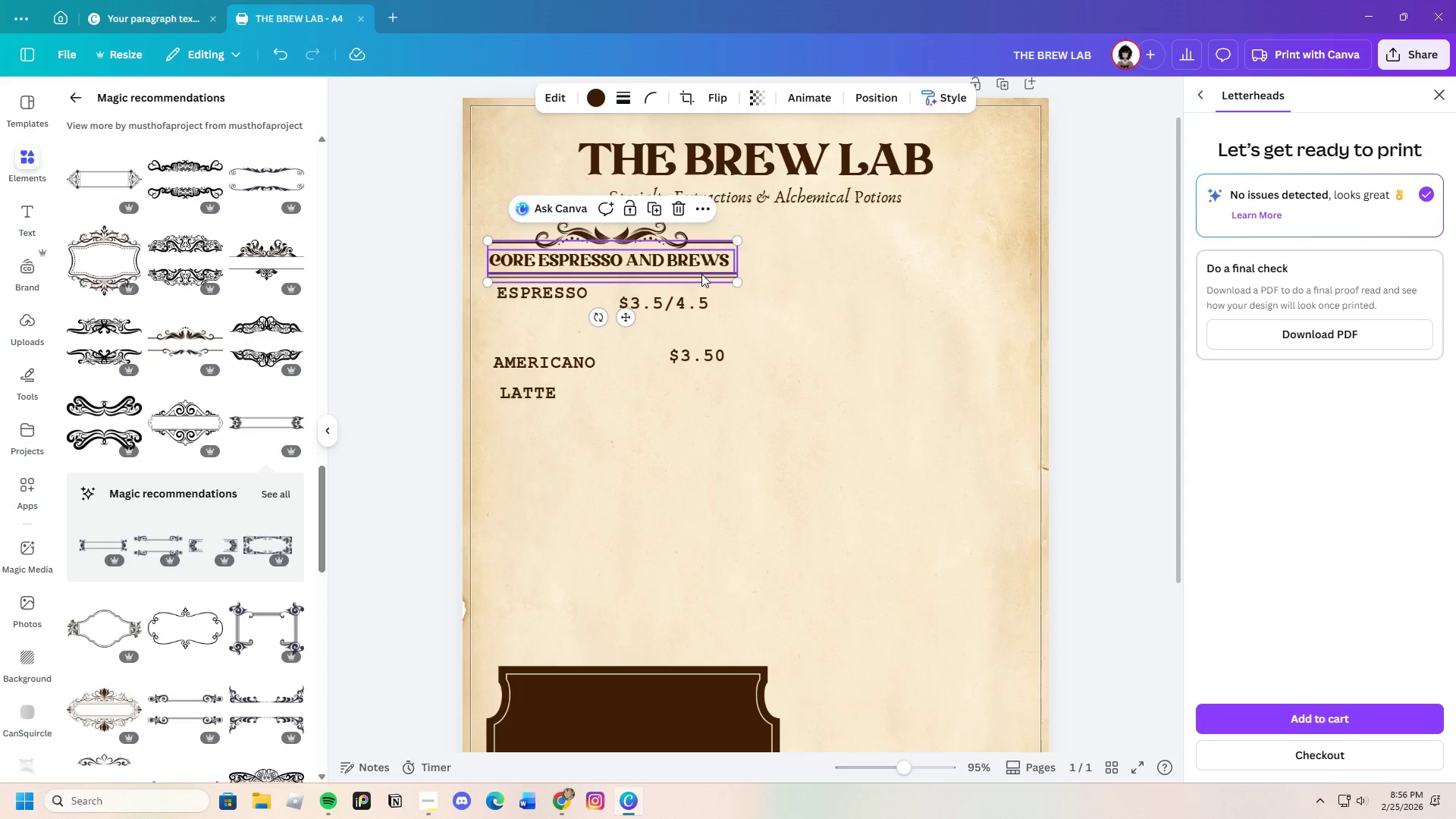 
right_click([701, 274])
 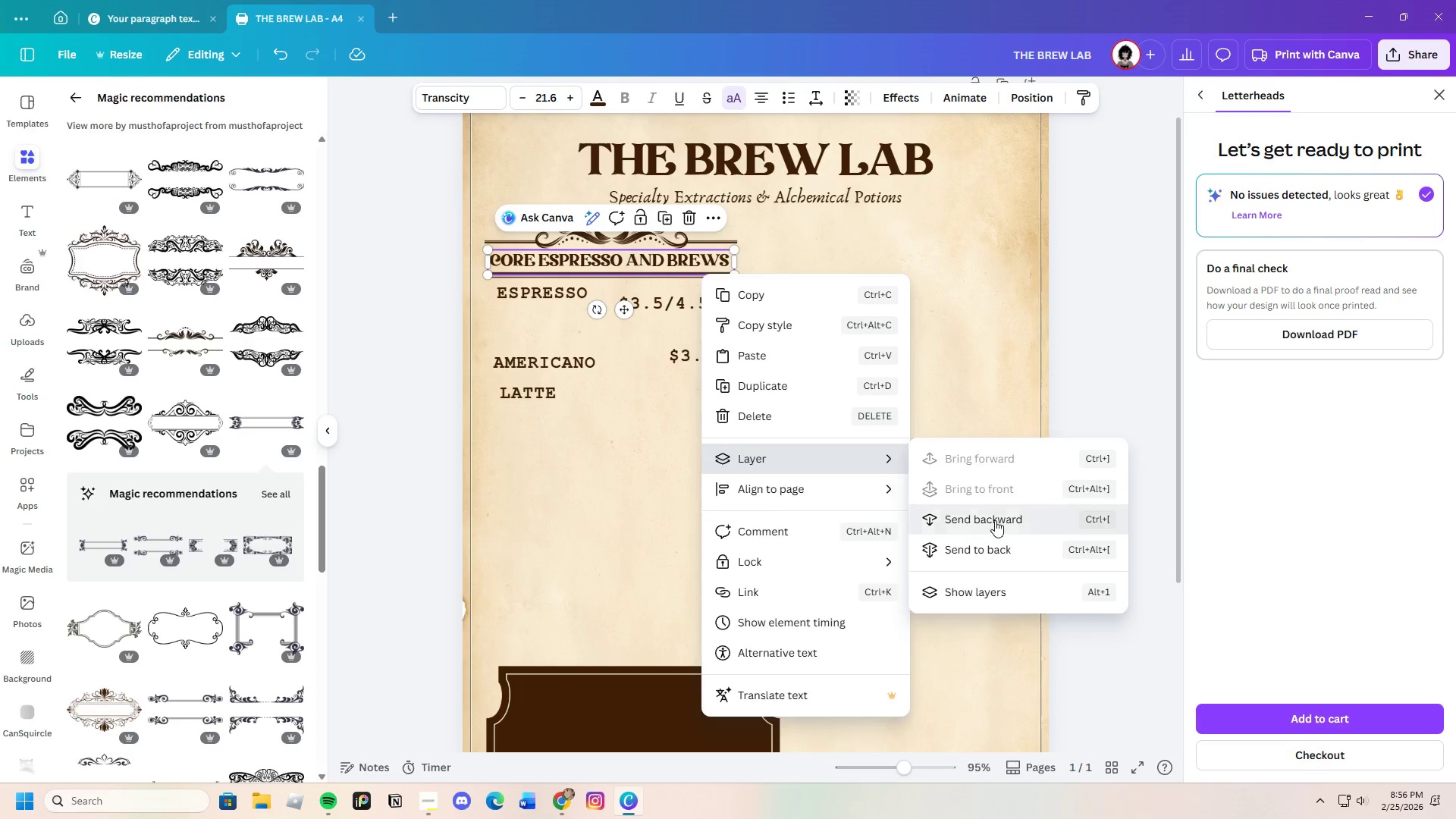 
left_click_drag(start_coordinate=[667, 271], to_coordinate=[661, 269])
 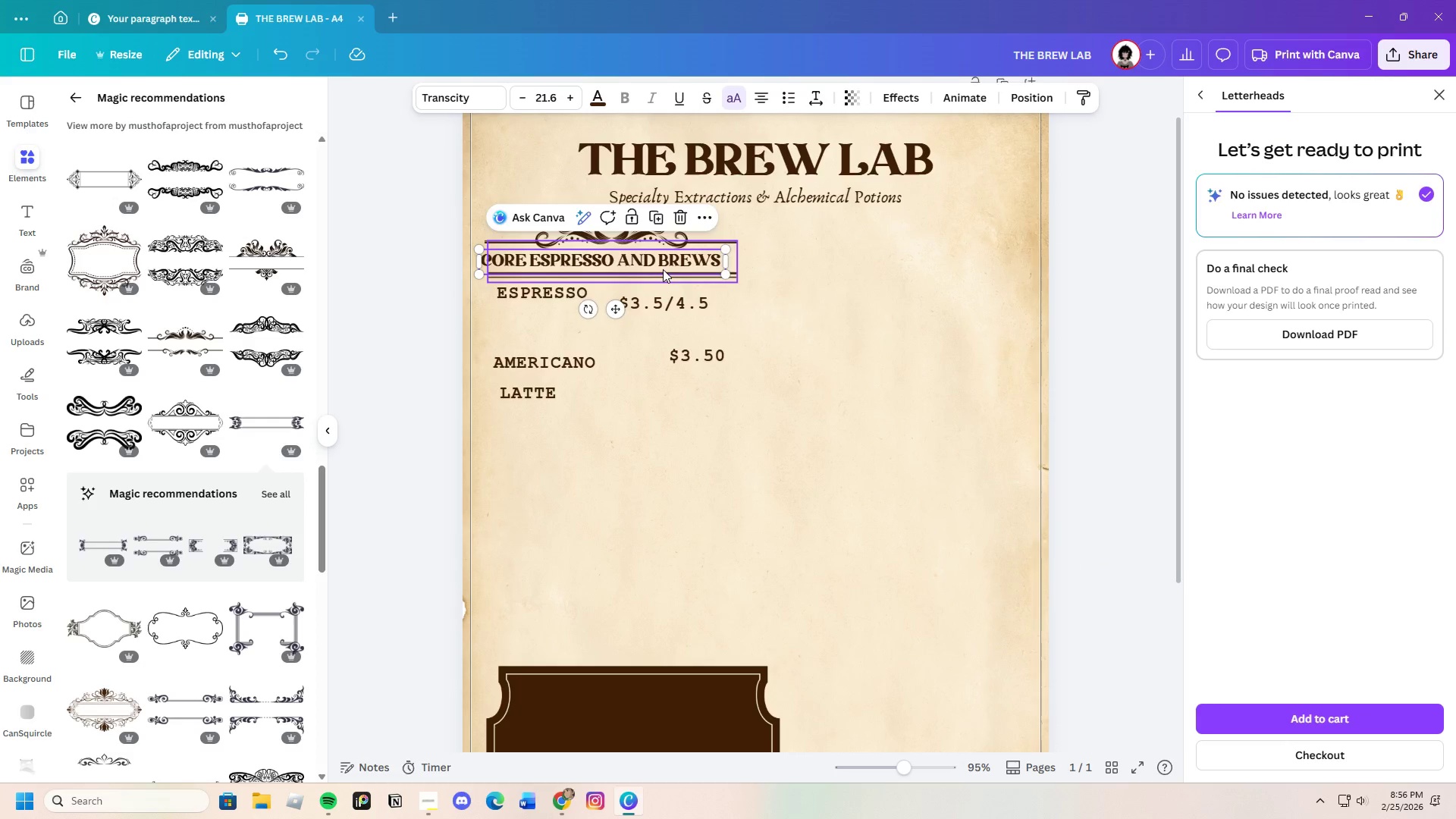 
left_click_drag(start_coordinate=[661, 269], to_coordinate=[670, 267])
 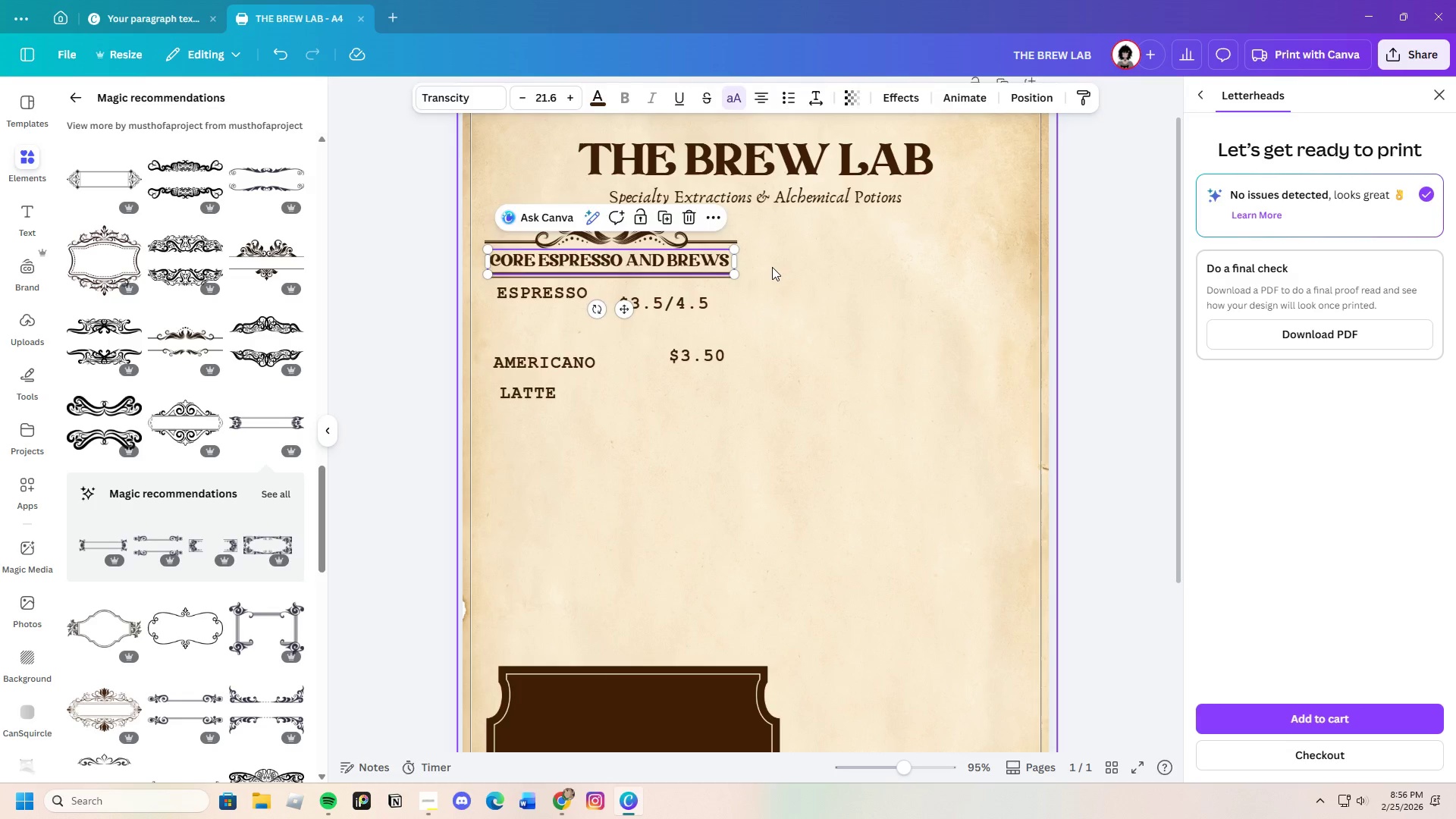 
left_click([772, 267])
 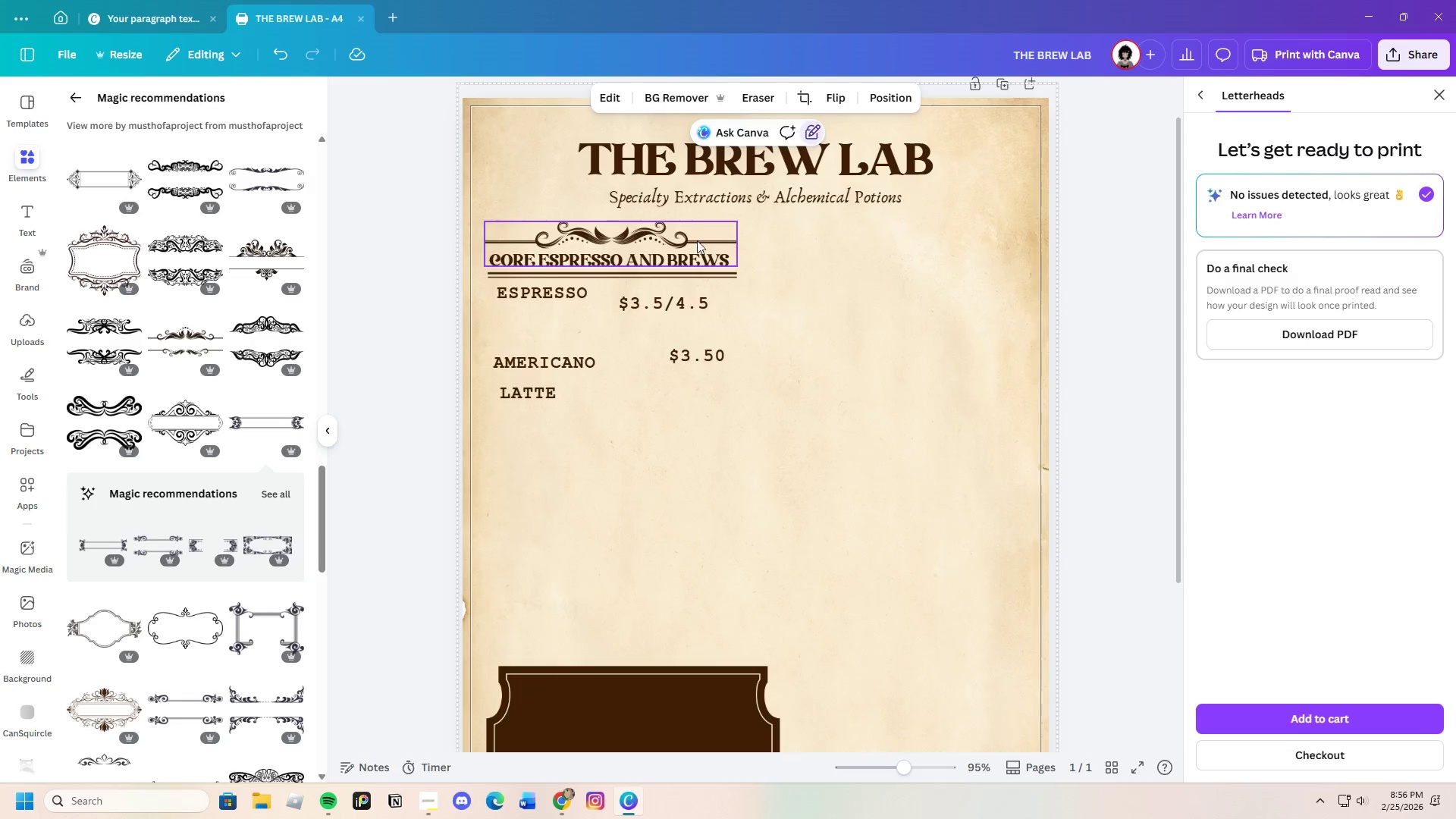 
left_click_drag(start_coordinate=[644, 233], to_coordinate=[648, 233])
 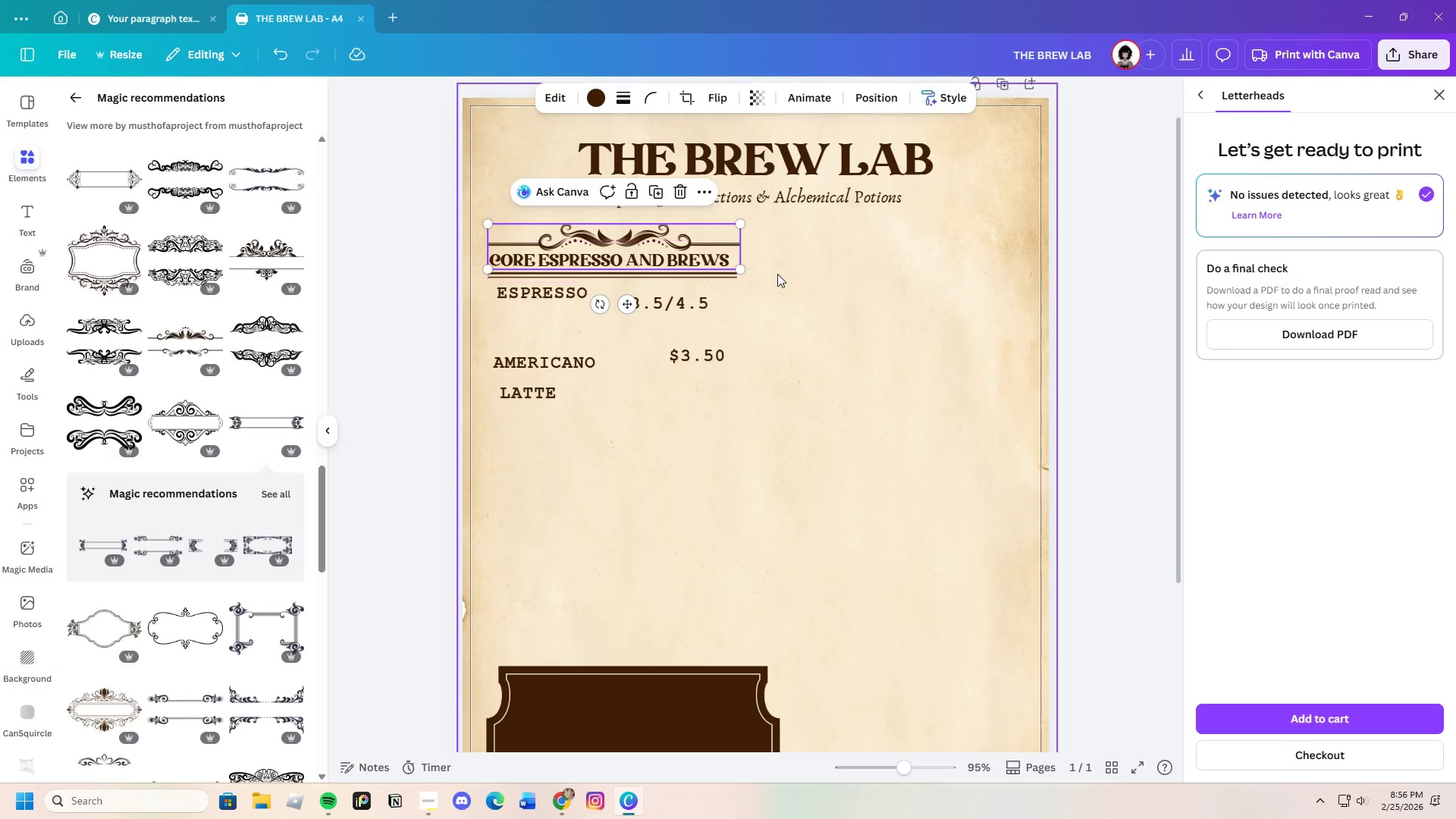 
left_click([777, 274])
 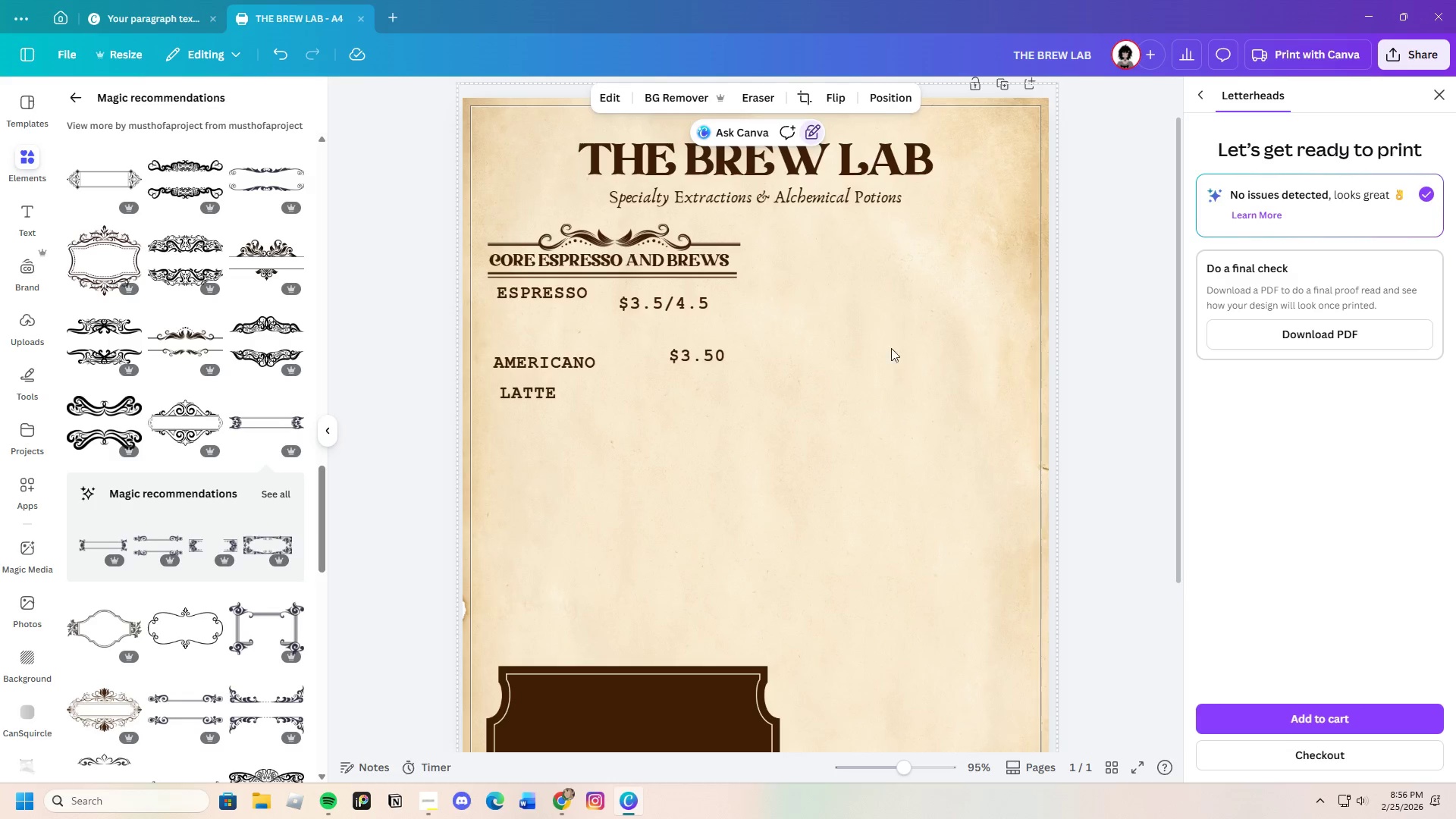 
scroll: coordinate [866, 394], scroll_direction: up, amount: 1.0
 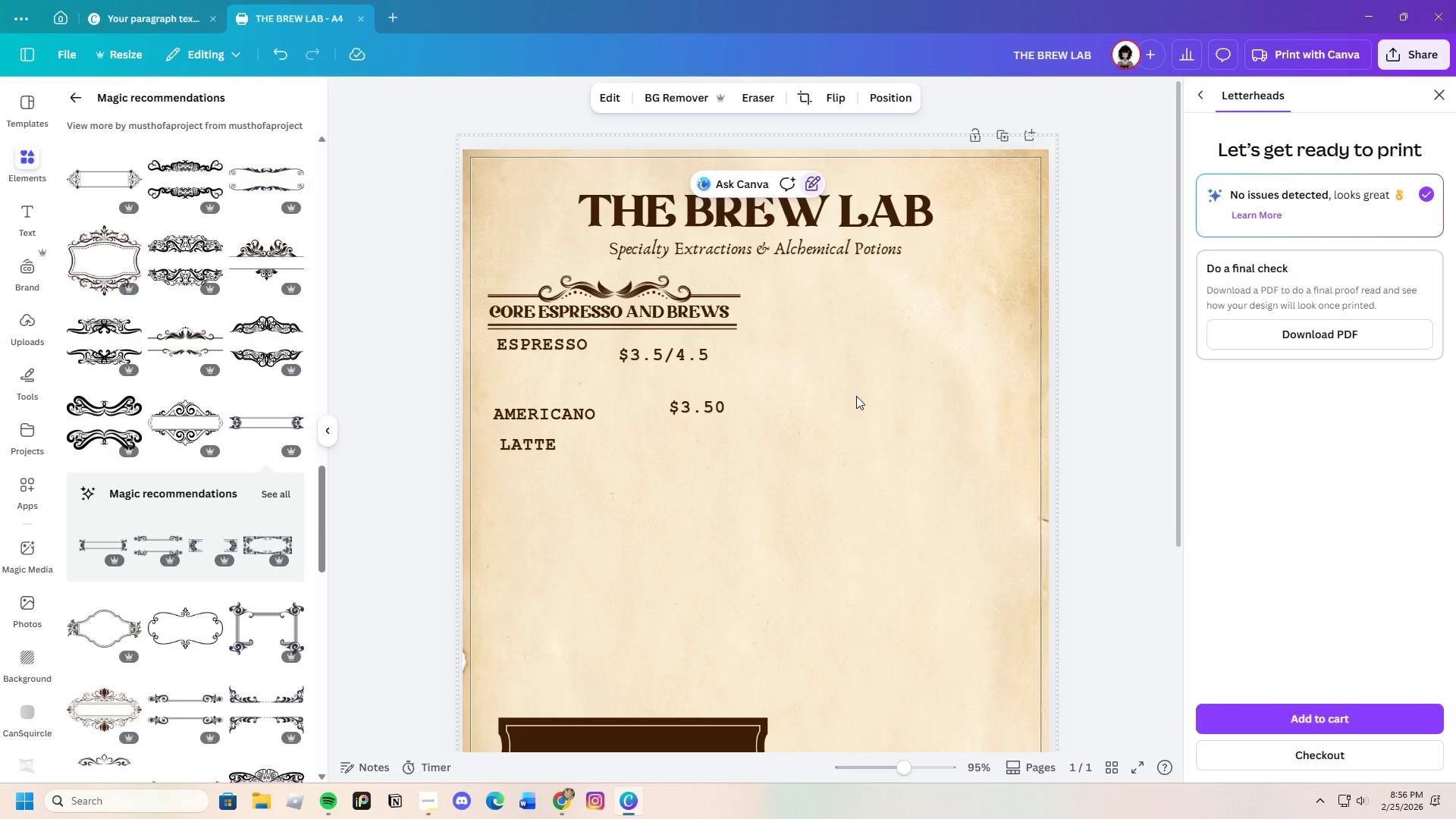 
scroll: coordinate [855, 396], scroll_direction: down, amount: 1.0
 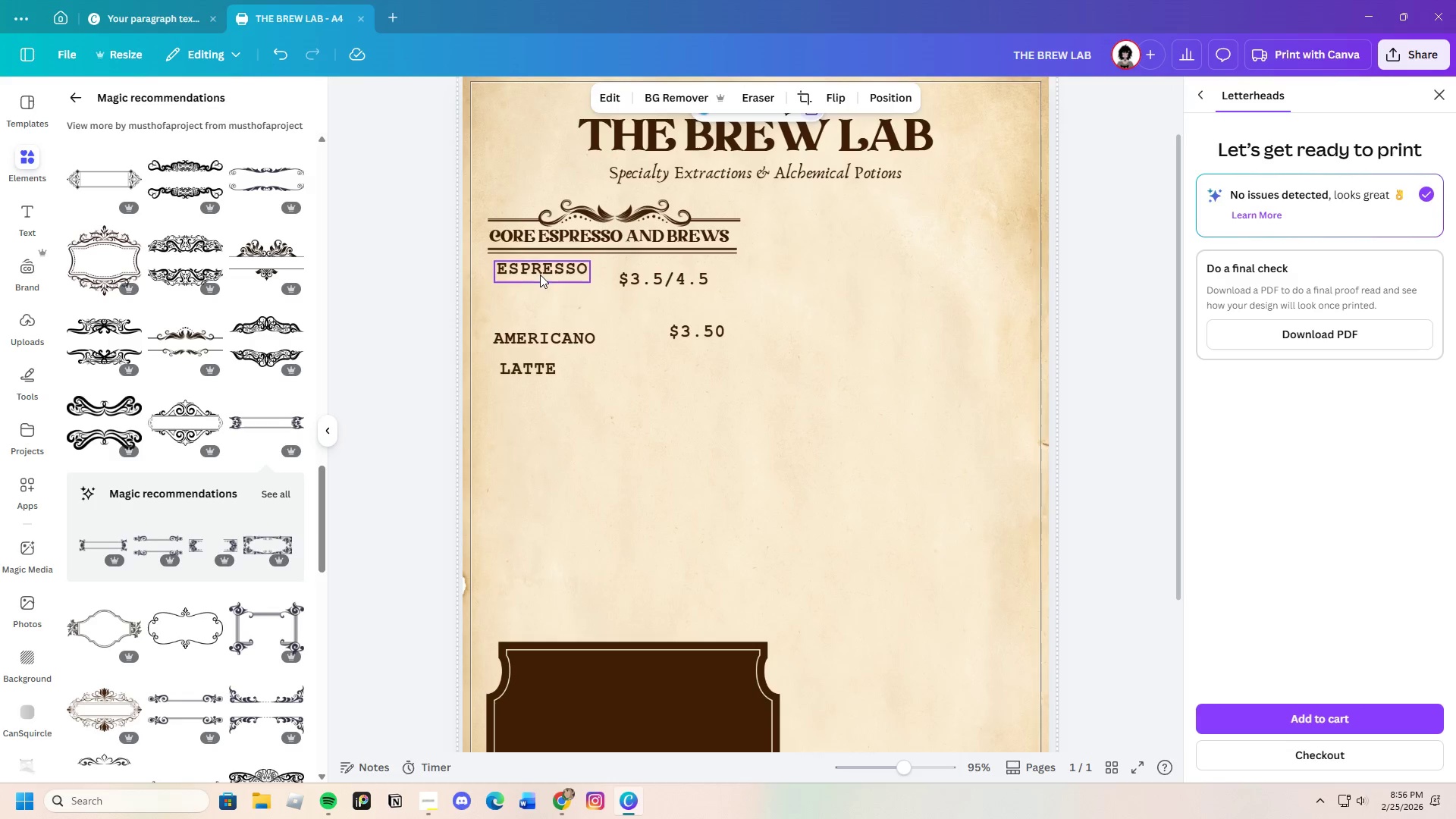 
left_click_drag(start_coordinate=[540, 274], to_coordinate=[538, 281])
 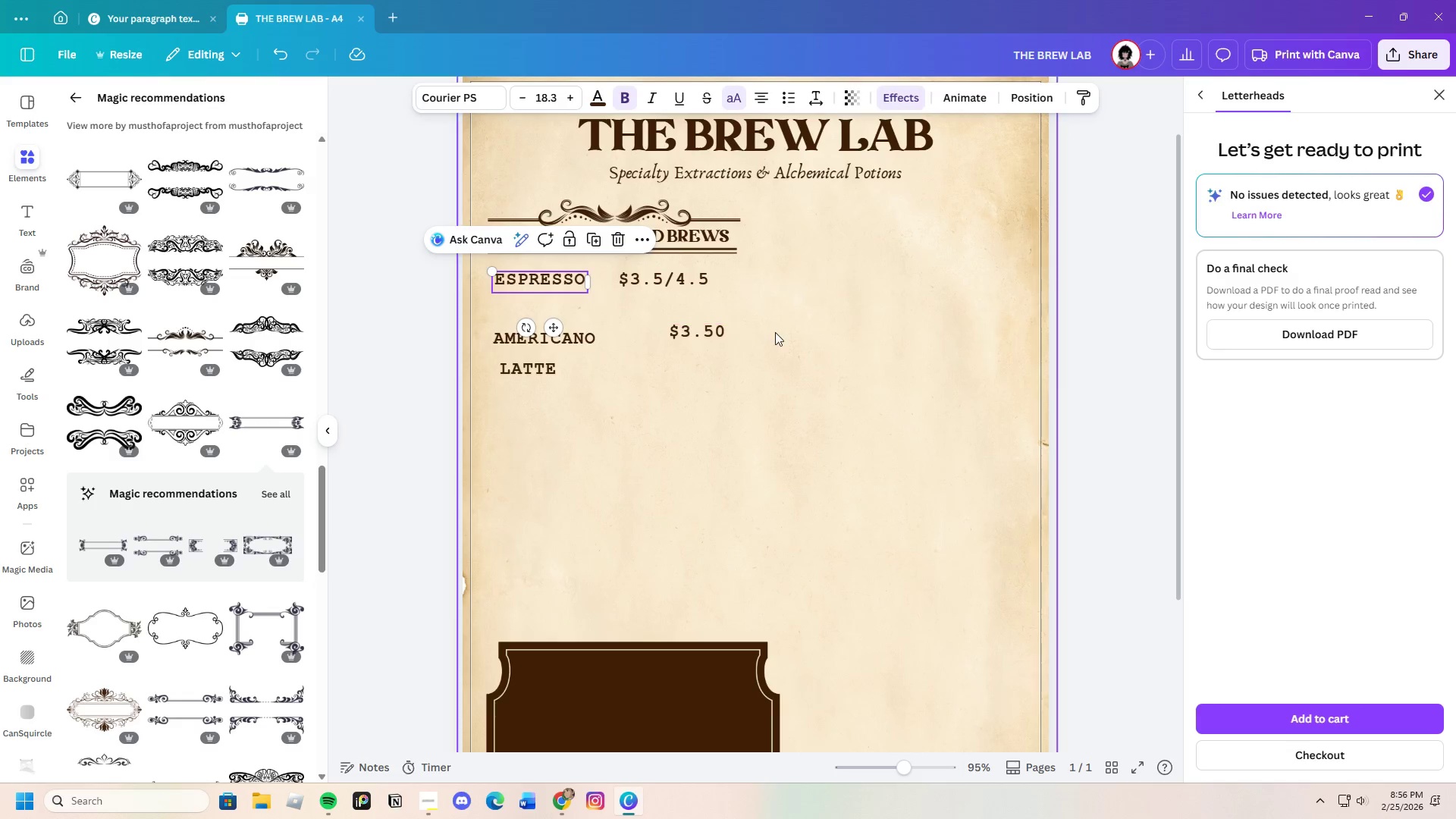 
left_click([775, 332])
 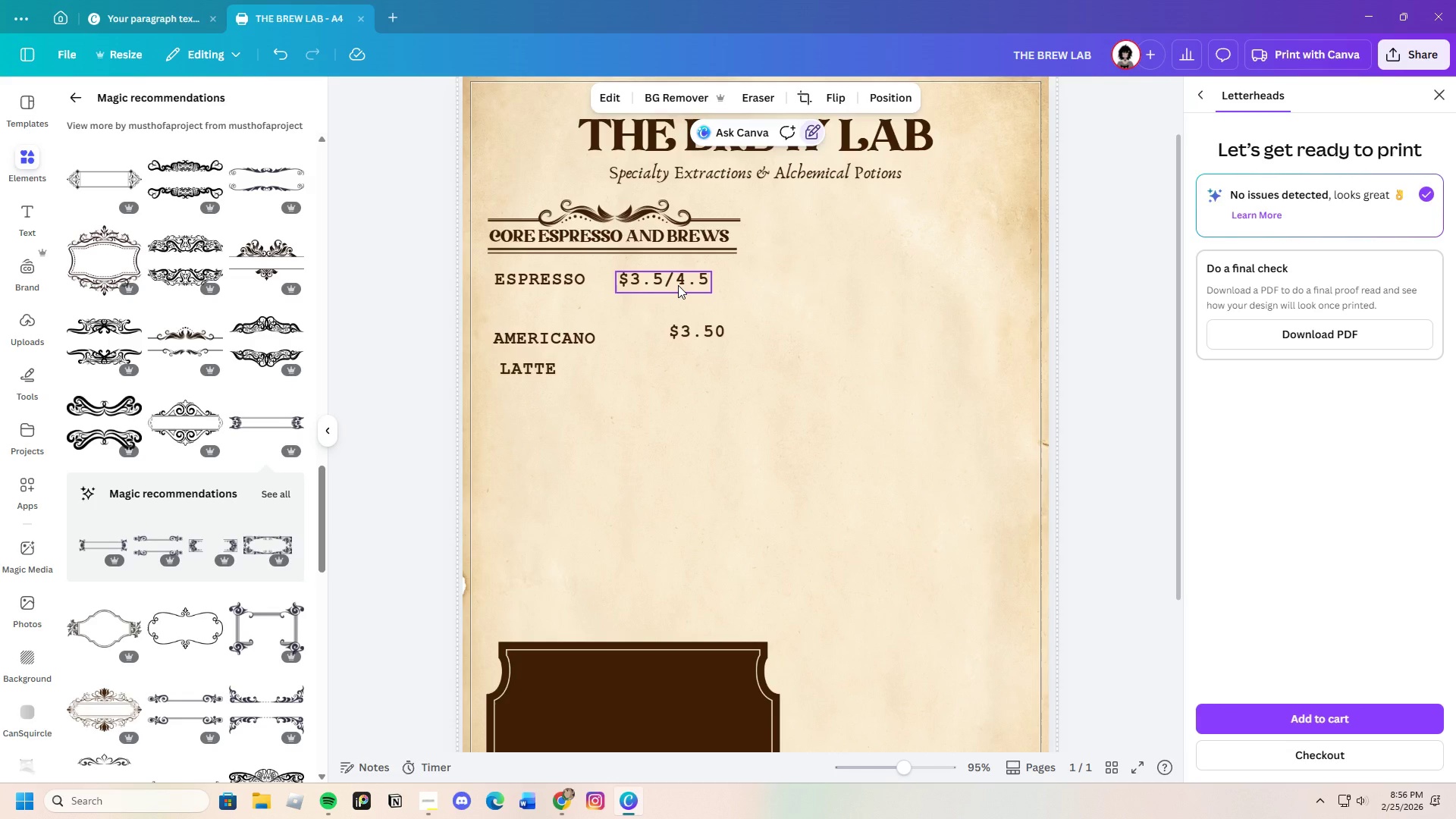 
wait(5.22)
 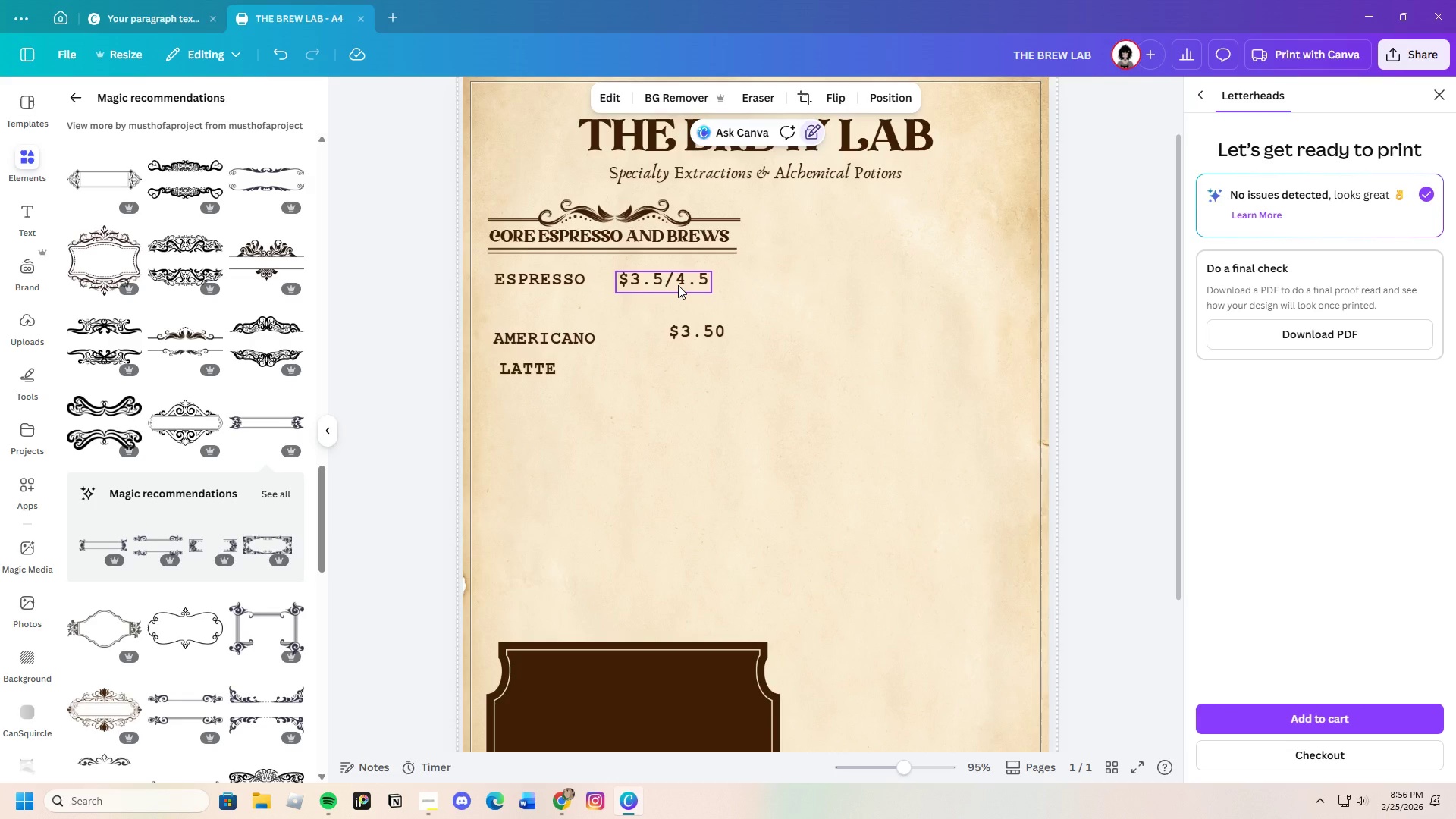 
left_click_drag(start_coordinate=[557, 338], to_coordinate=[557, 313])
 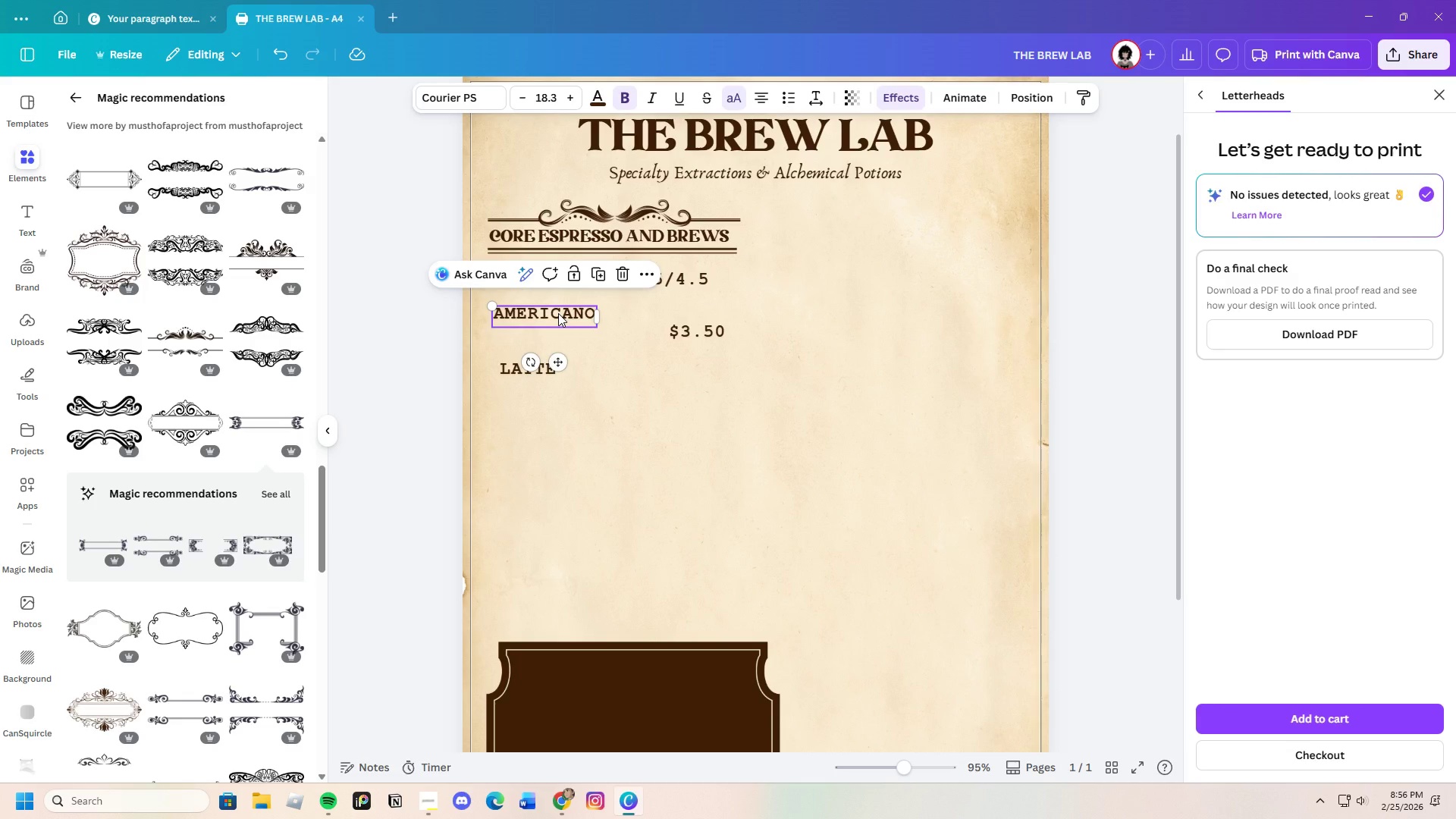 
wait(9.83)
 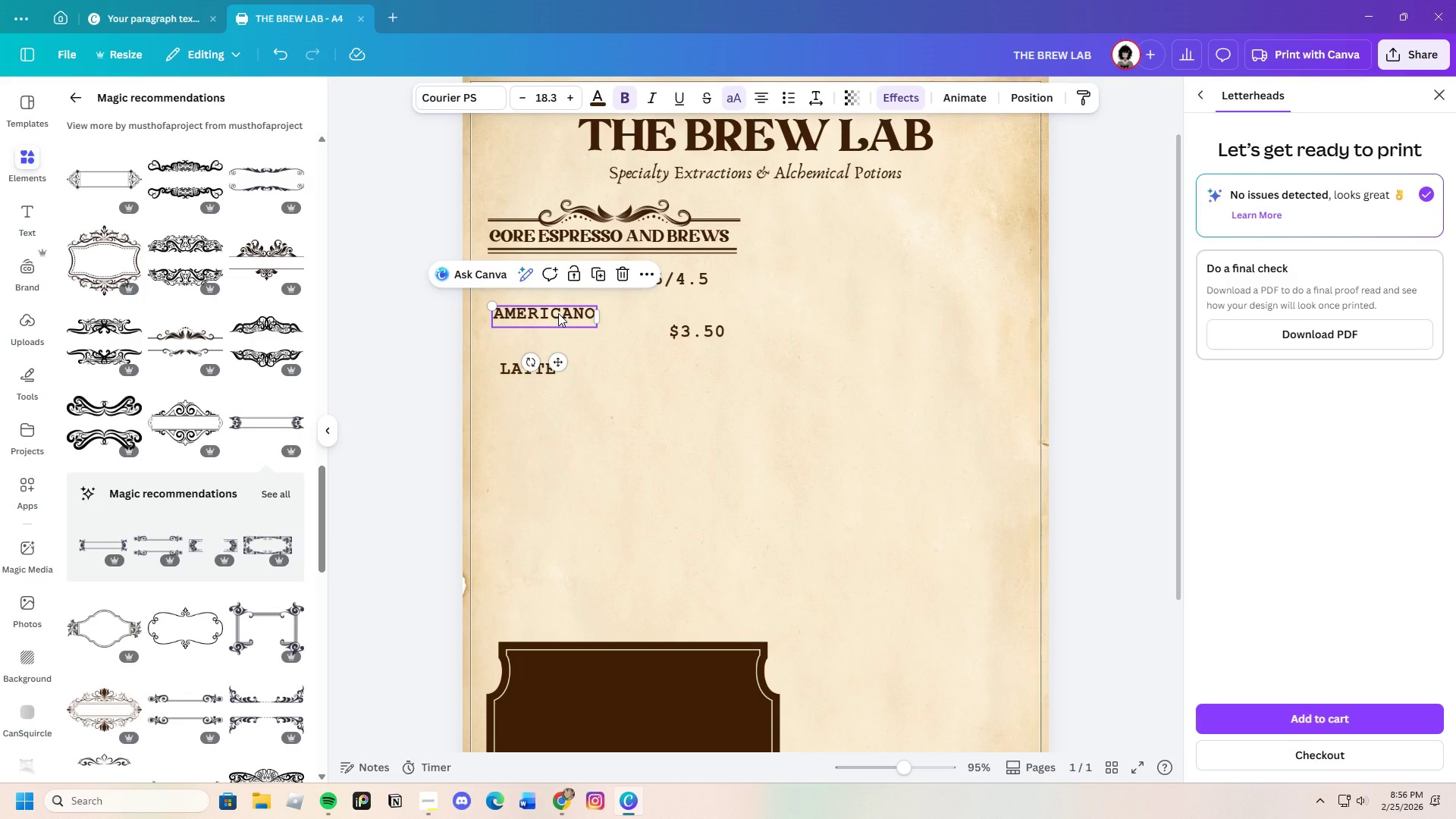 
left_click([623, 328])
 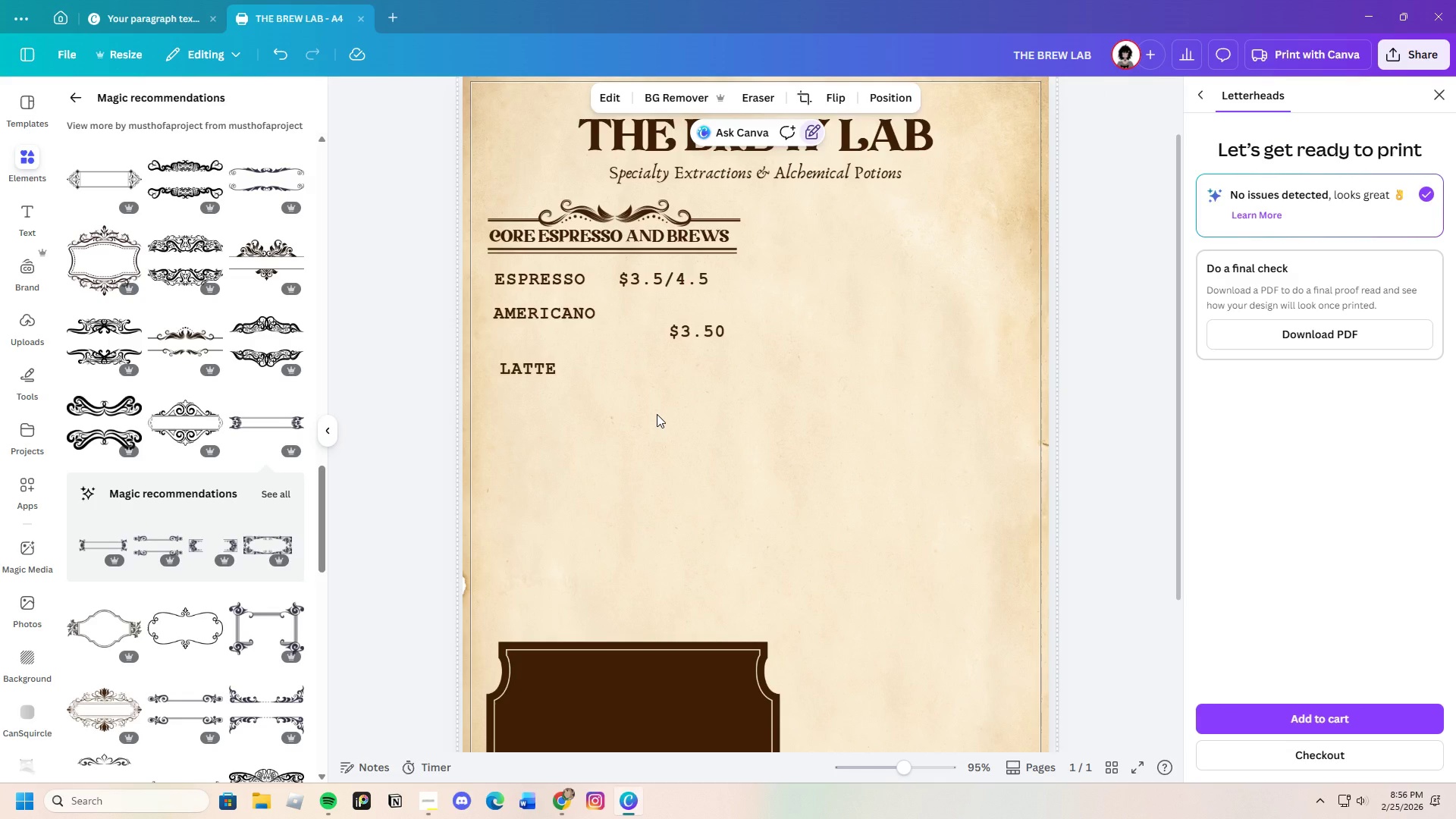 
wait(9.23)
 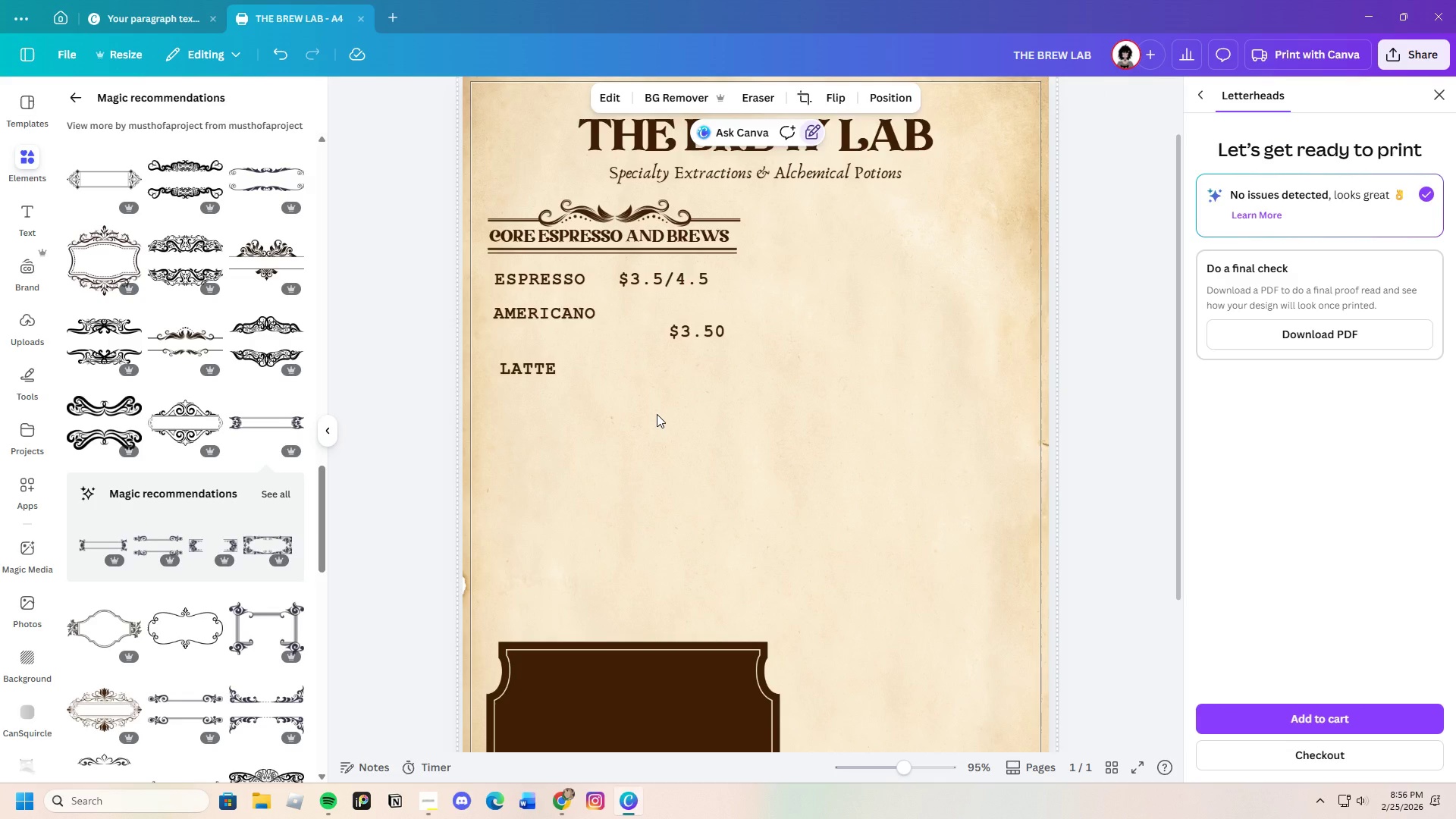 
double_click([686, 238])
 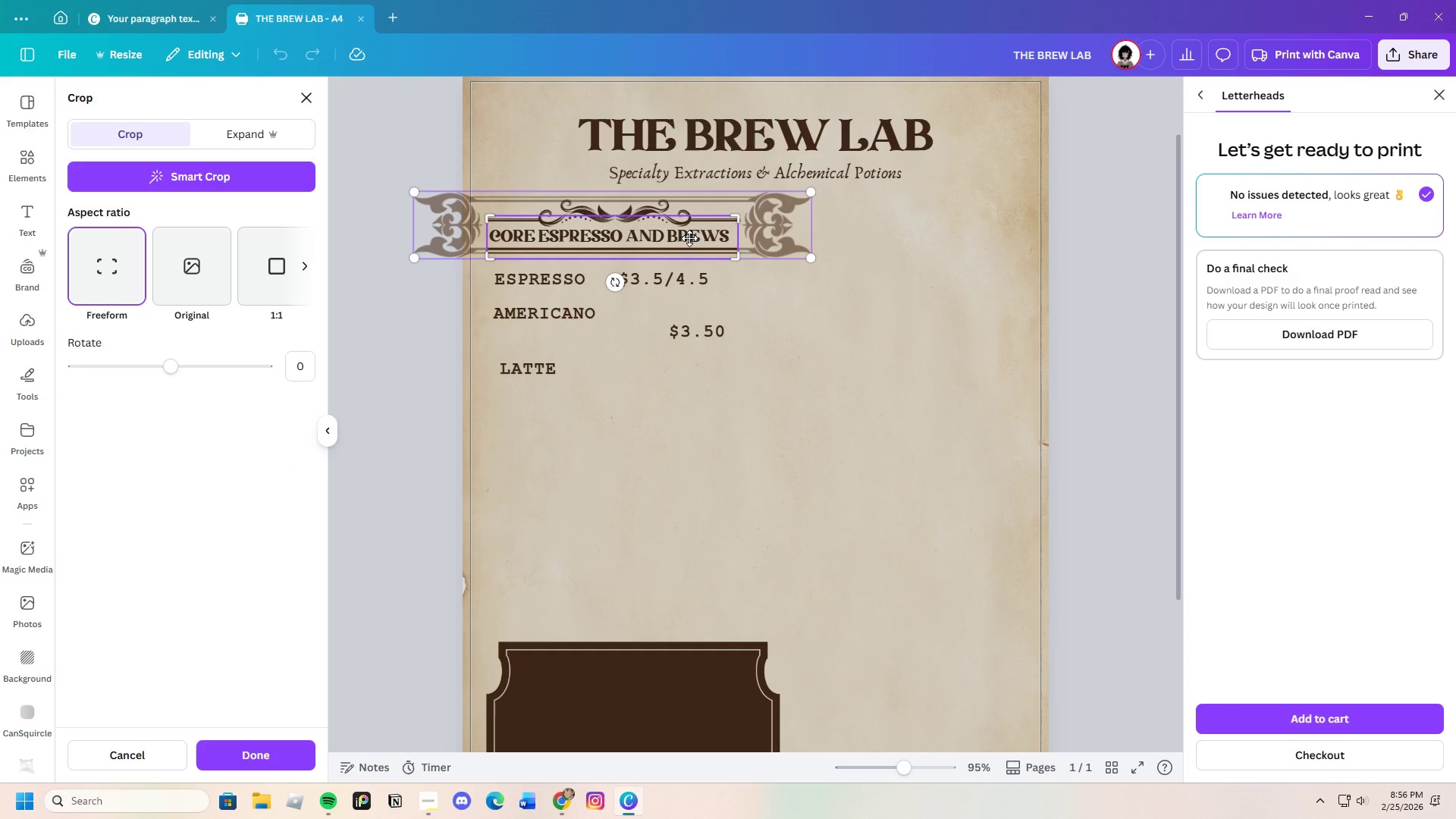 
left_click([829, 338])
 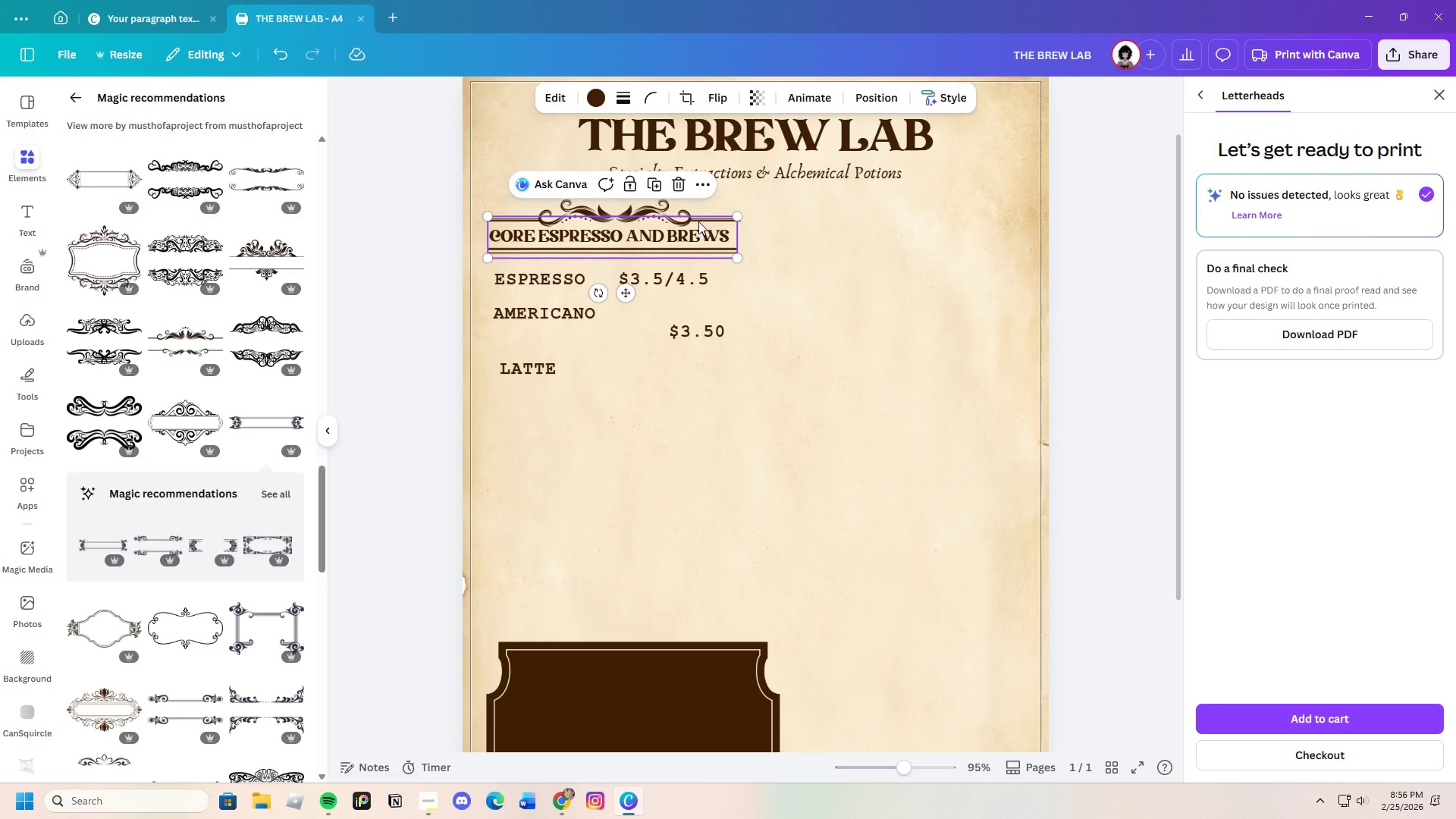 
right_click([699, 221])
 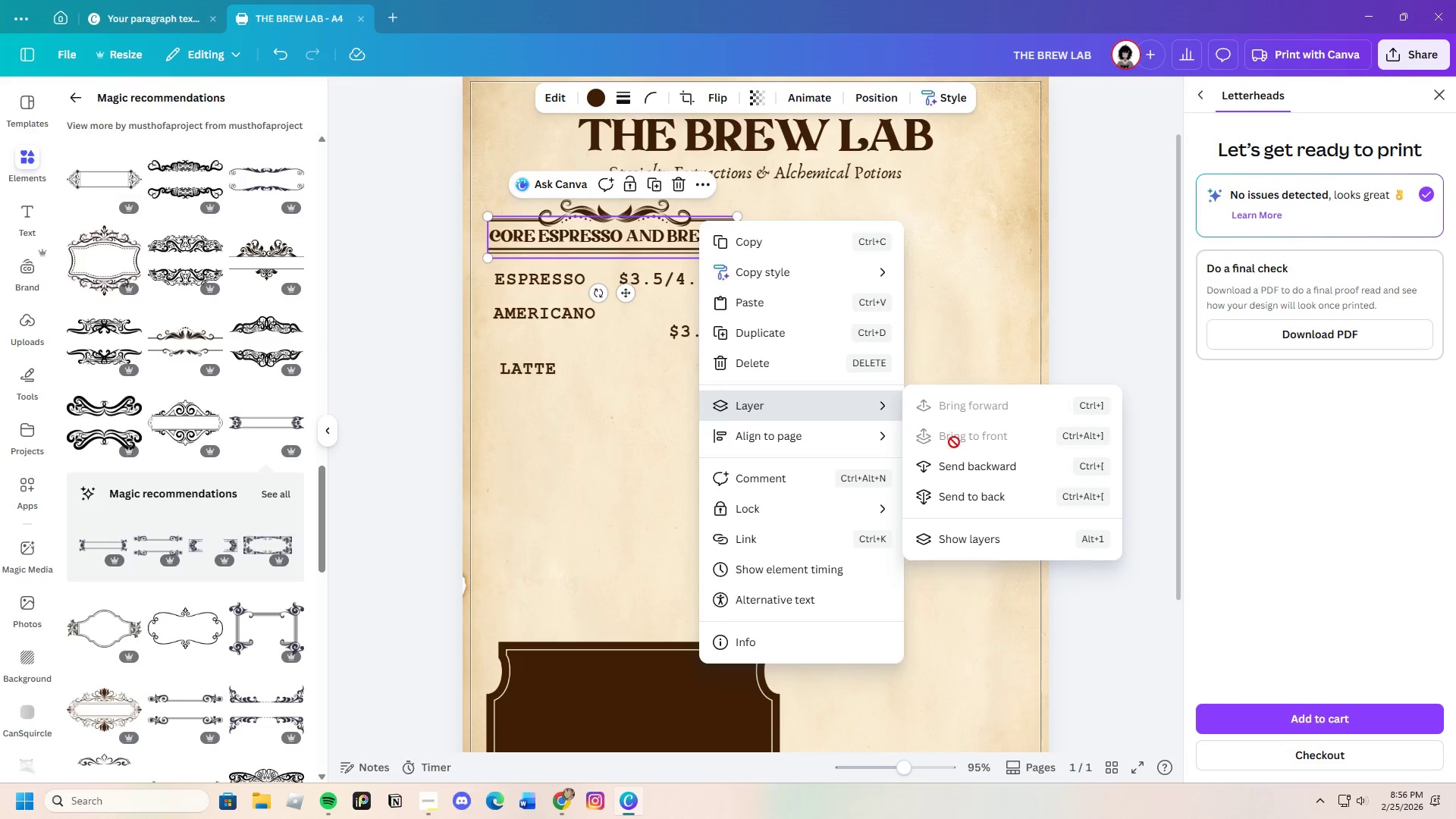 
left_click([980, 477])
 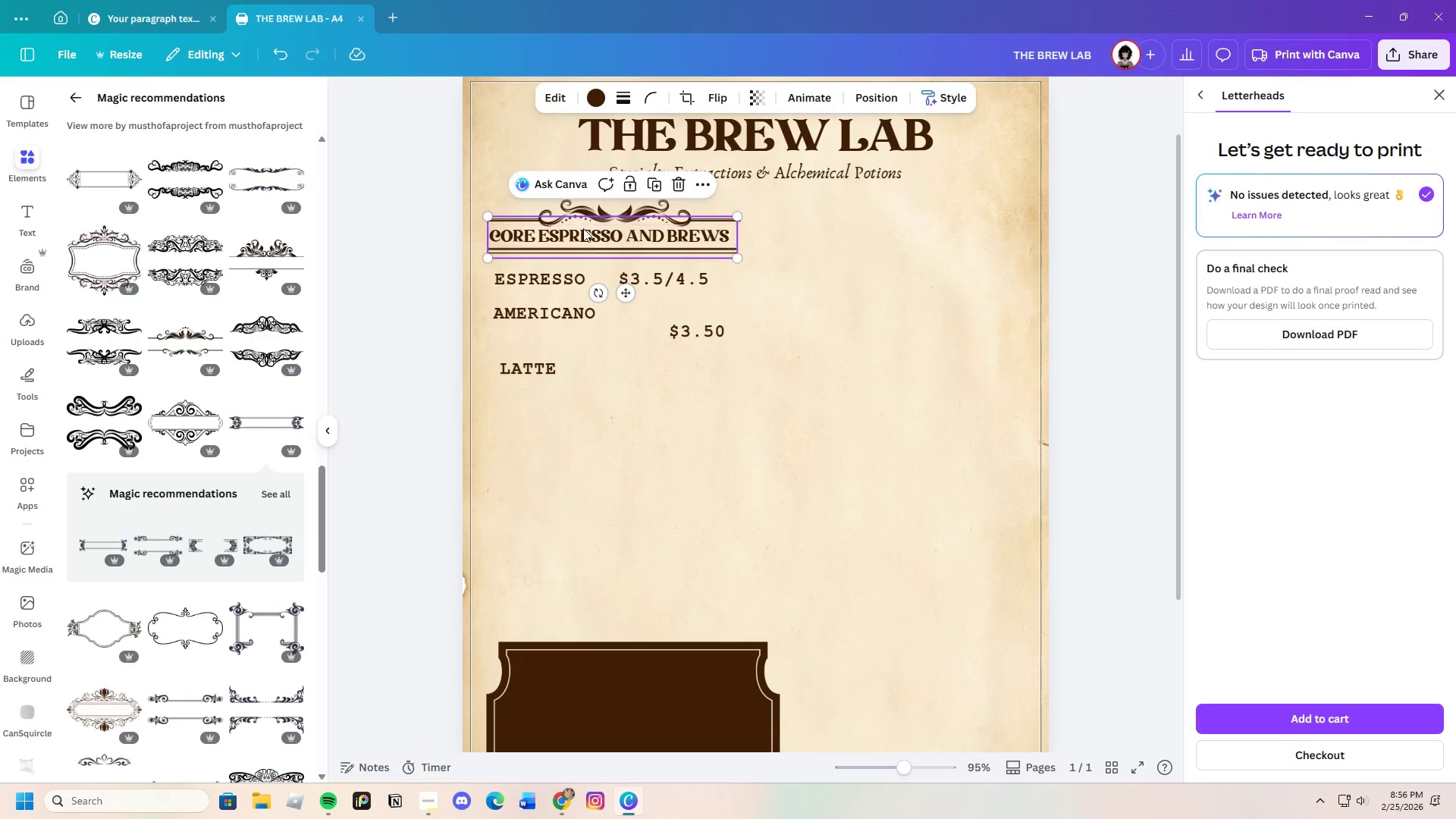 
left_click([592, 237])
 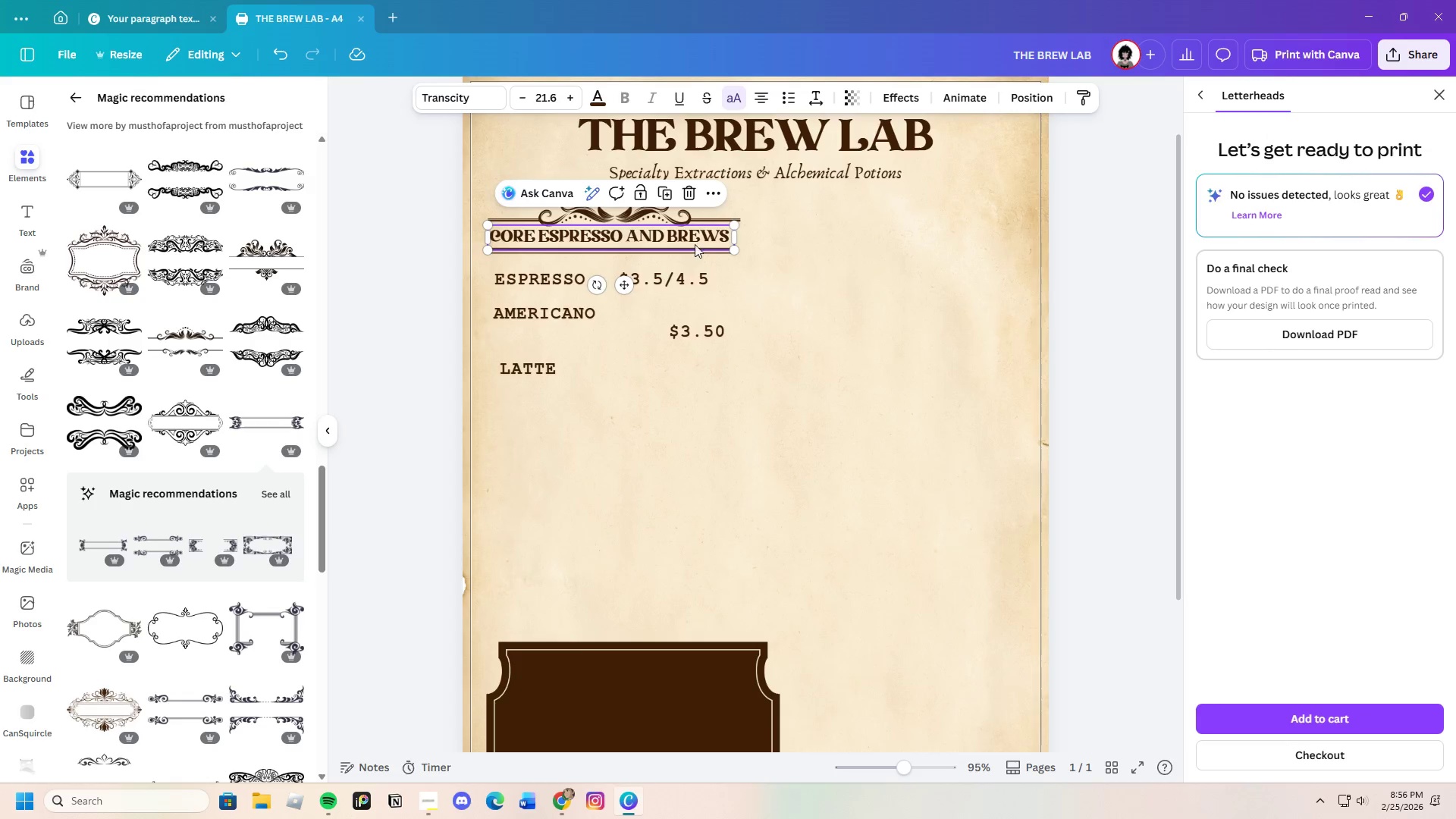 
left_click([711, 237])
 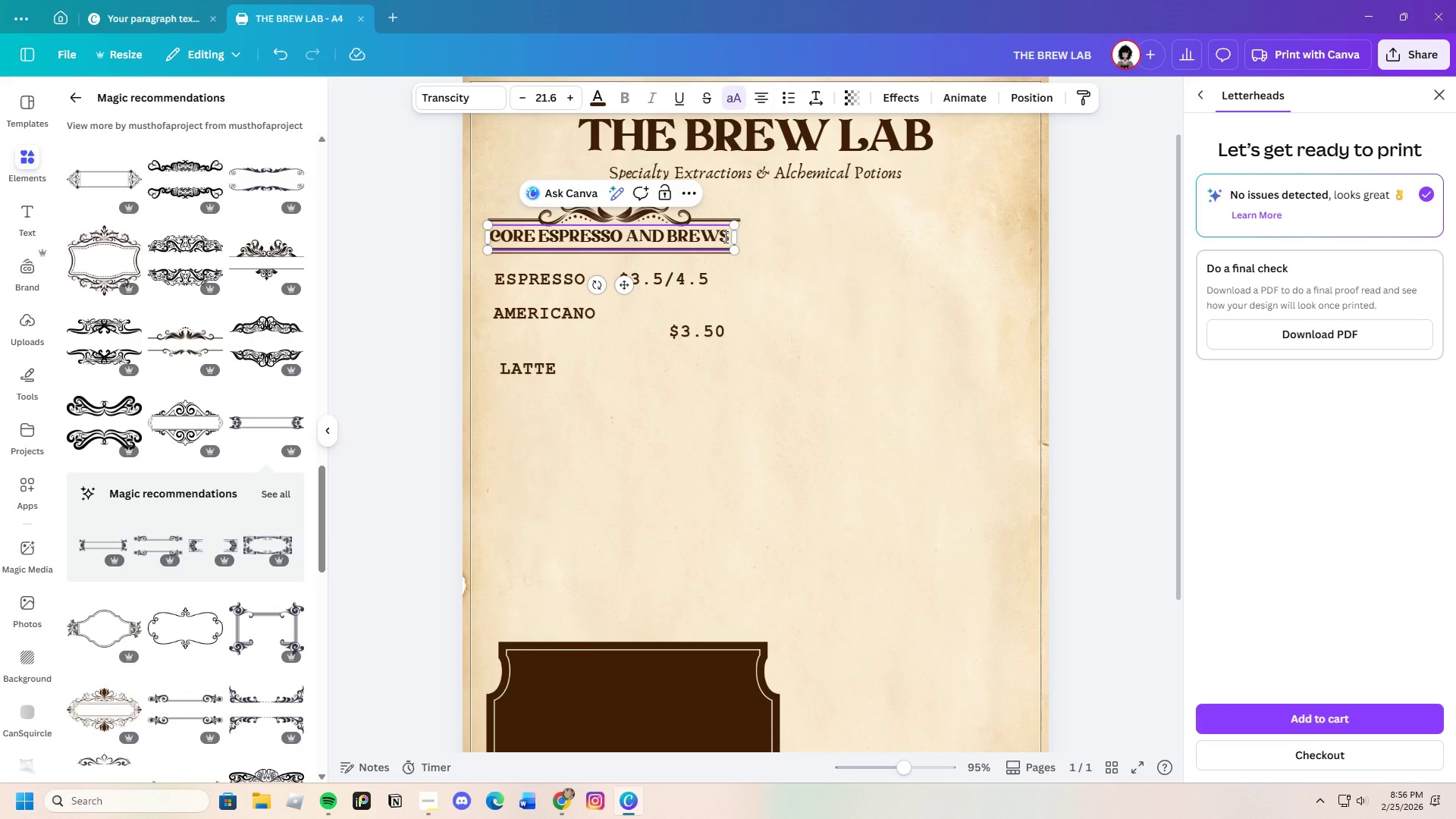 
left_click_drag(start_coordinate=[724, 237], to_coordinate=[529, 235])
 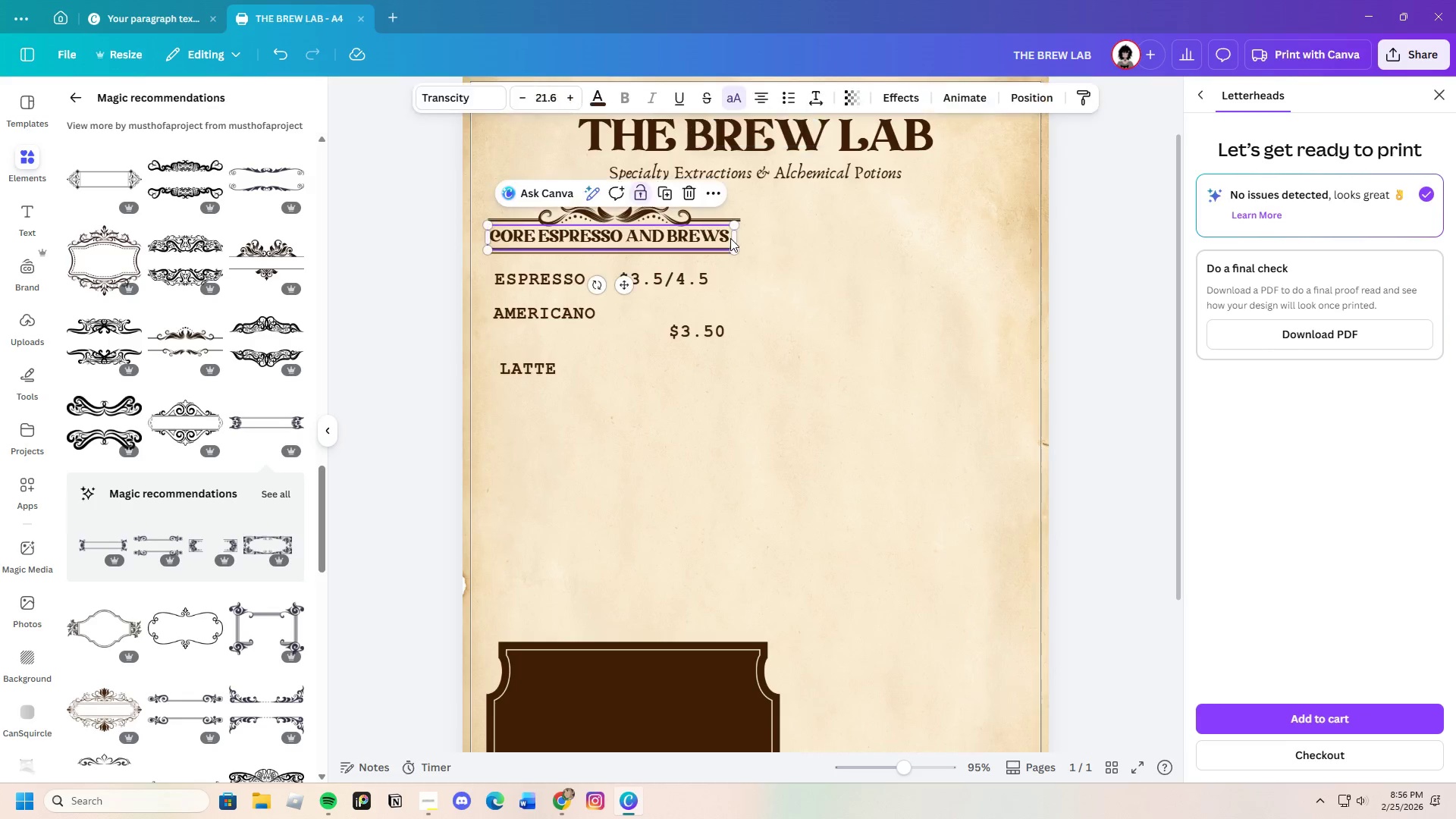 
double_click([730, 238])
 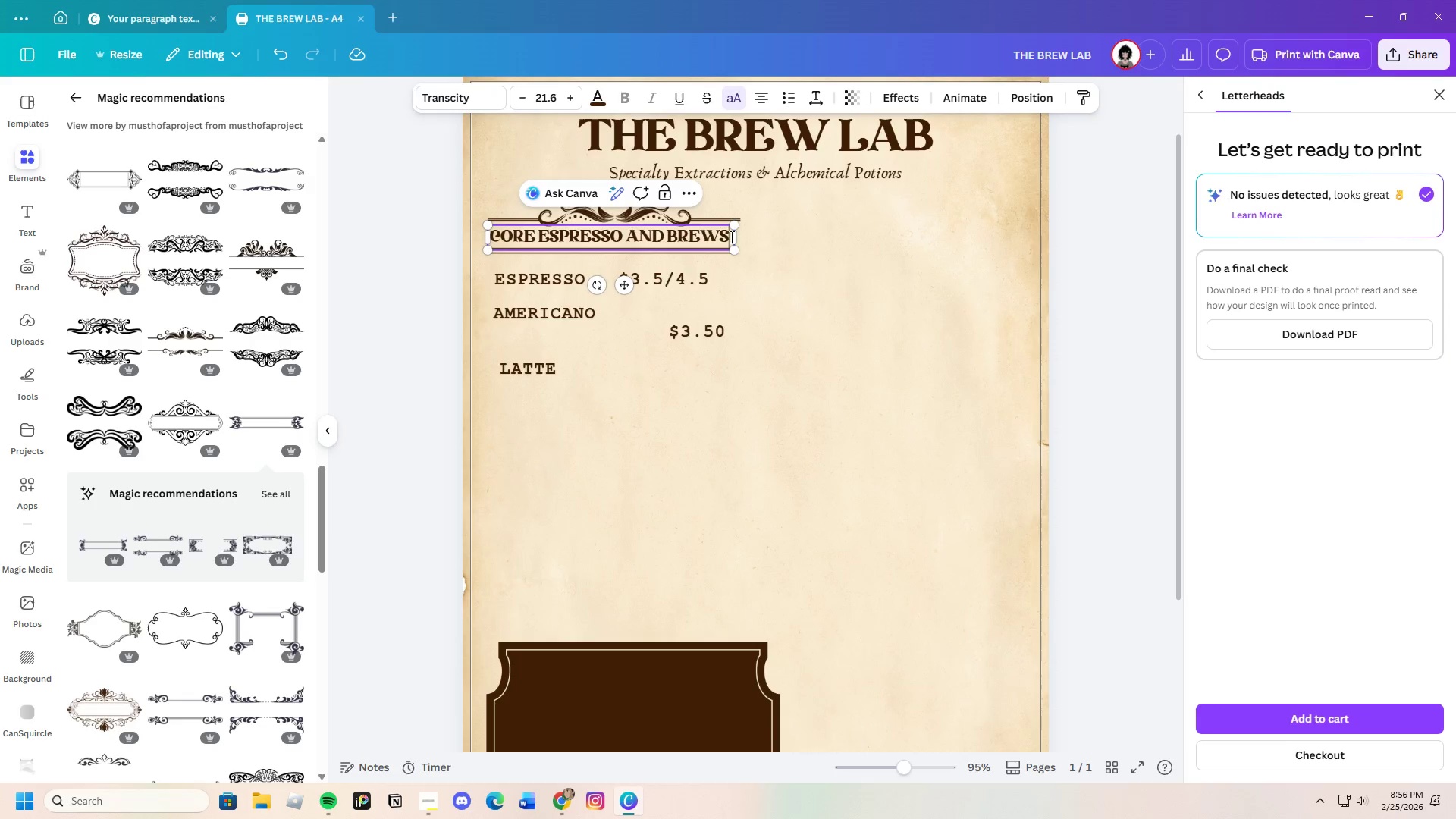 
left_click_drag(start_coordinate=[730, 238], to_coordinate=[489, 235])
 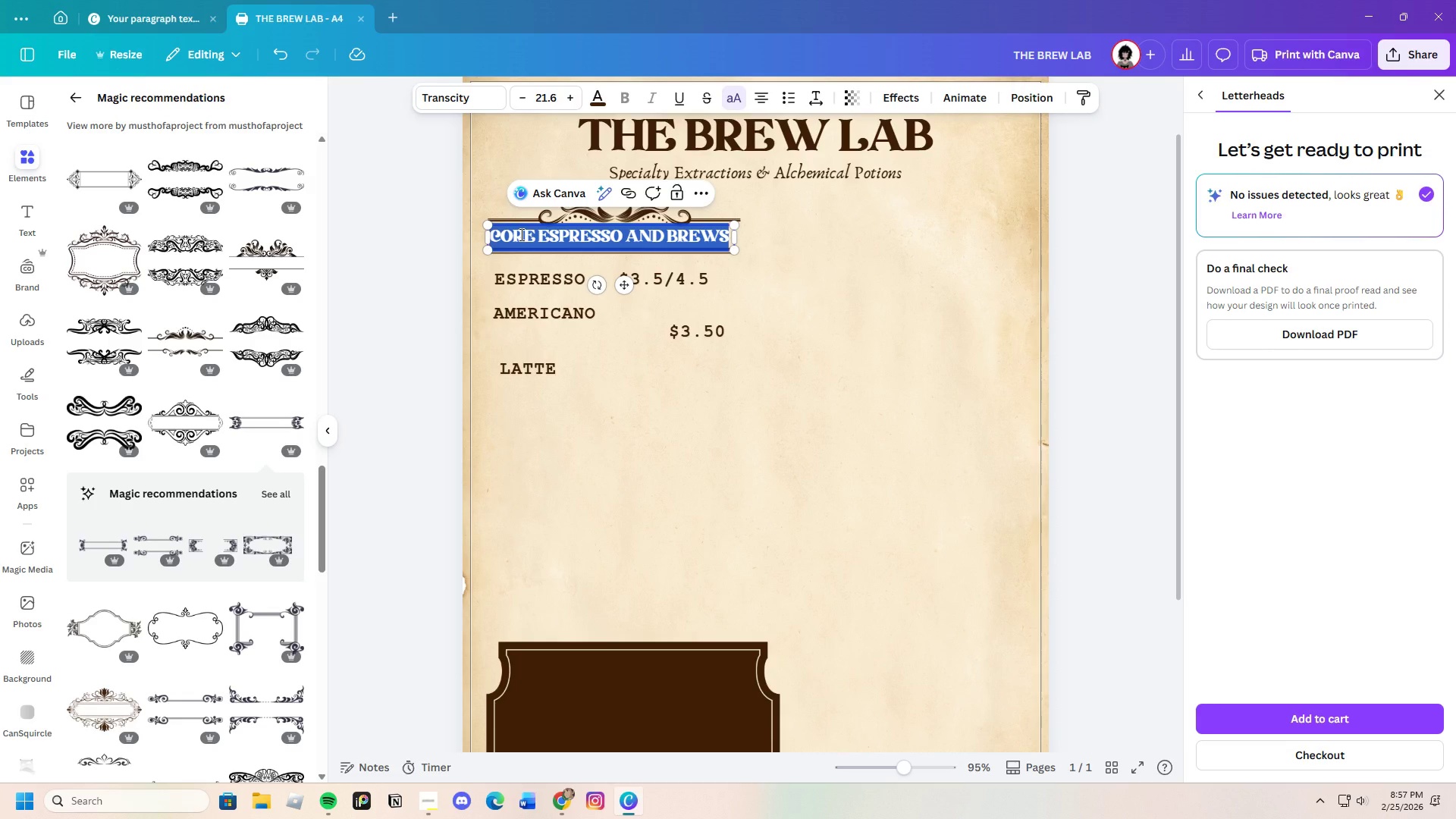 
key(Backspace)
type(EDD)
key(Backspace)
key(Backspace)
type(SSENTIALS - THE Classics)
 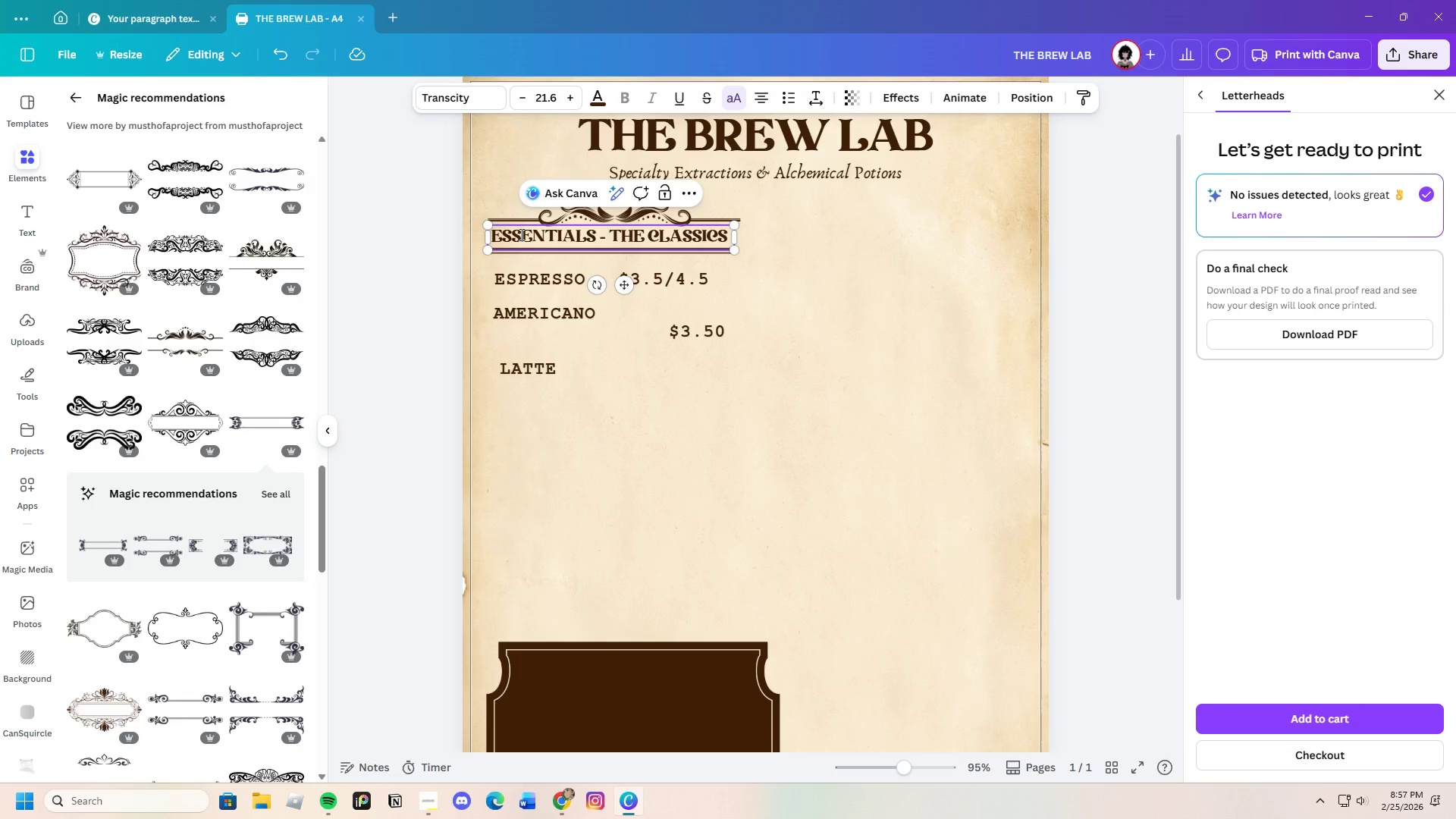 
left_click([777, 282])
 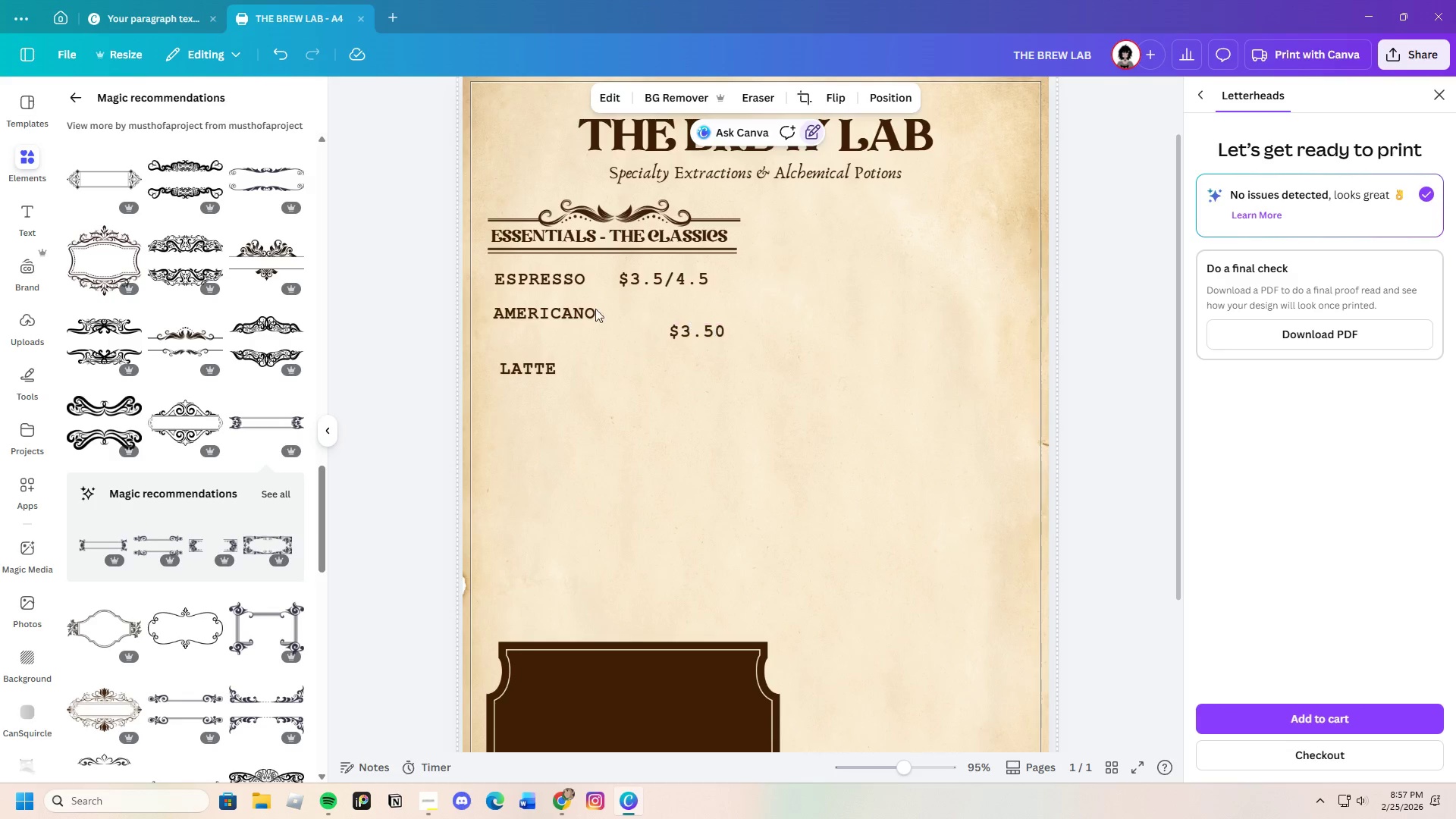 
double_click([560, 278])
 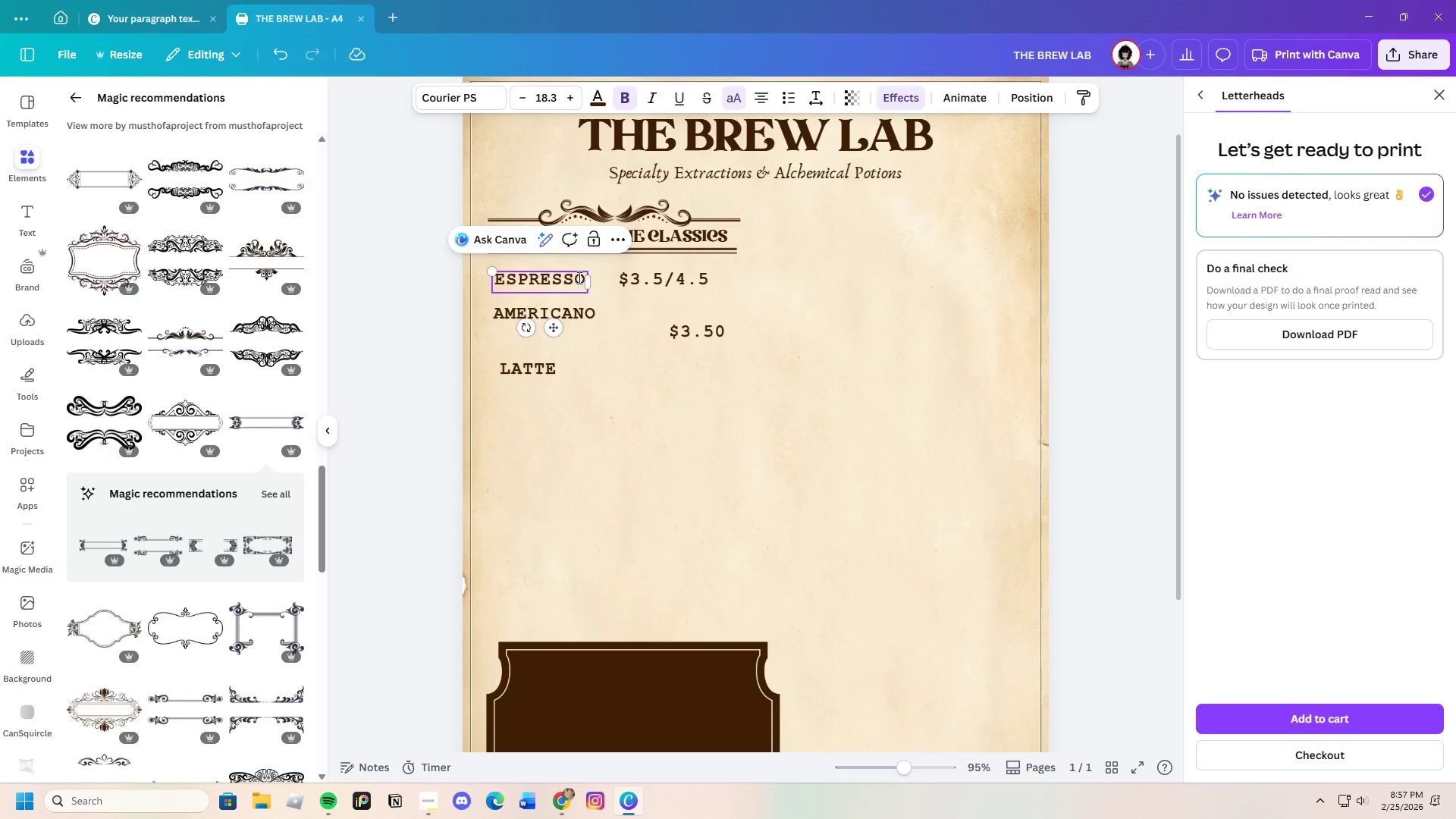 
left_click_drag(start_coordinate=[583, 278], to_coordinate=[492, 283])
 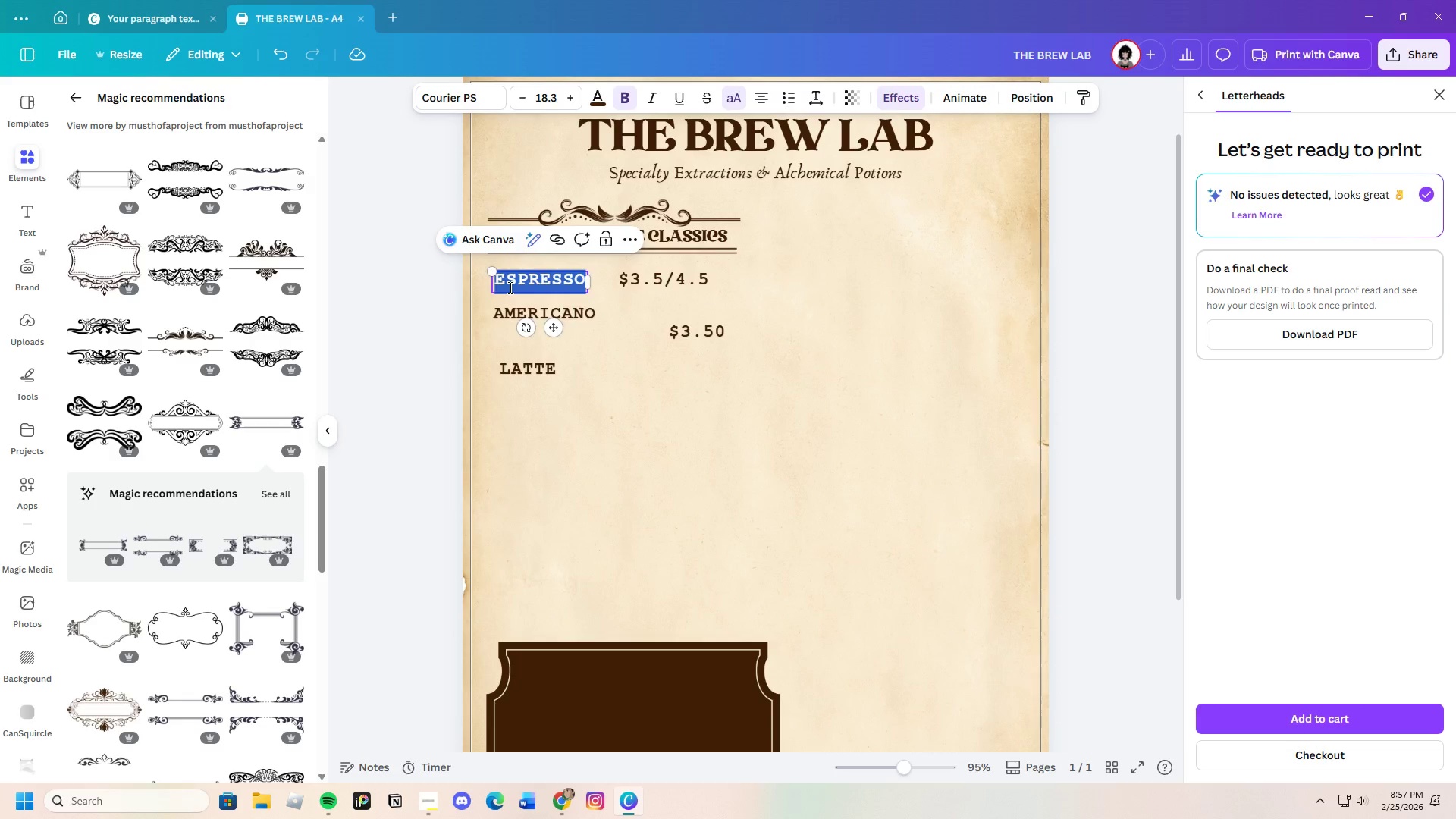 
key(Backspace)
type(CAPPUCINO)
 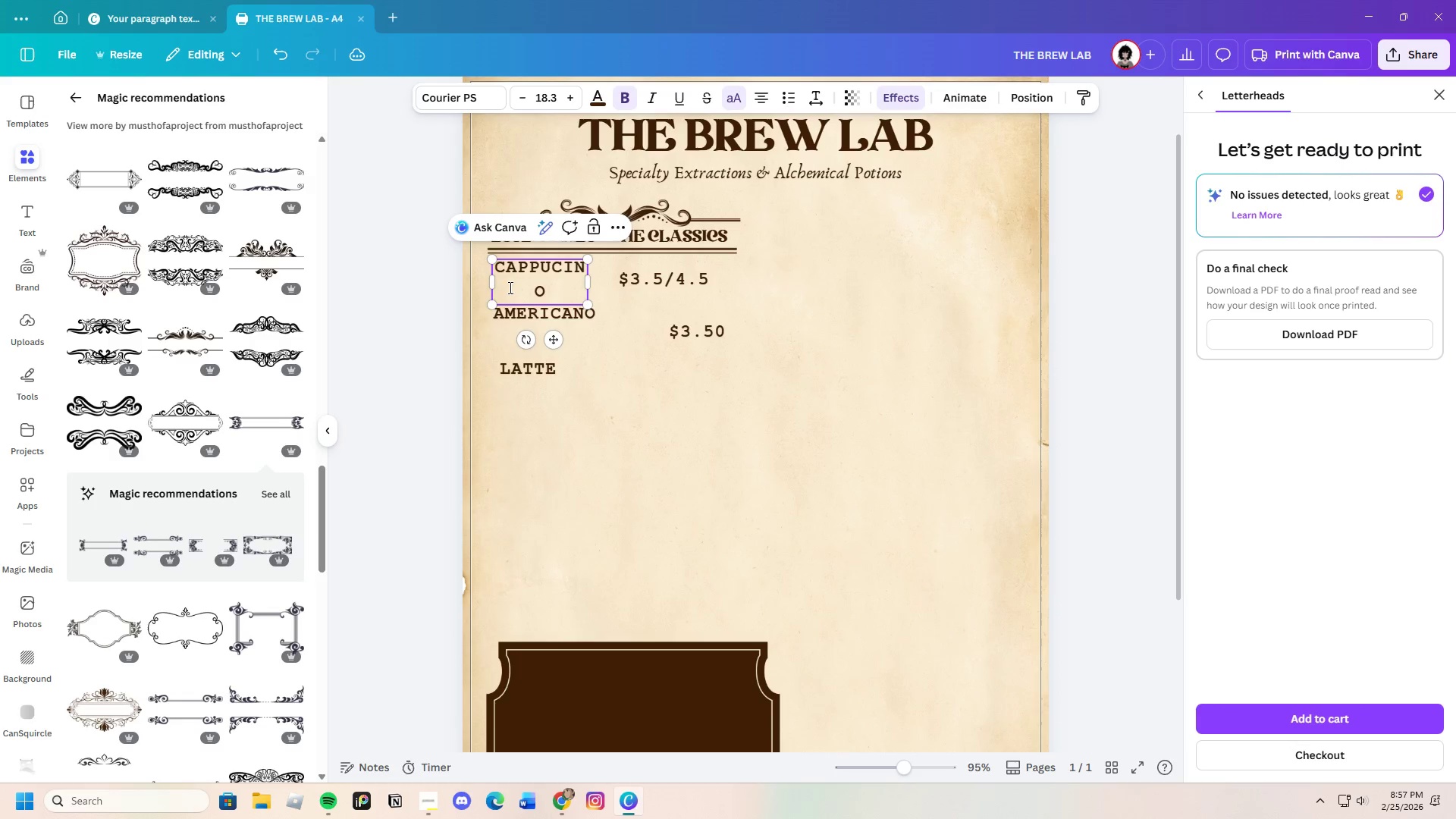 
left_click_drag(start_coordinate=[591, 282], to_coordinate=[599, 278])
 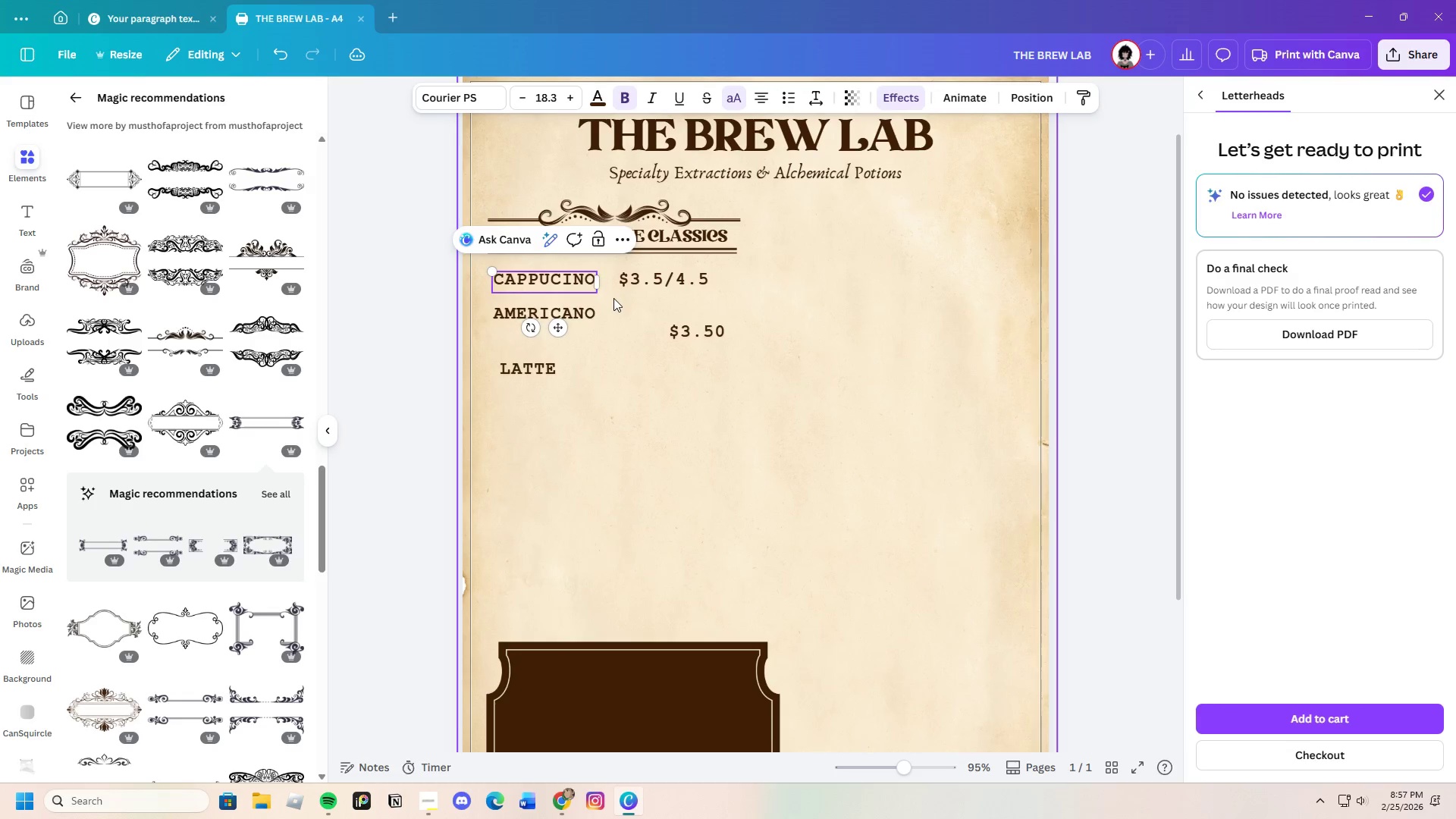 
left_click([613, 298])
 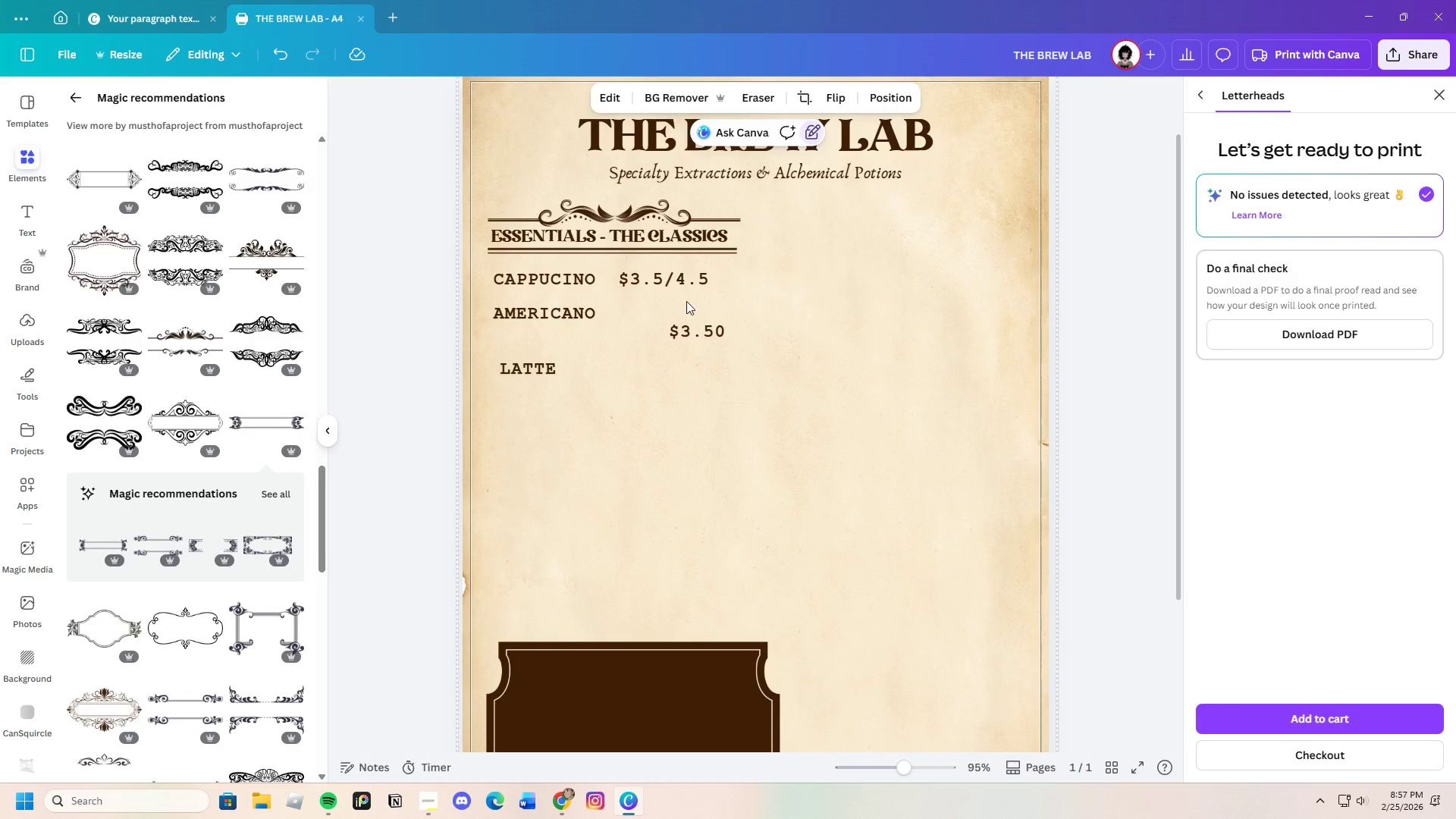 
left_click([683, 286])
 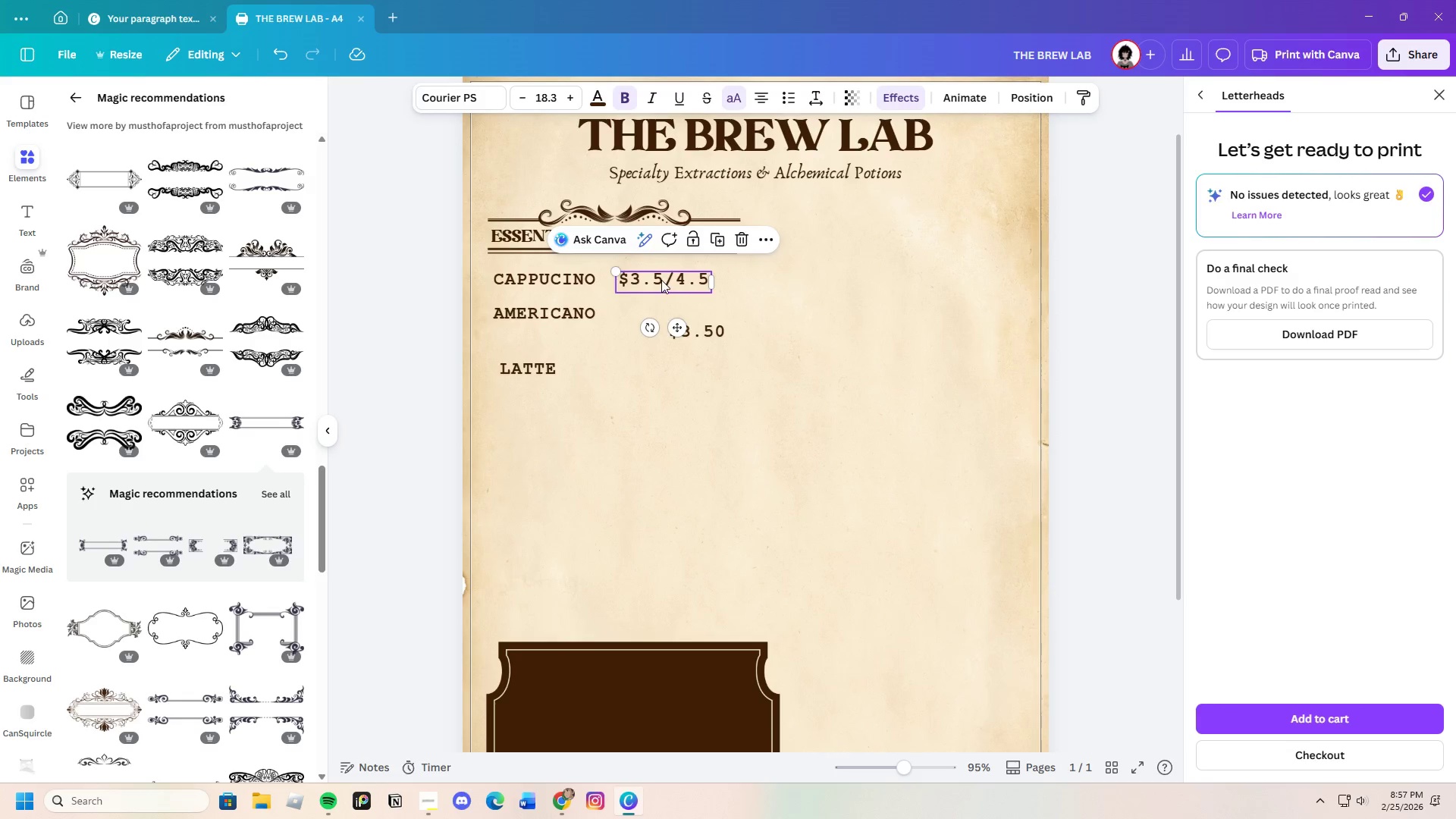 
left_click([669, 278])
 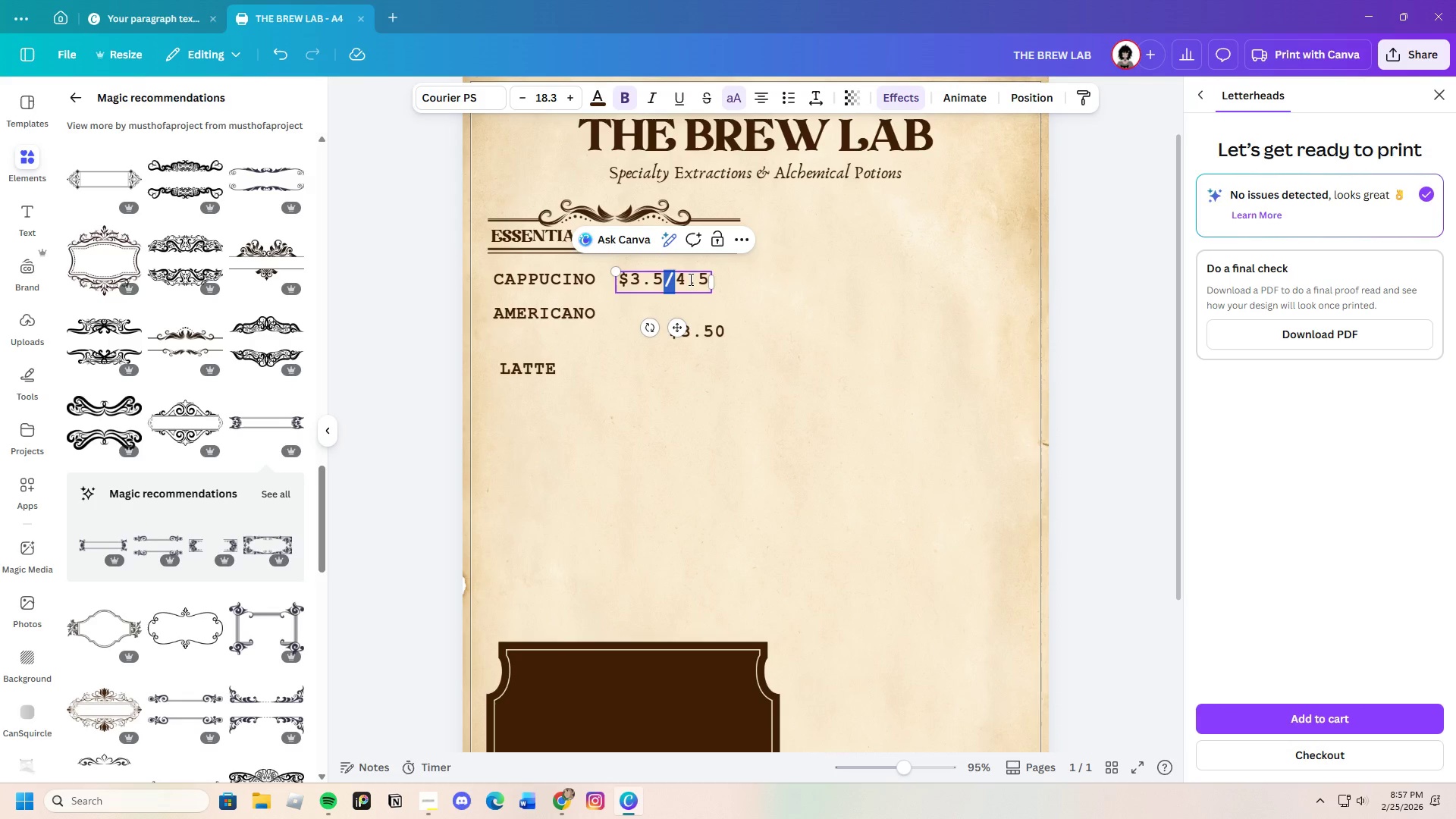 
left_click_drag(start_coordinate=[669, 278], to_coordinate=[715, 279])
 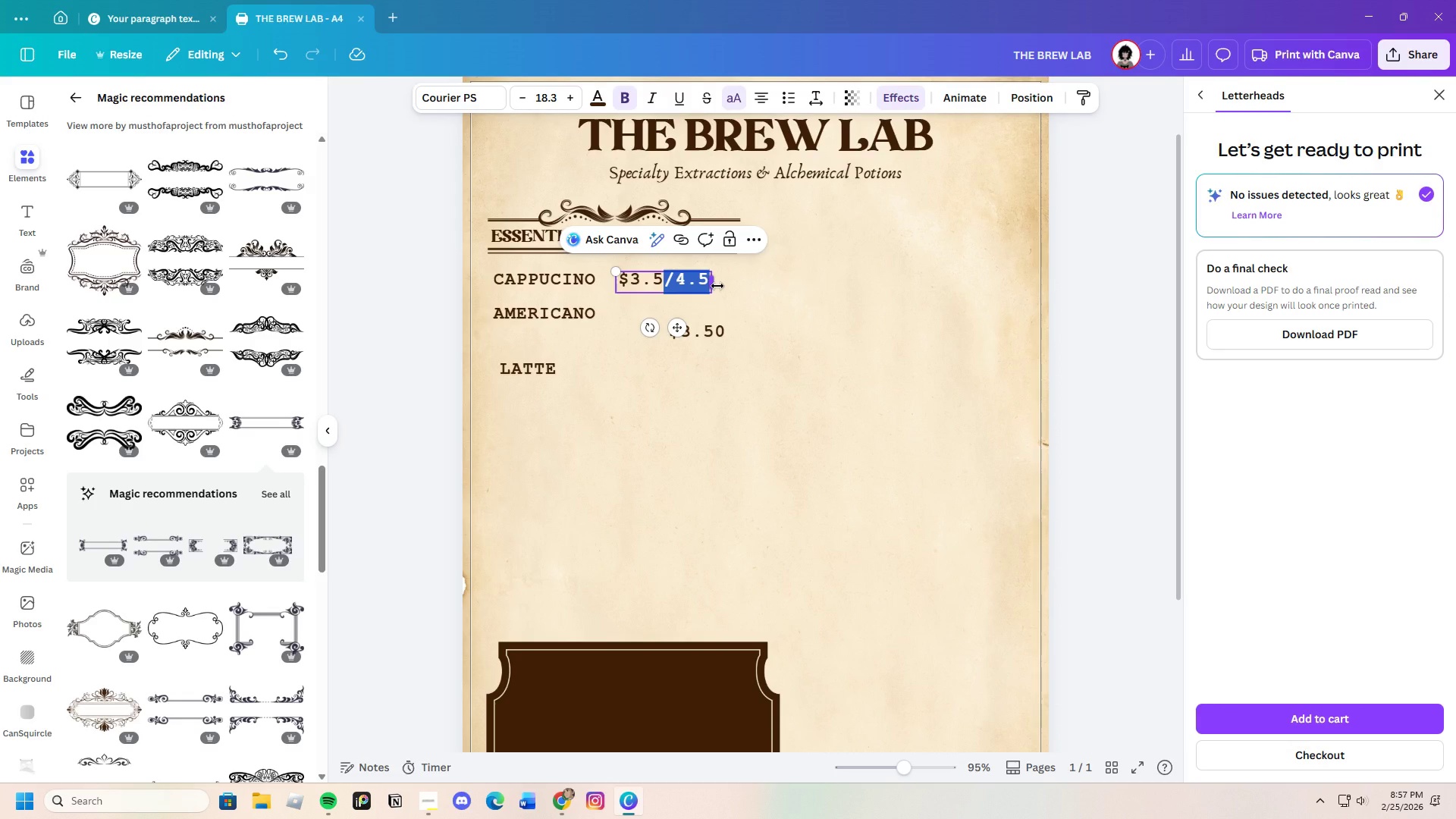 
key(Backspace)
 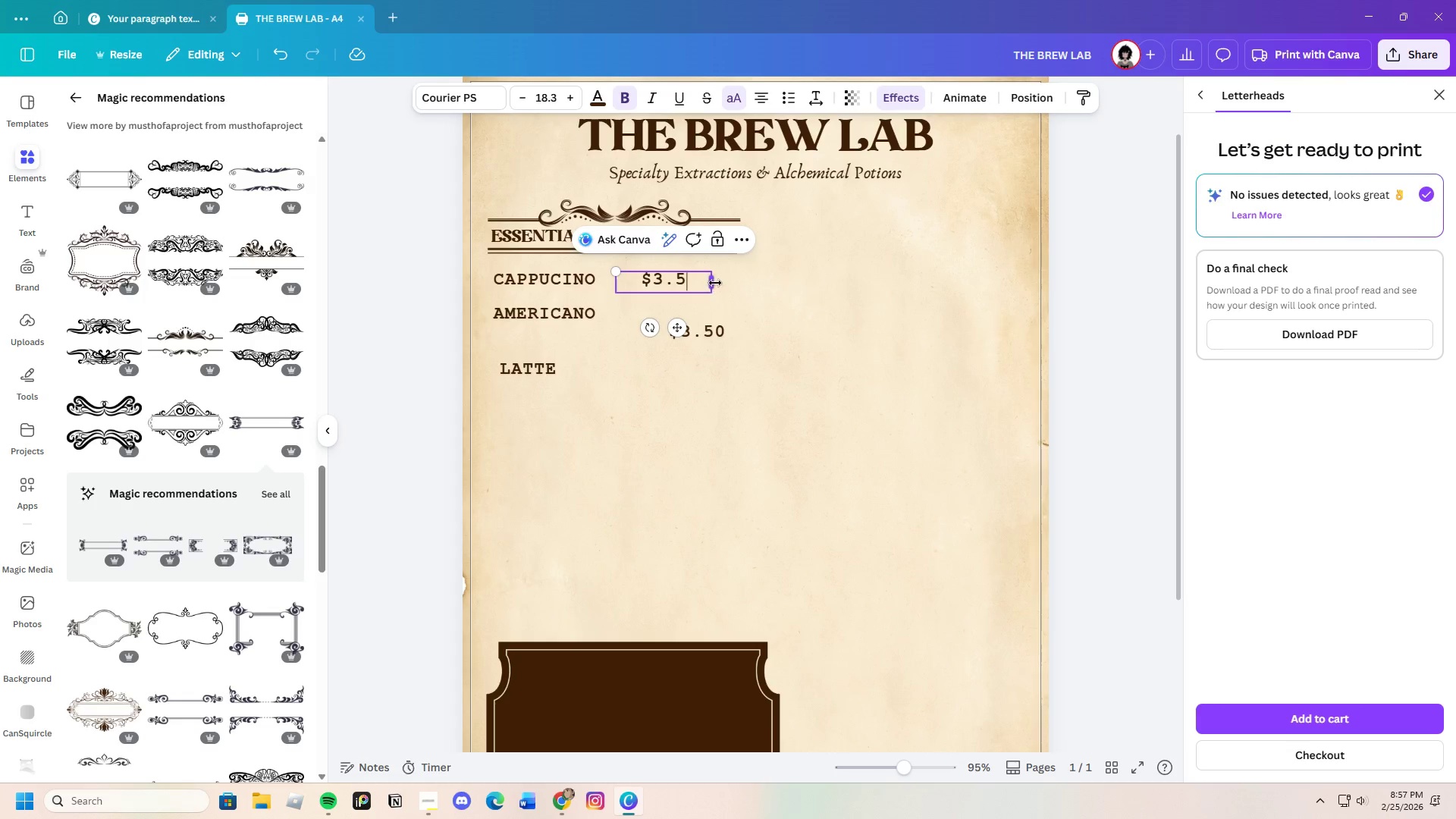 
left_click_drag(start_coordinate=[712, 281], to_coordinate=[666, 282])
 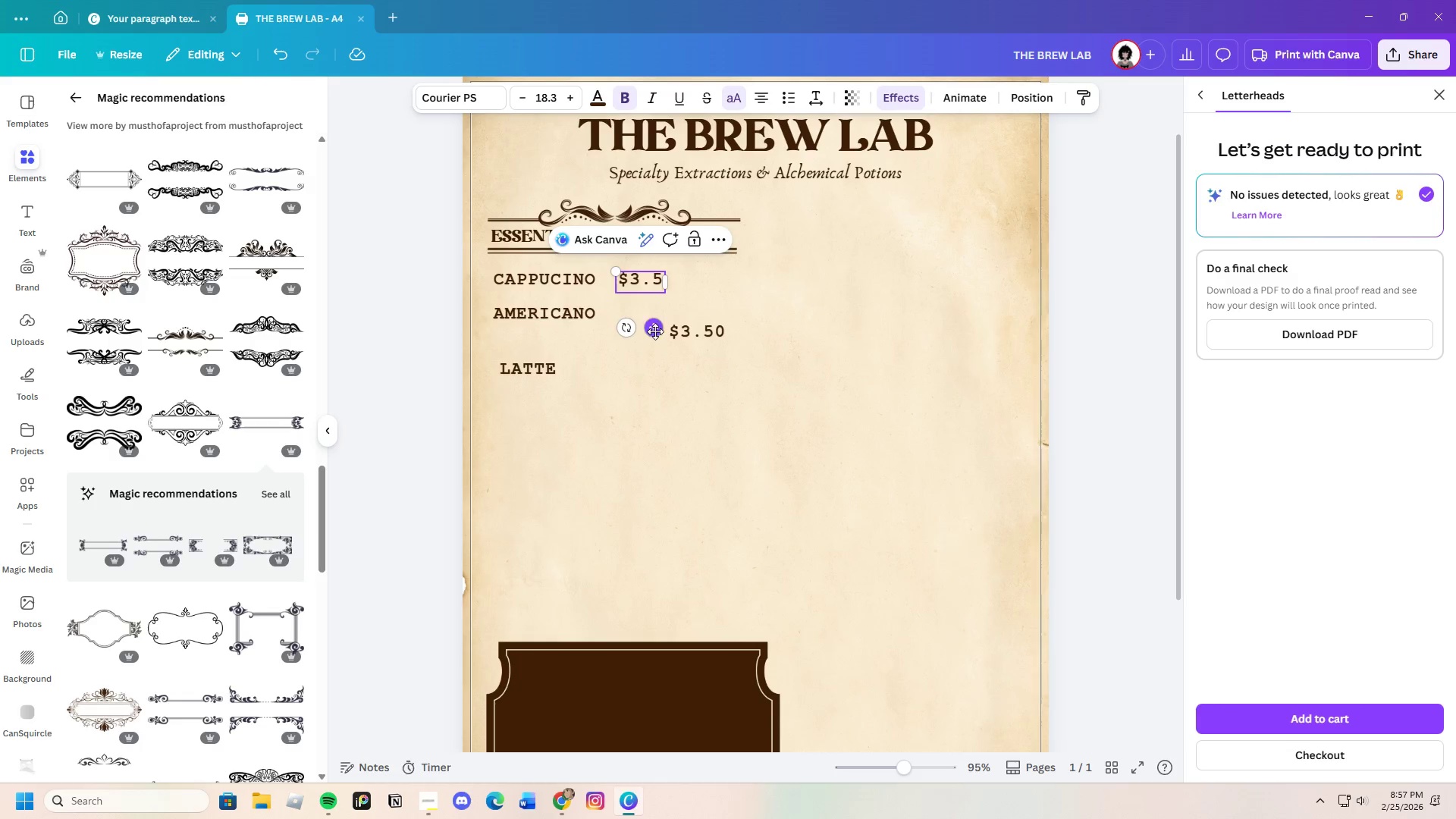 
left_click_drag(start_coordinate=[655, 331], to_coordinate=[712, 350])
 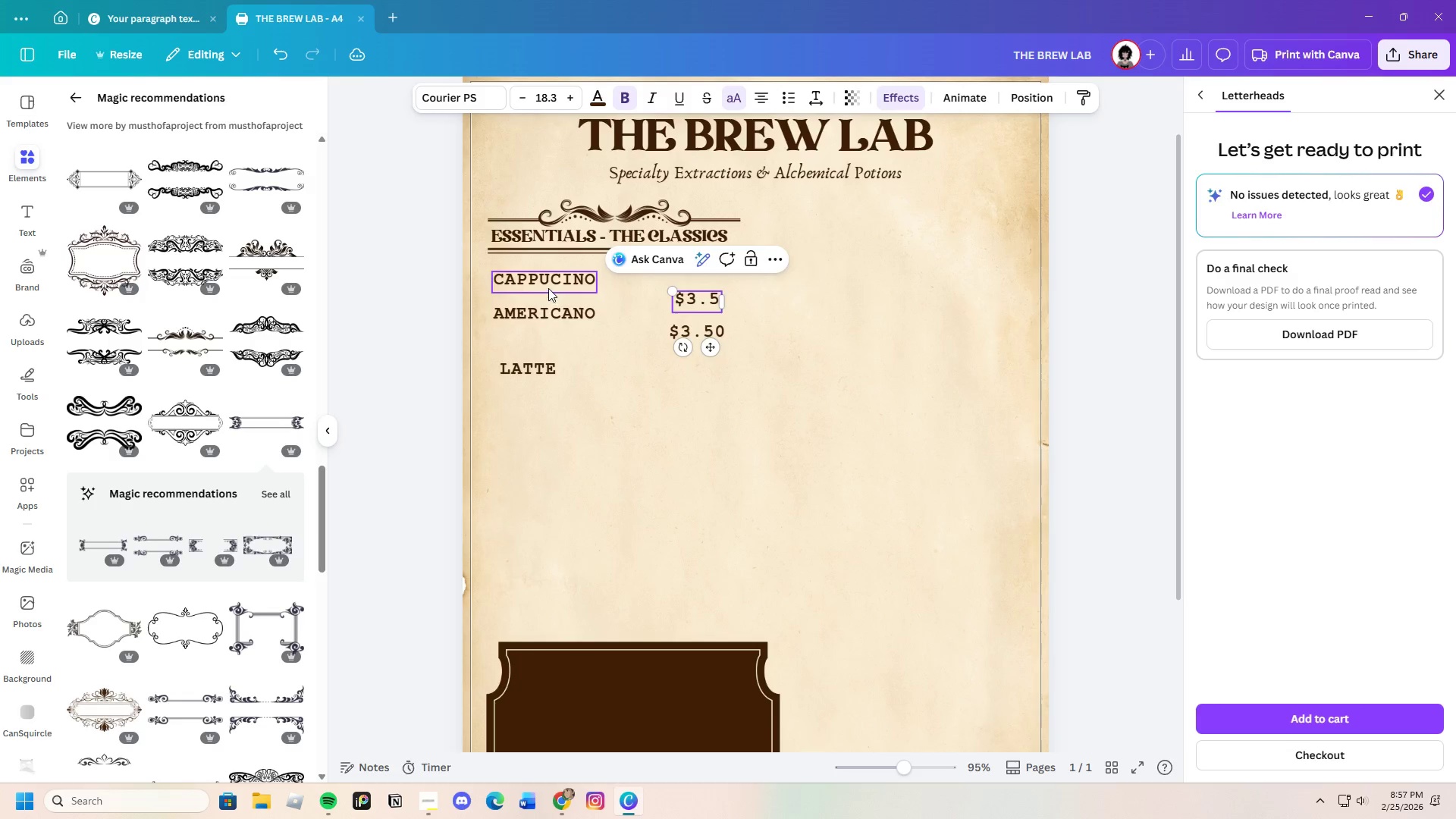 
left_click_drag(start_coordinate=[548, 288], to_coordinate=[548, 298])
 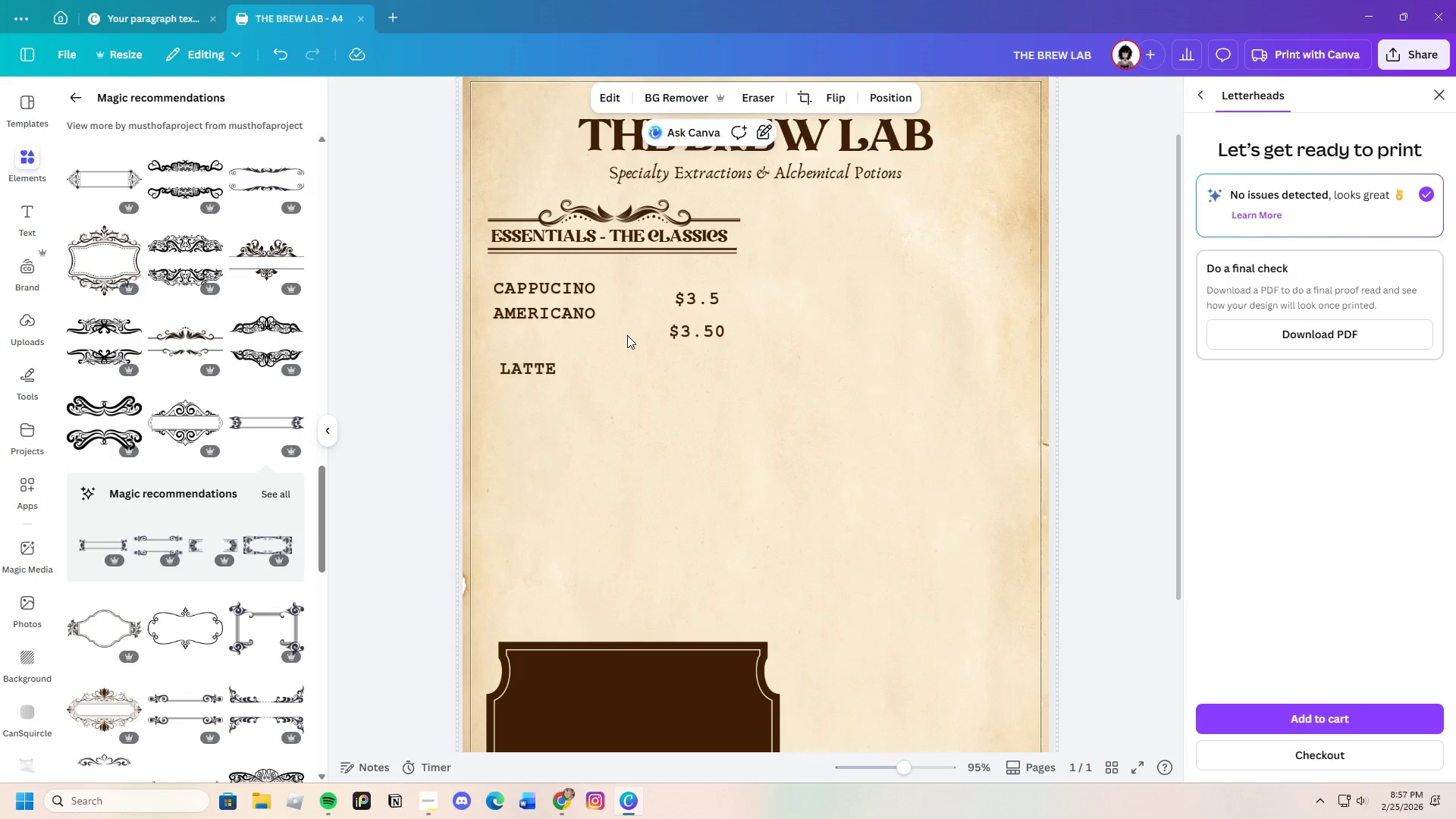 
left_click([627, 335])
 